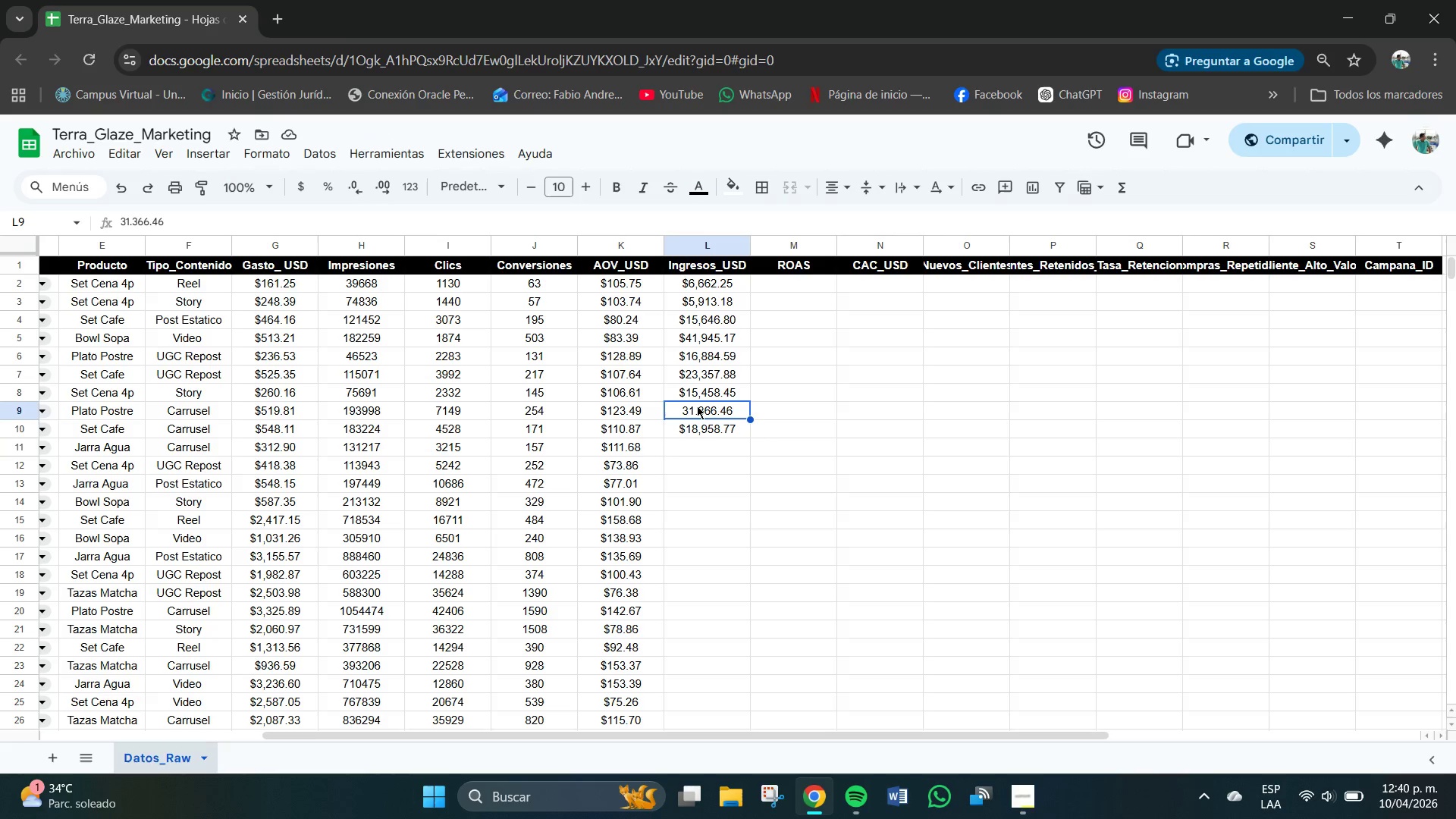 
triple_click([697, 406])
 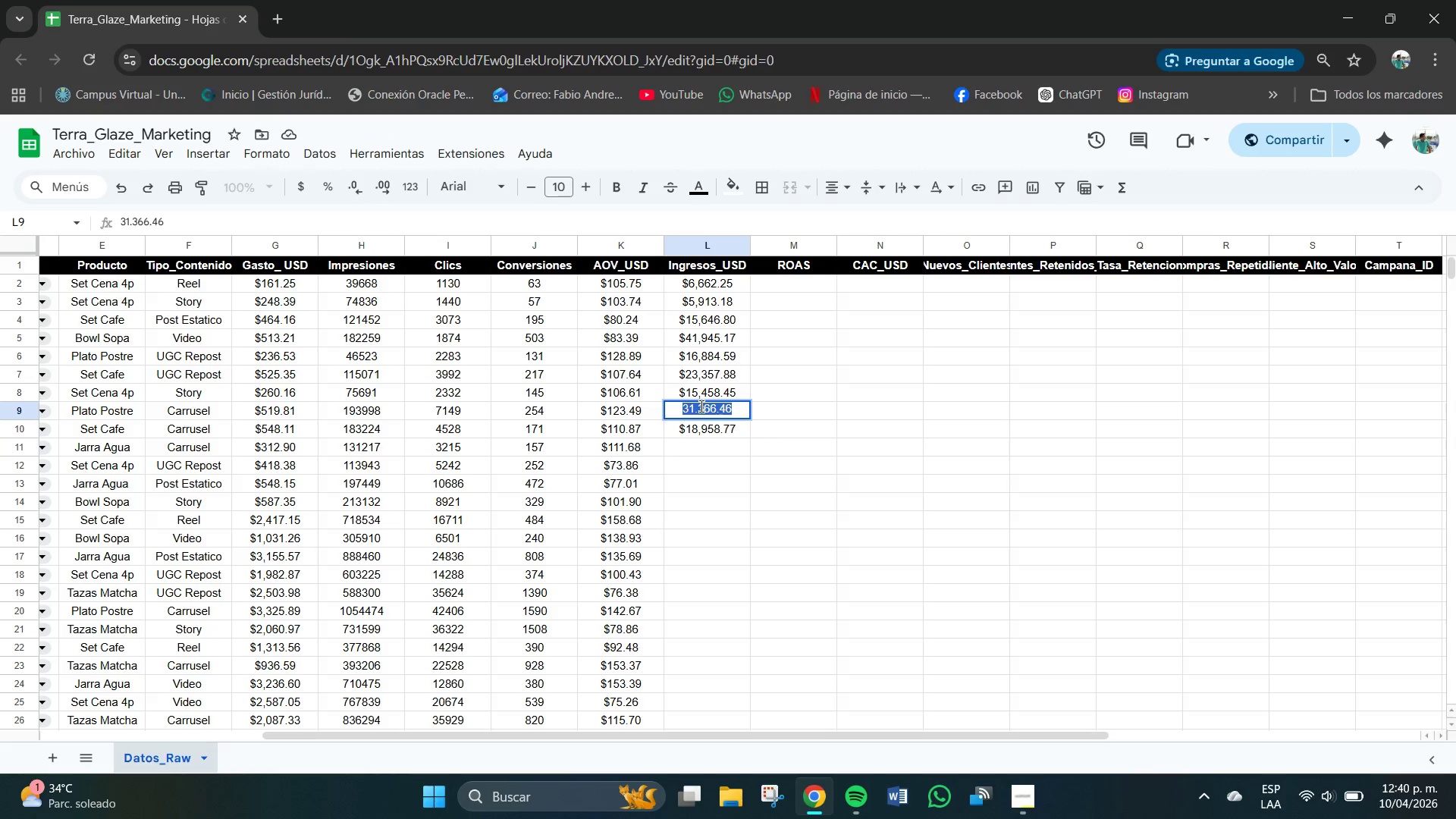 
triple_click([701, 406])
 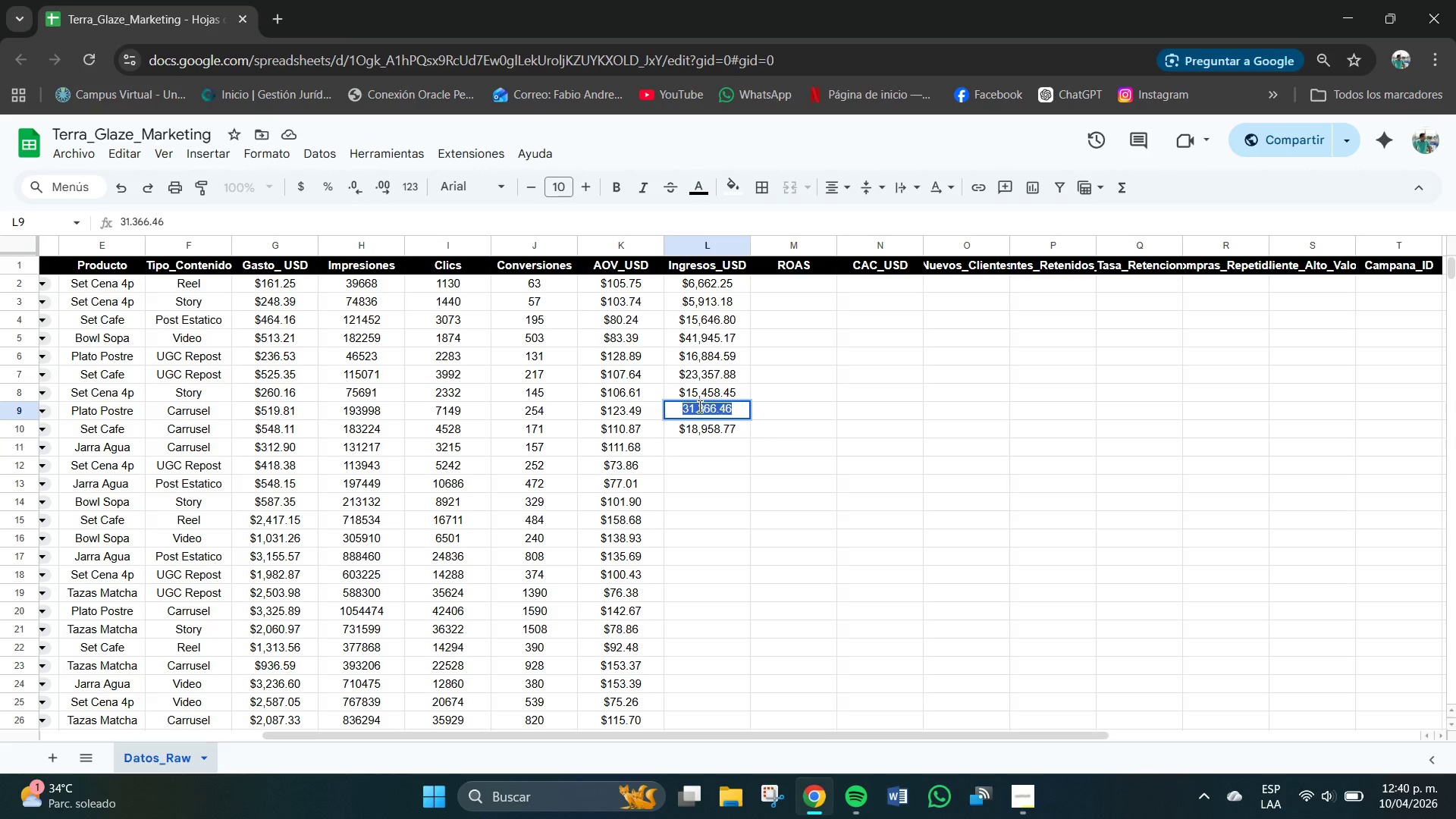 
triple_click([700, 406])
 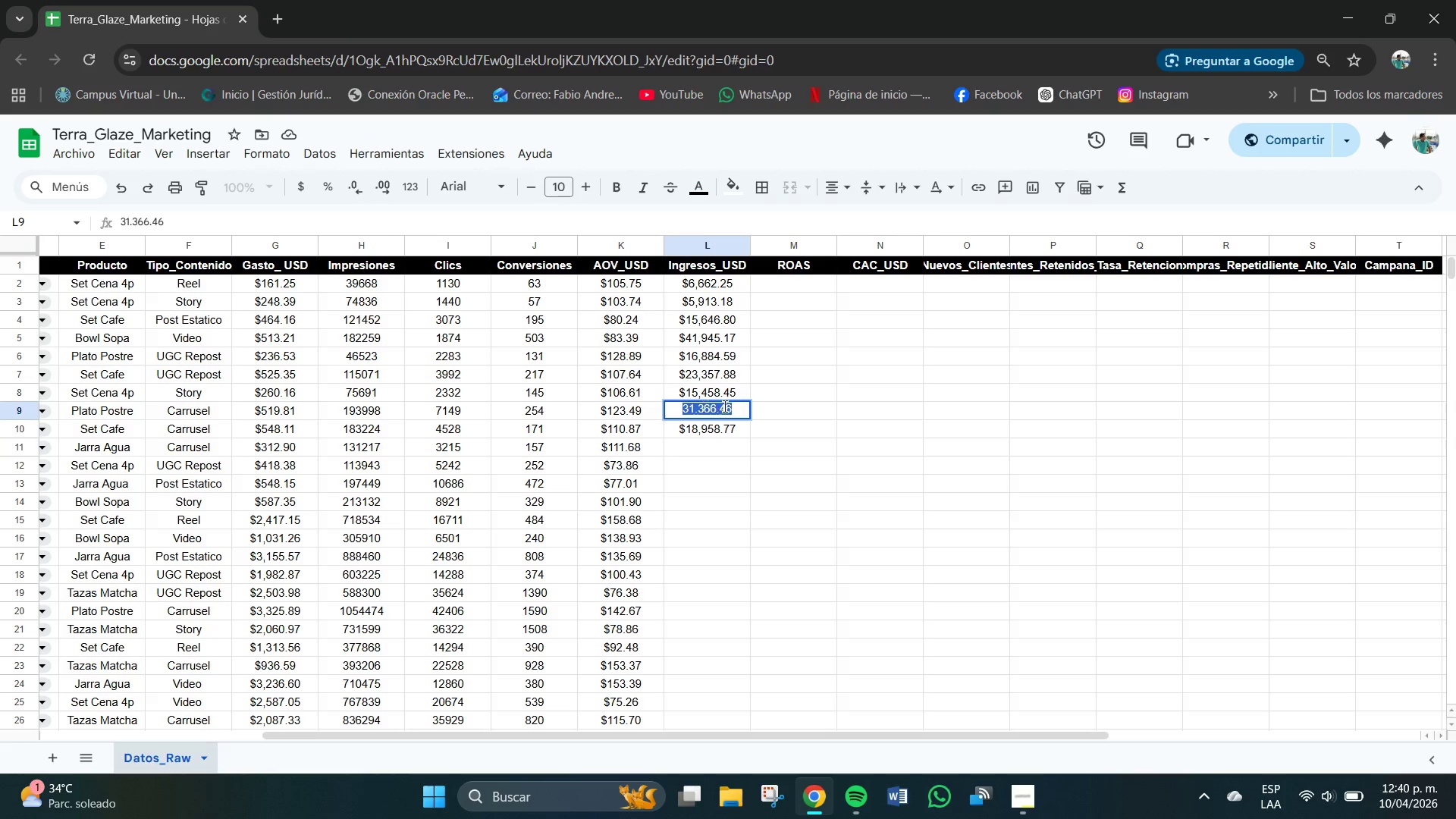 
triple_click([726, 404])
 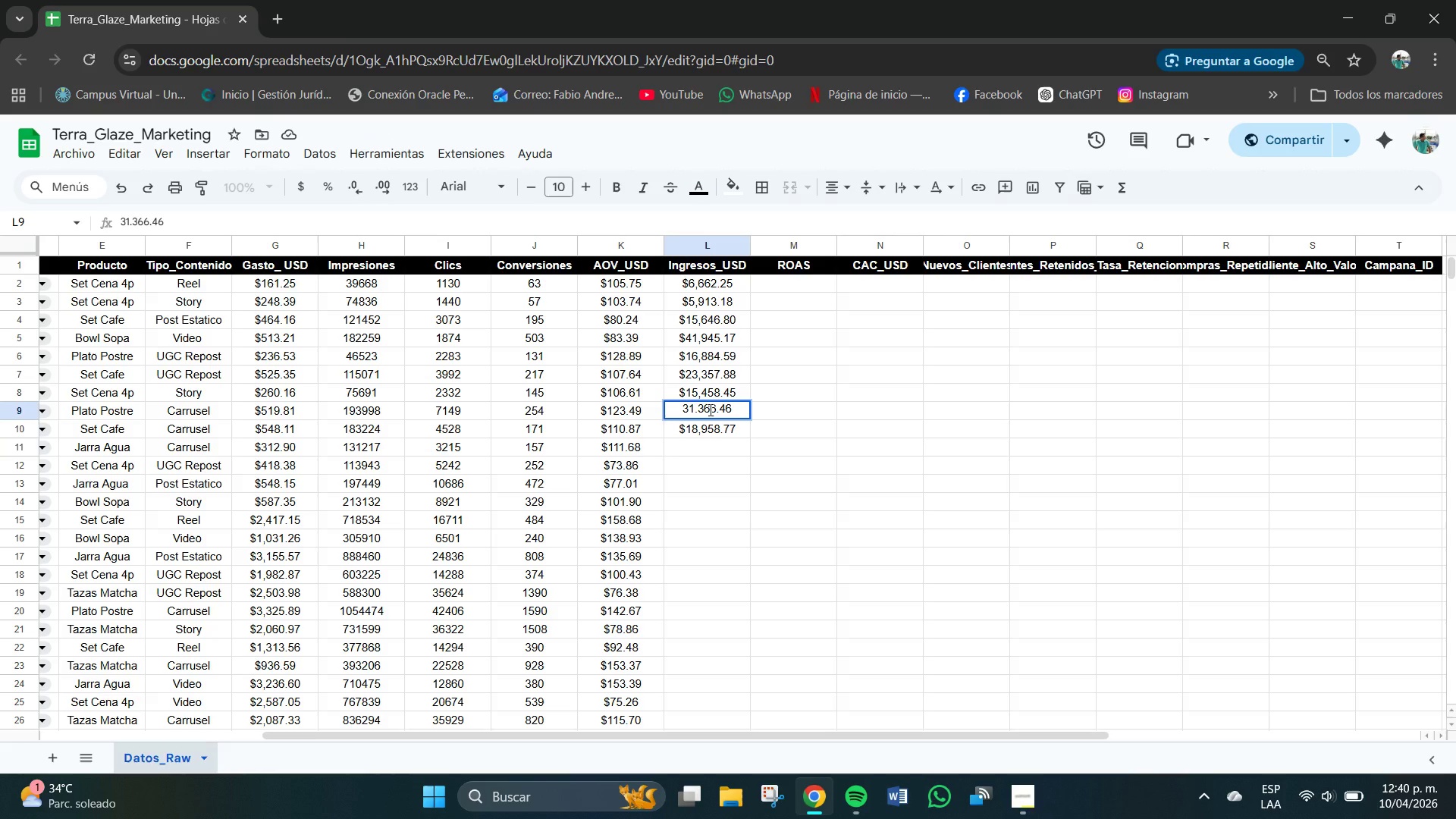 
key(Backspace)
 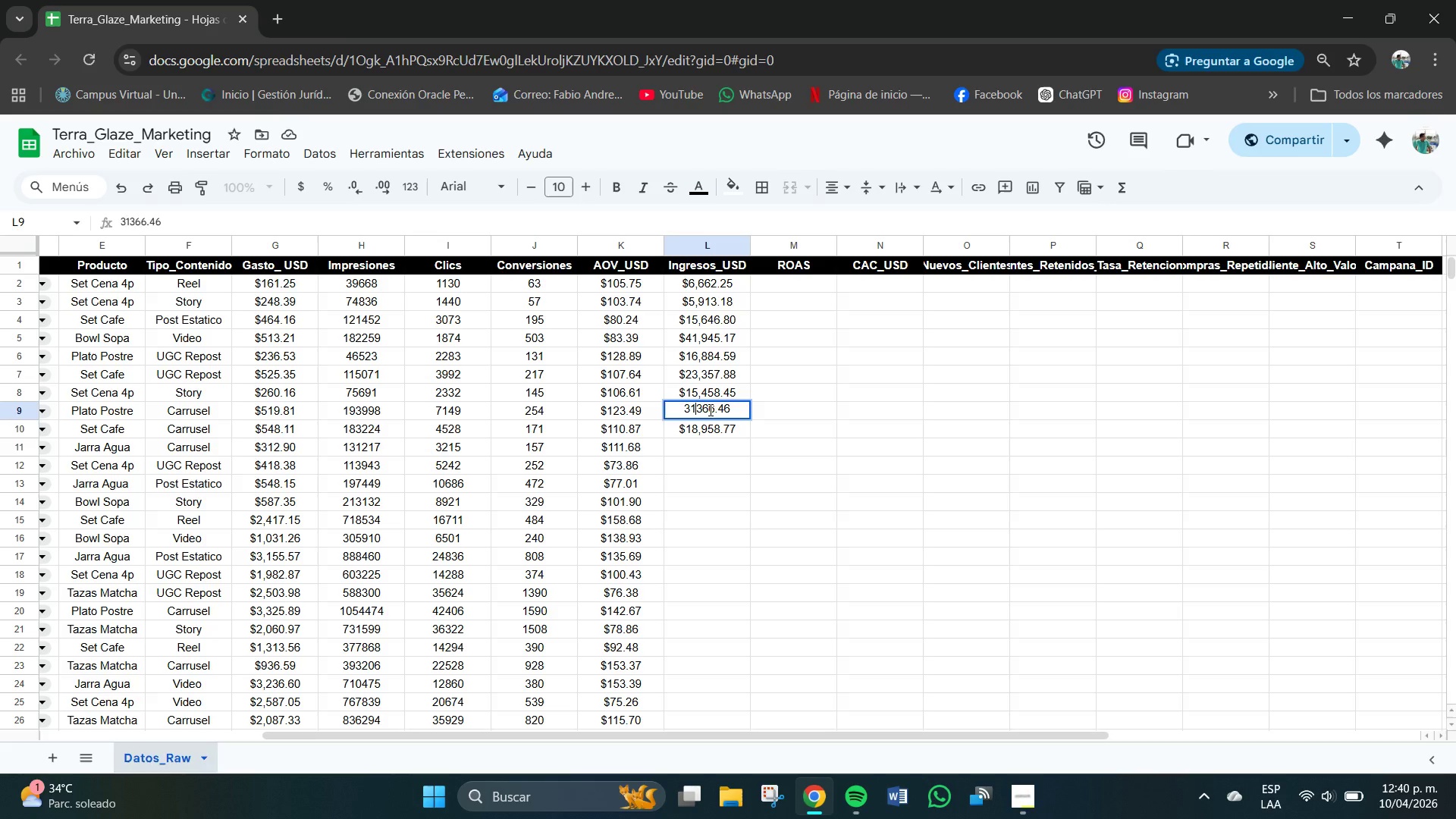 
key(Enter)
 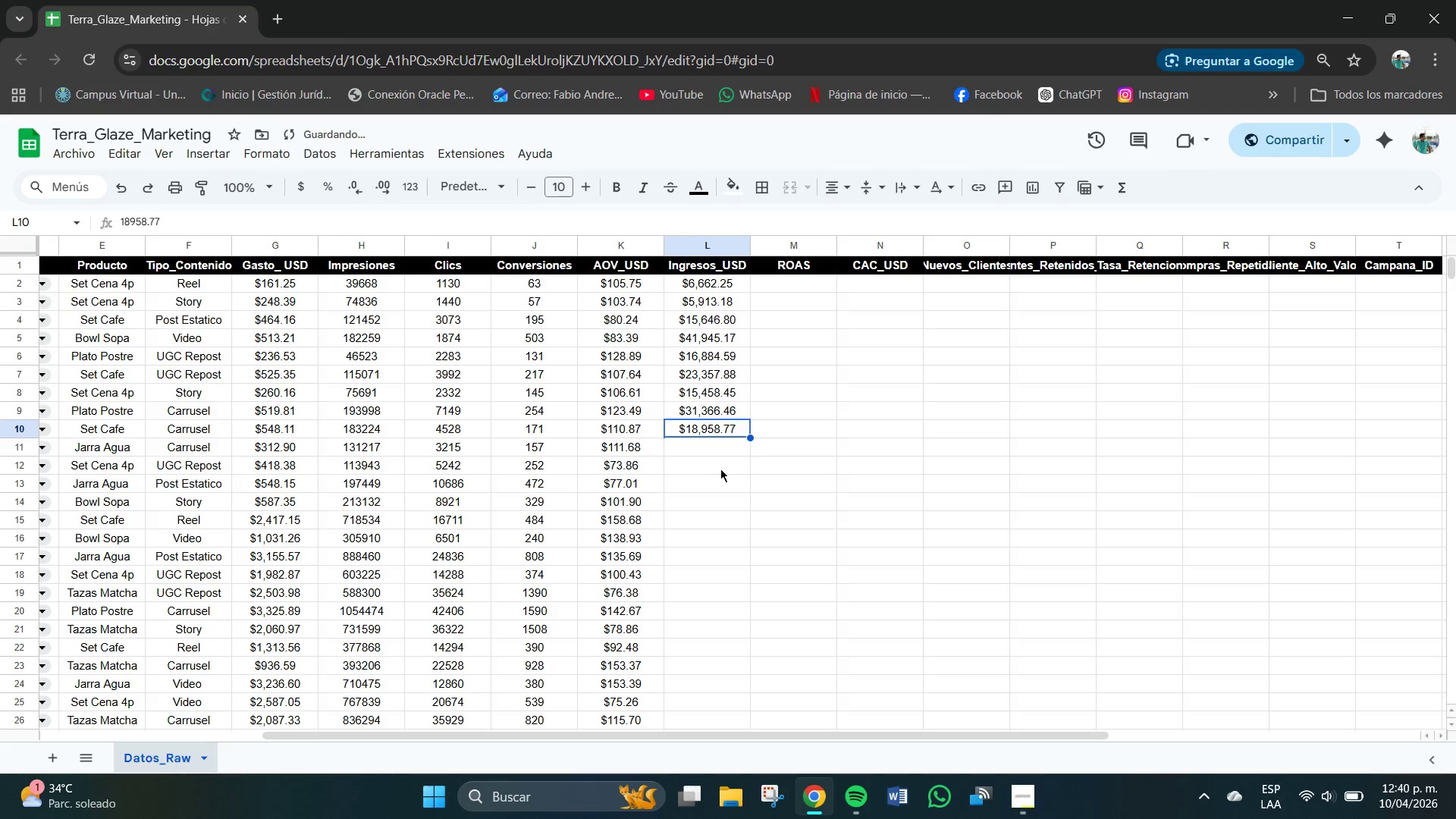 
left_click([723, 450])
 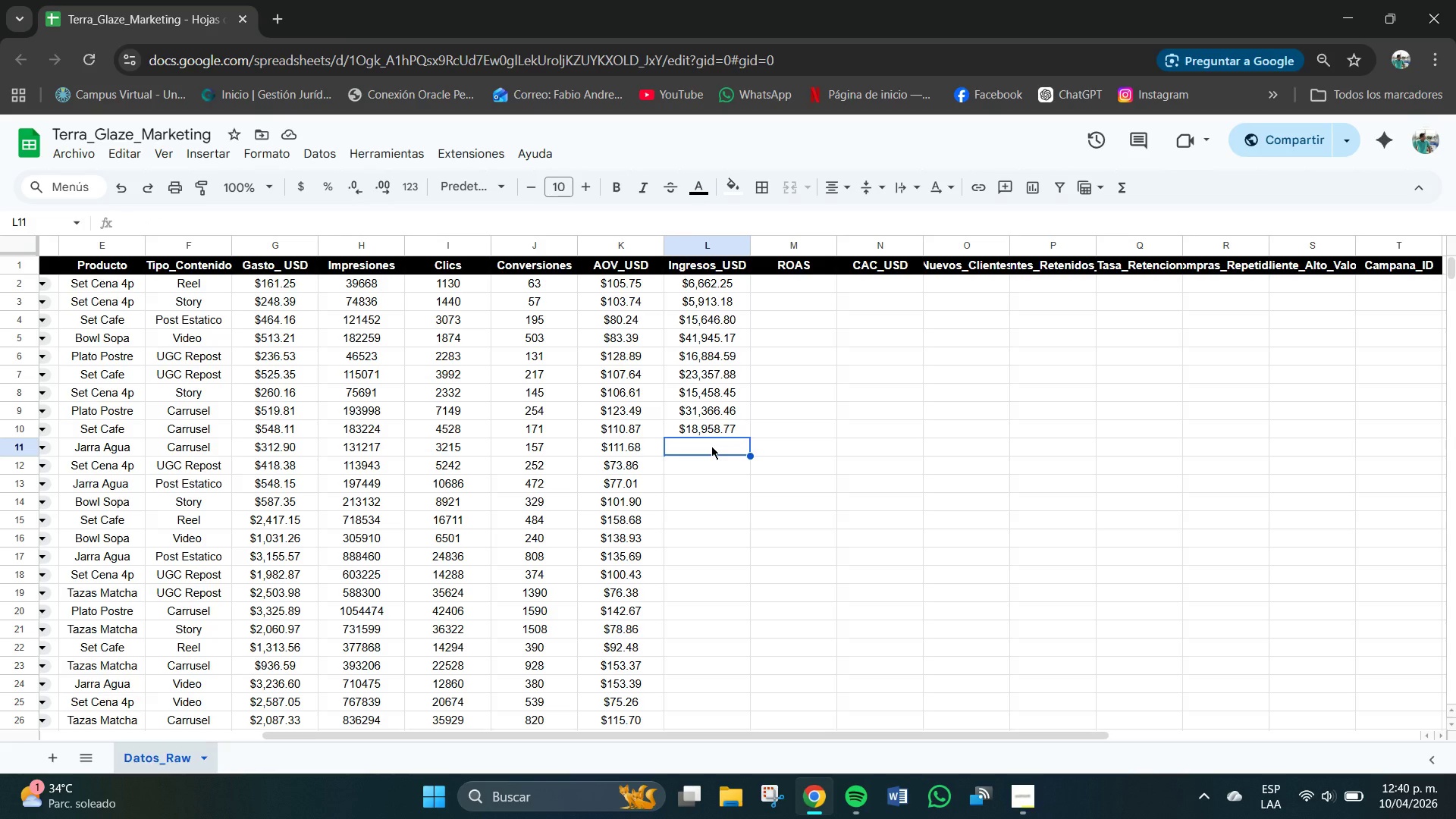 
wait(5.97)
 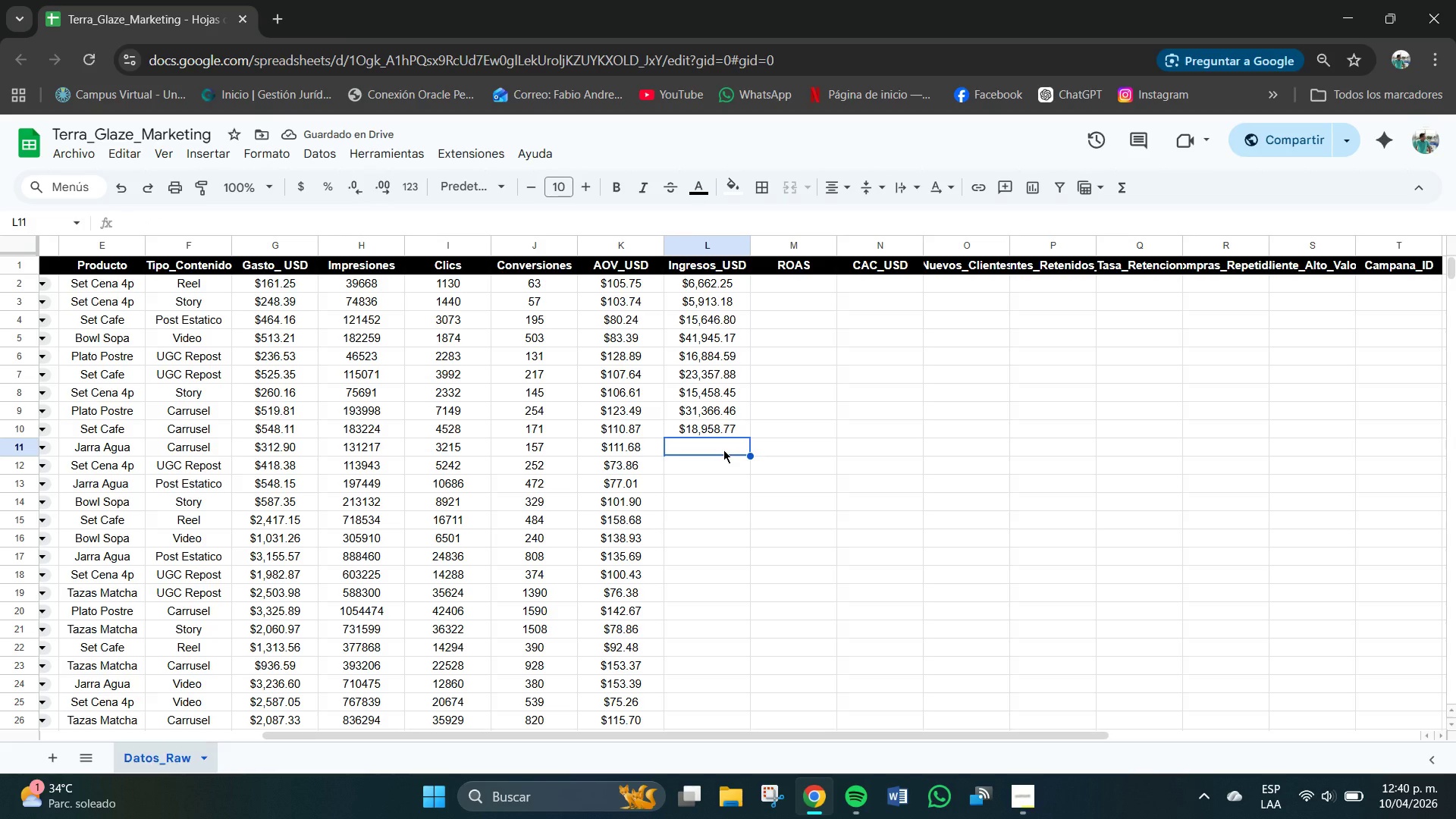 
key(Numpad1)
 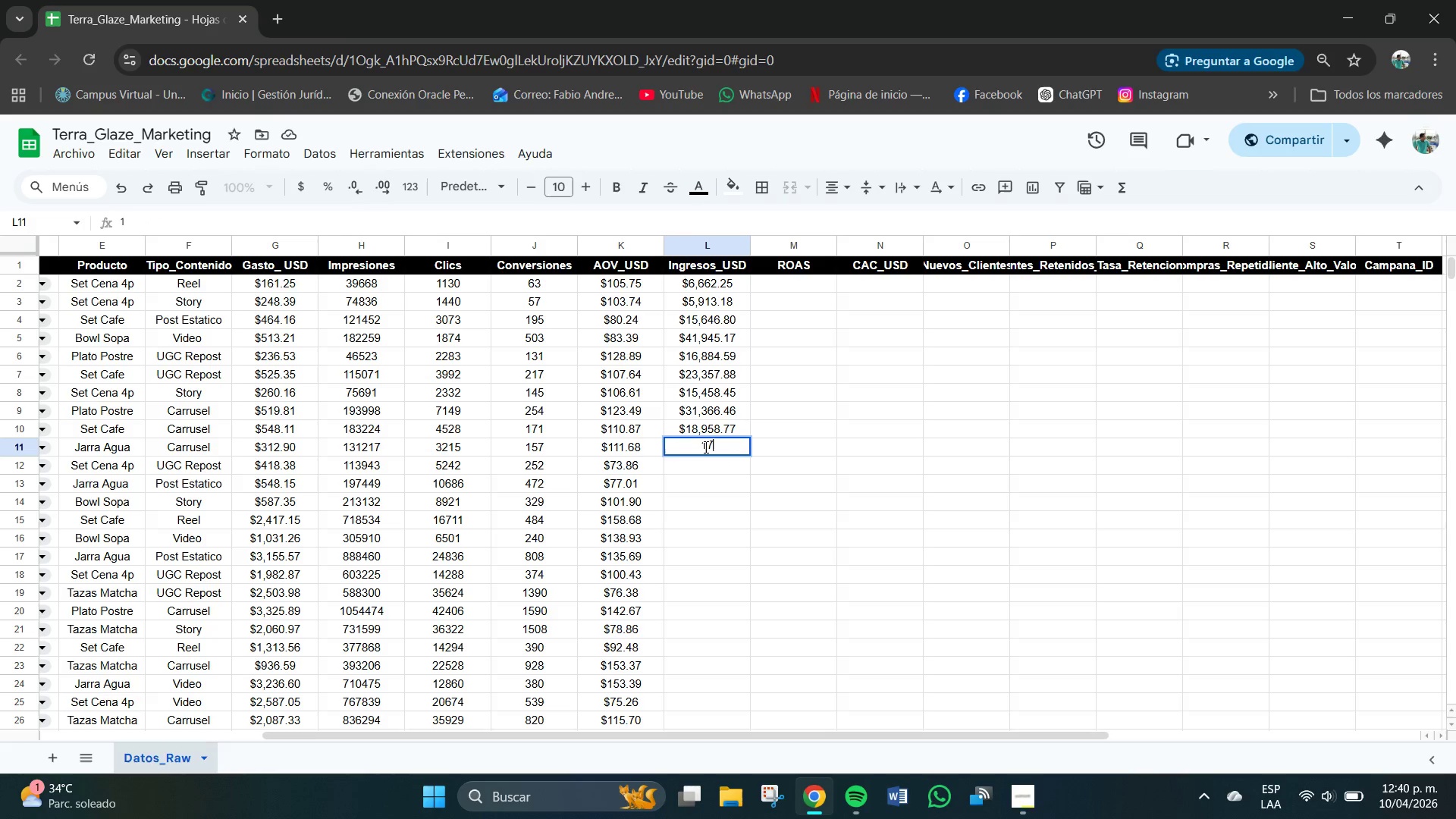 
key(Numpad7)
 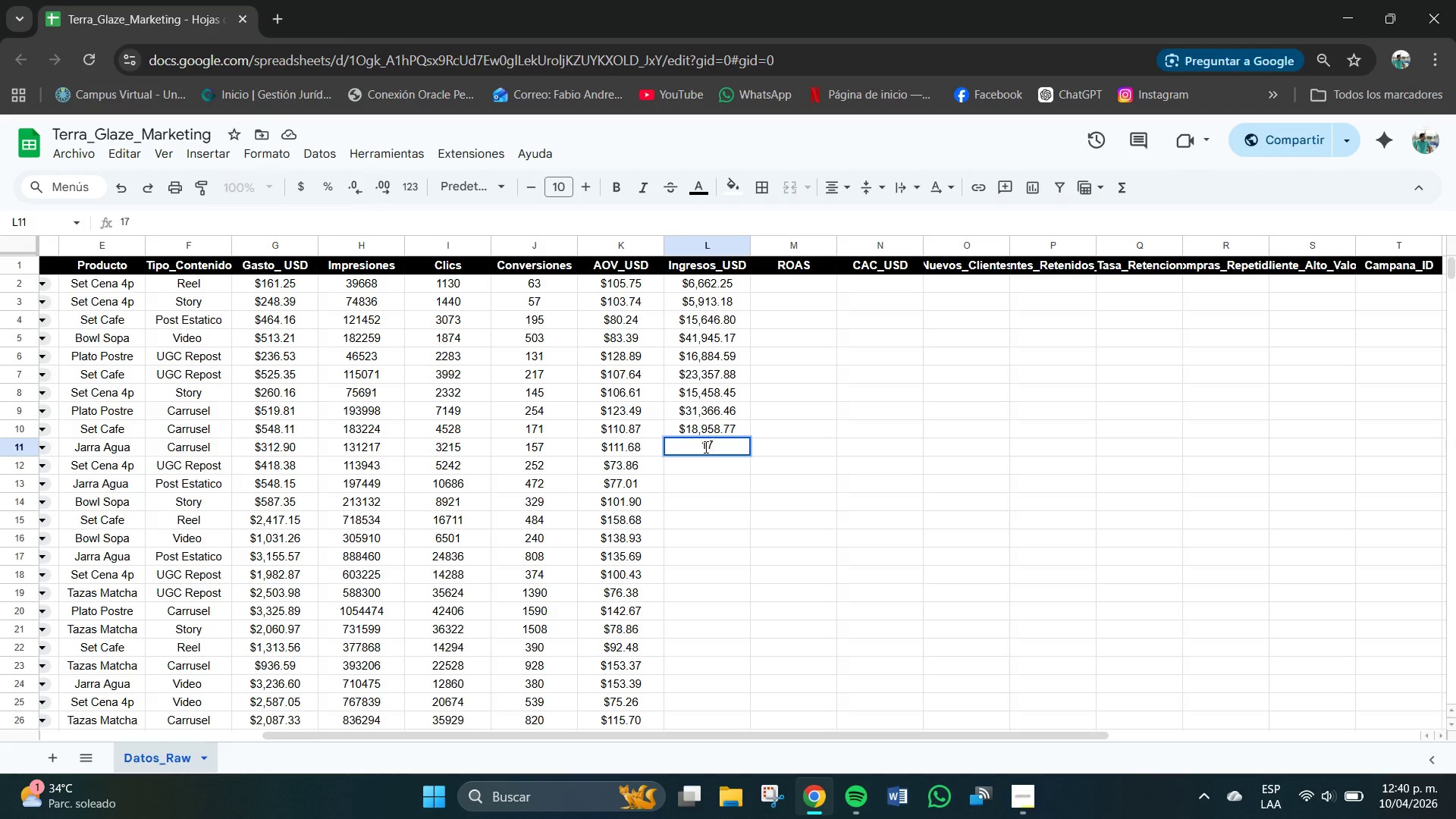 
key(Numpad5)
 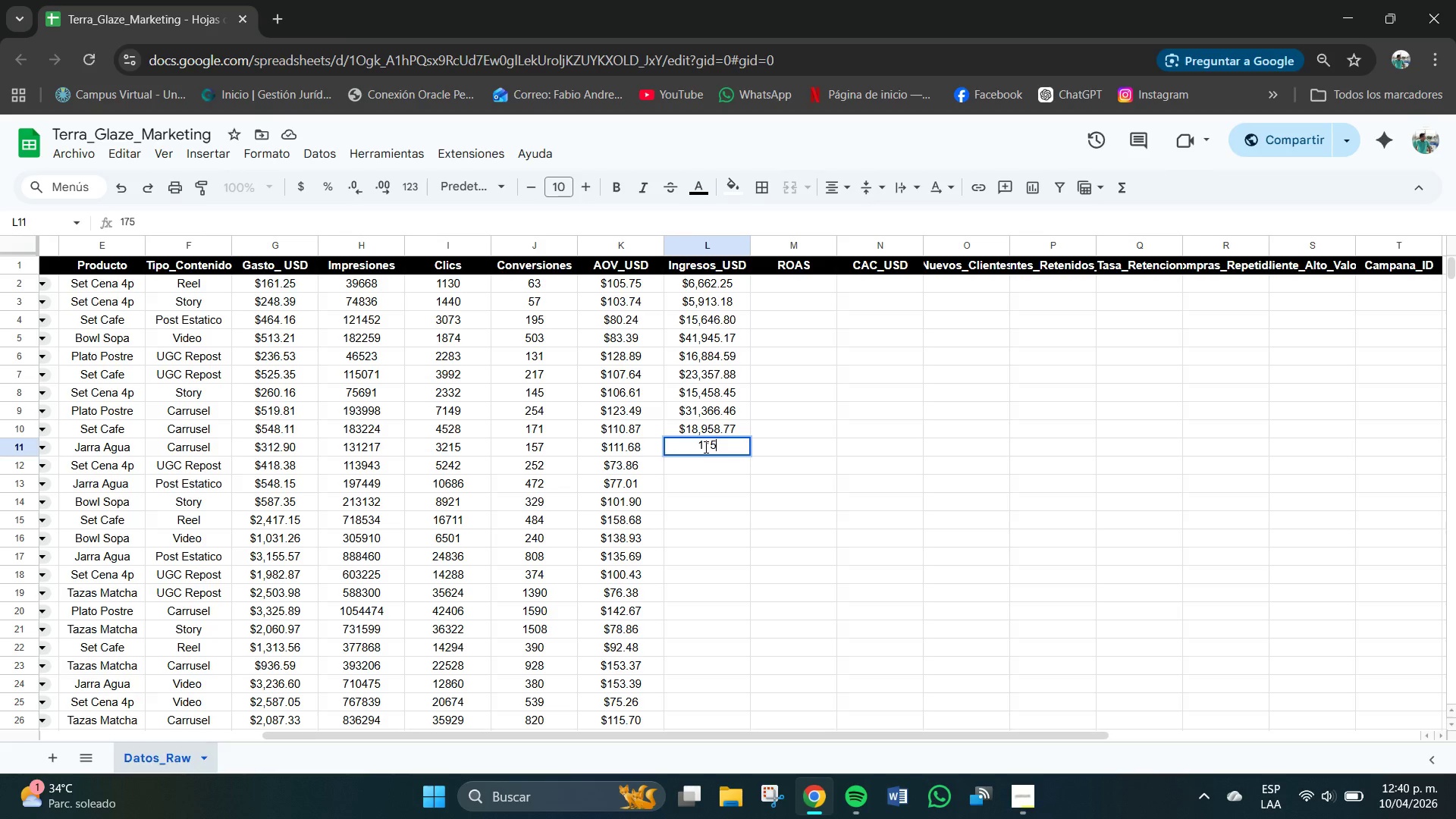 
key(Numpad3)
 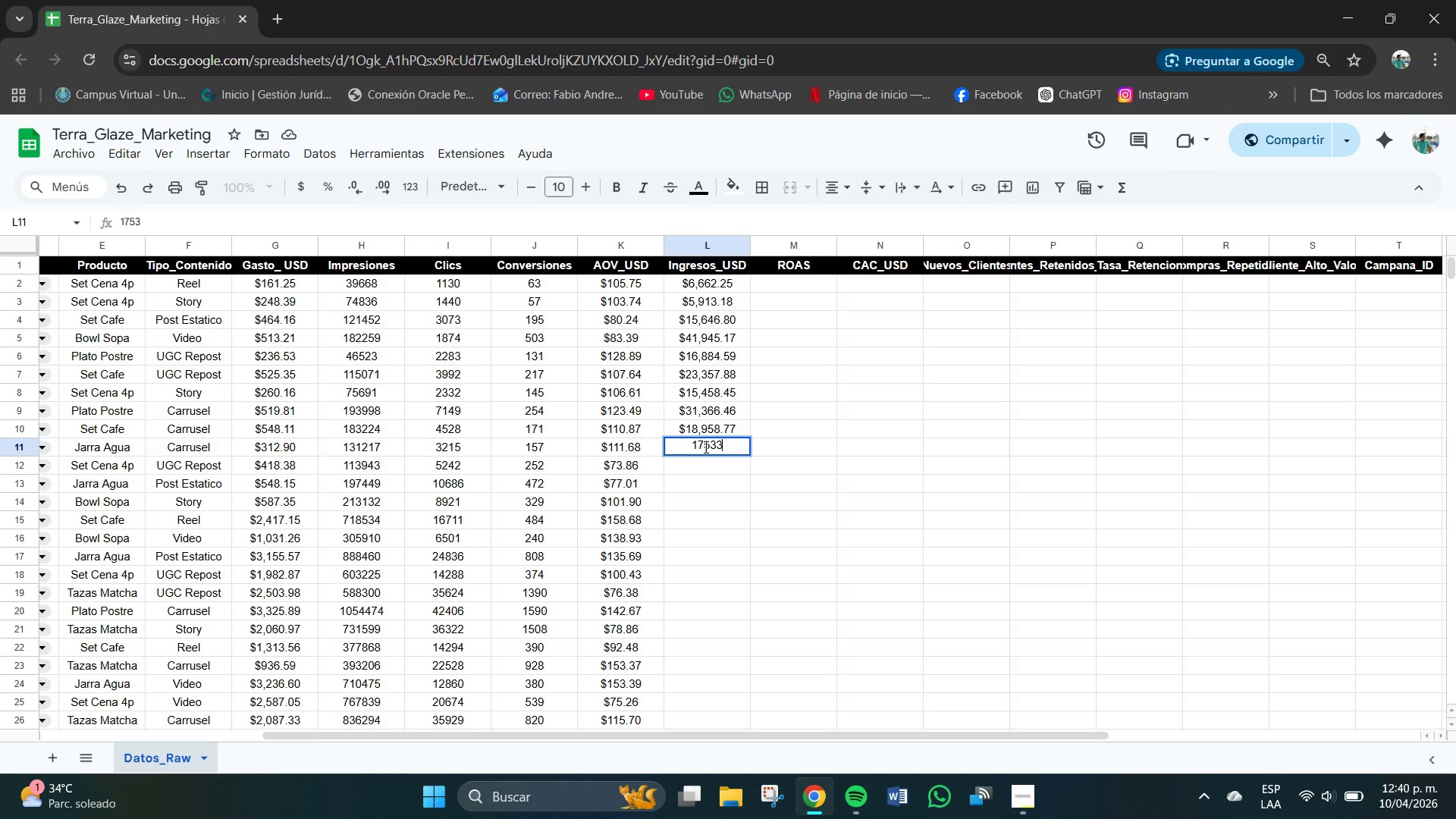 
key(Numpad3)
 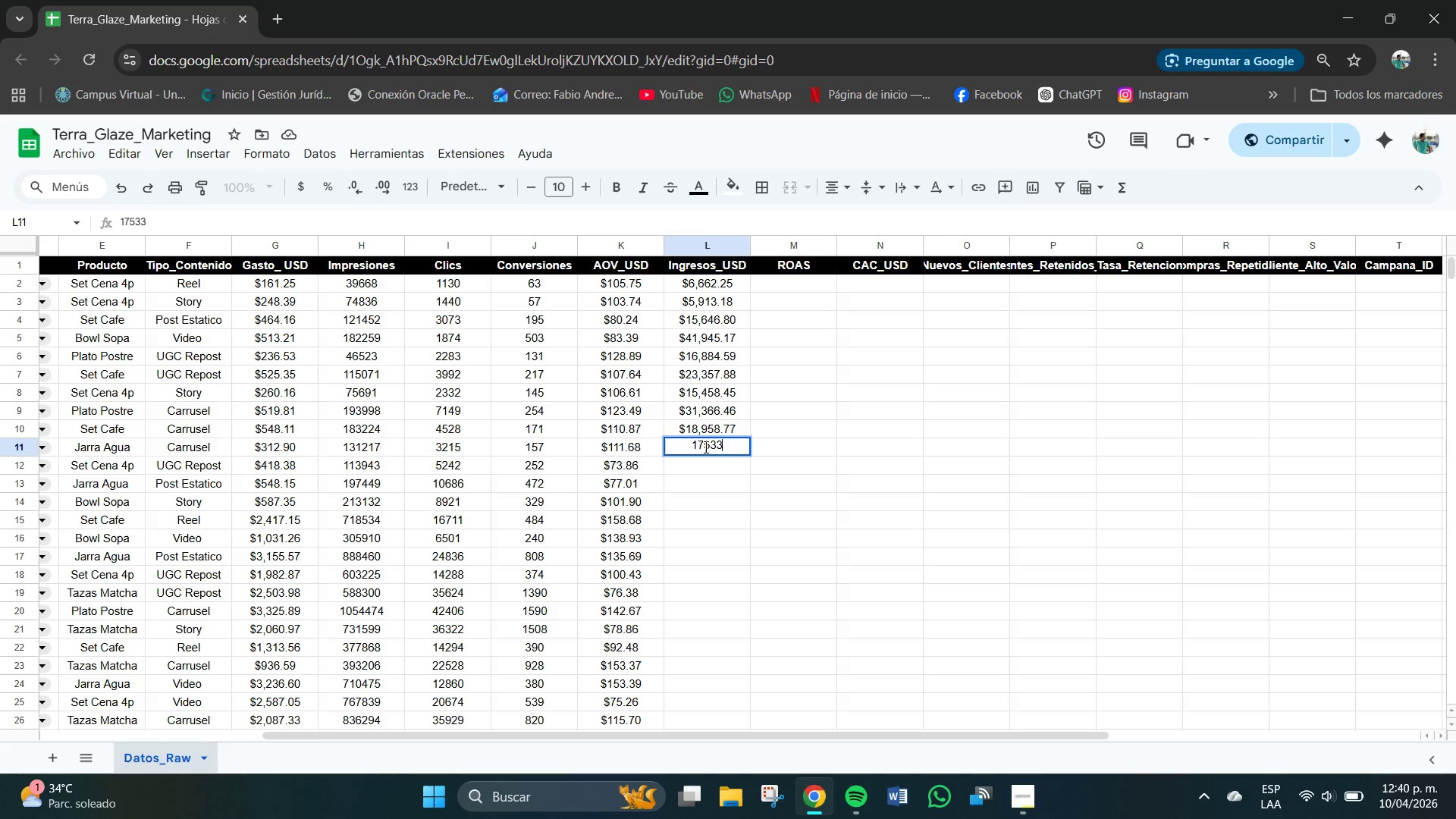 
key(NumpadDecimal)
 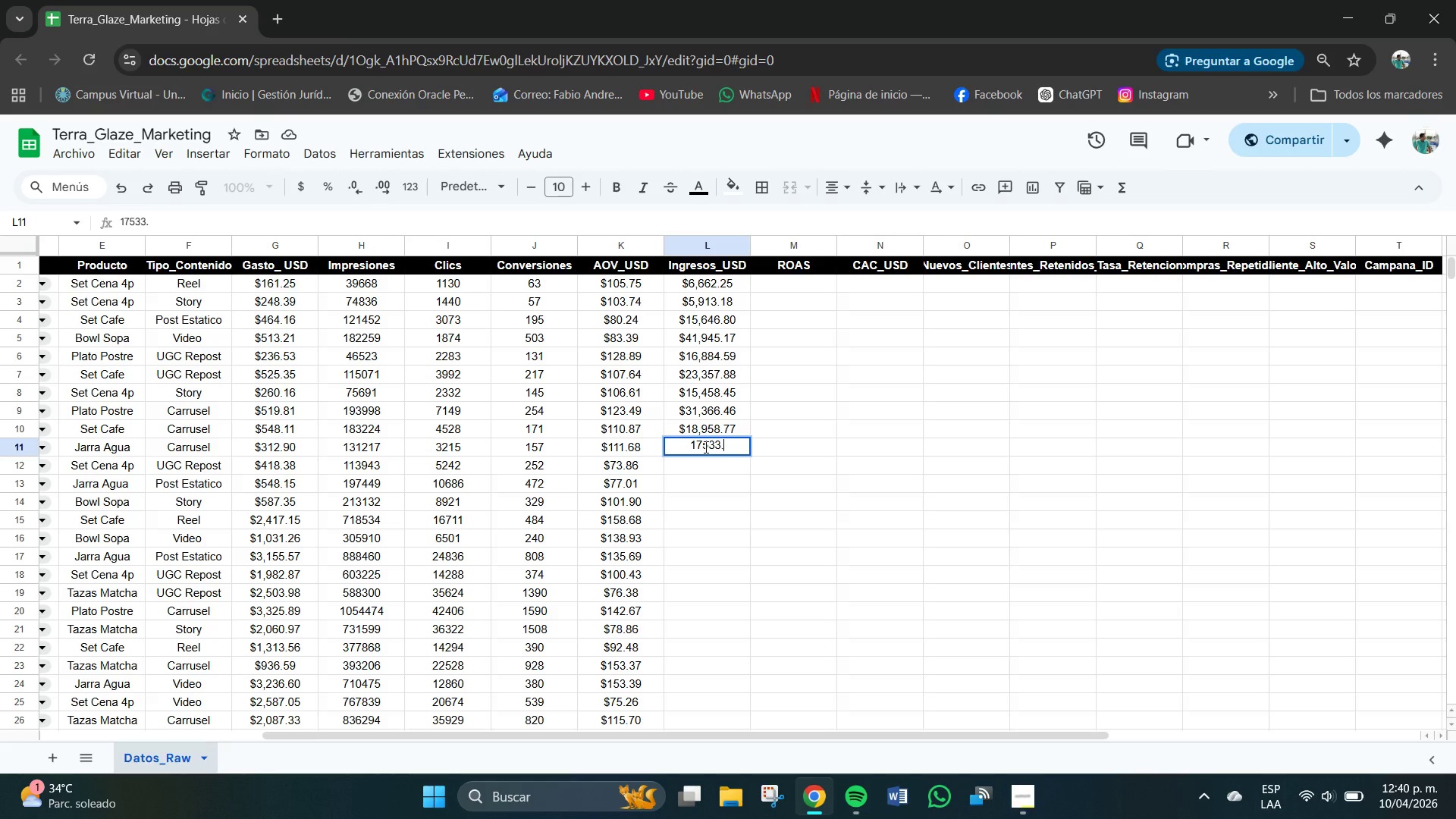 
key(Numpad7)
 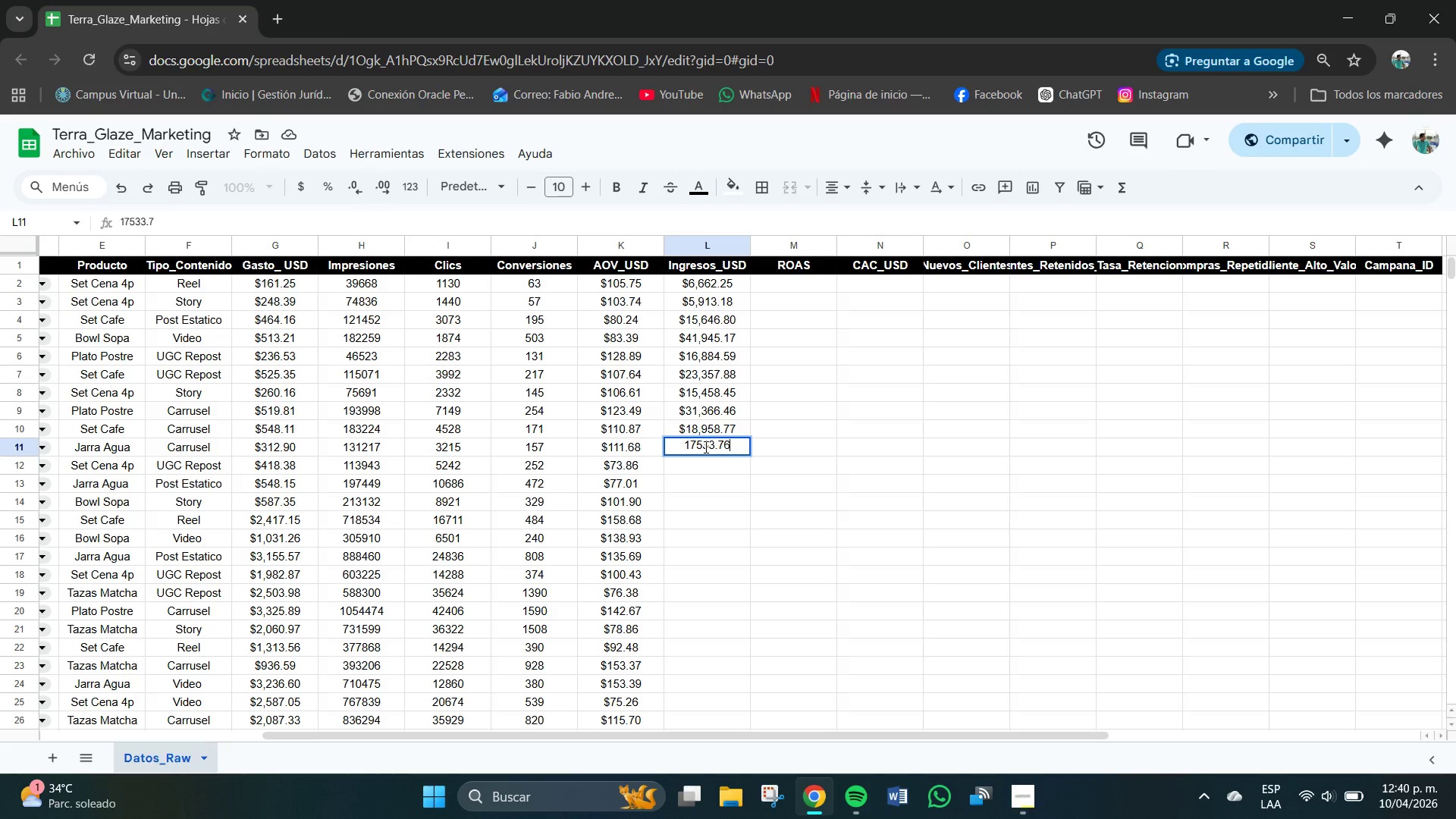 
key(Numpad6)
 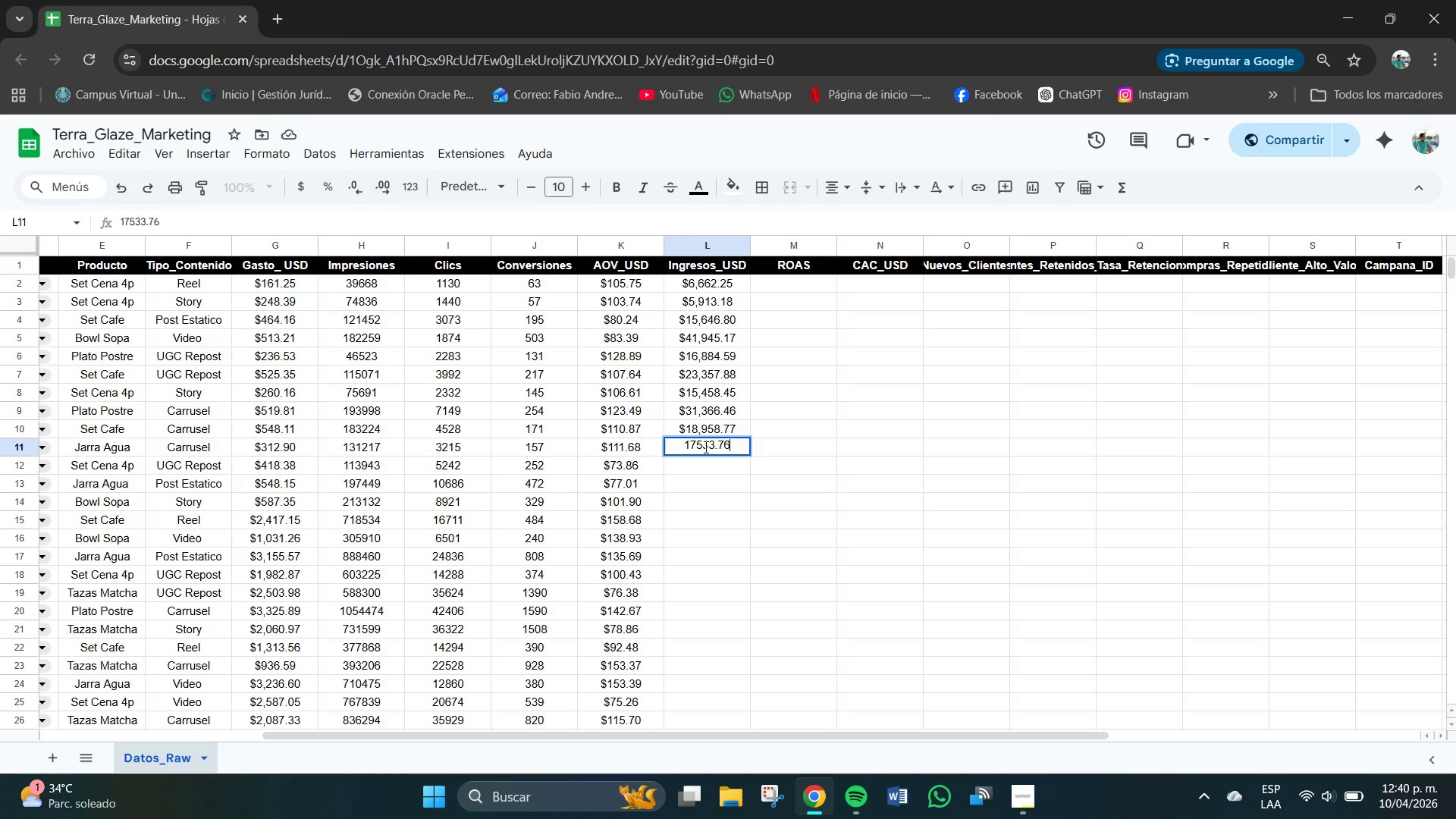 
key(NumpadEnter)
 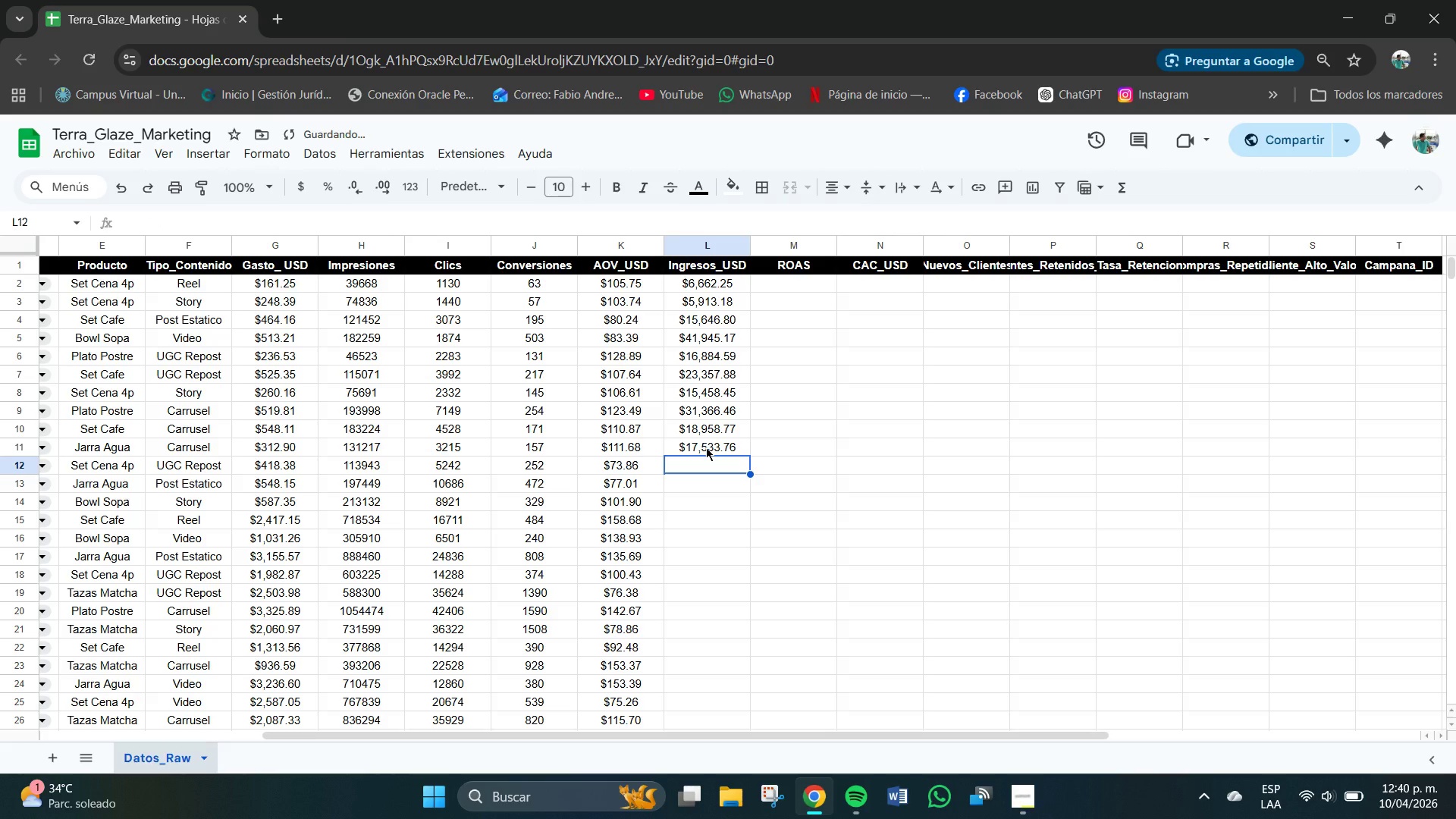 
key(Numpad1)
 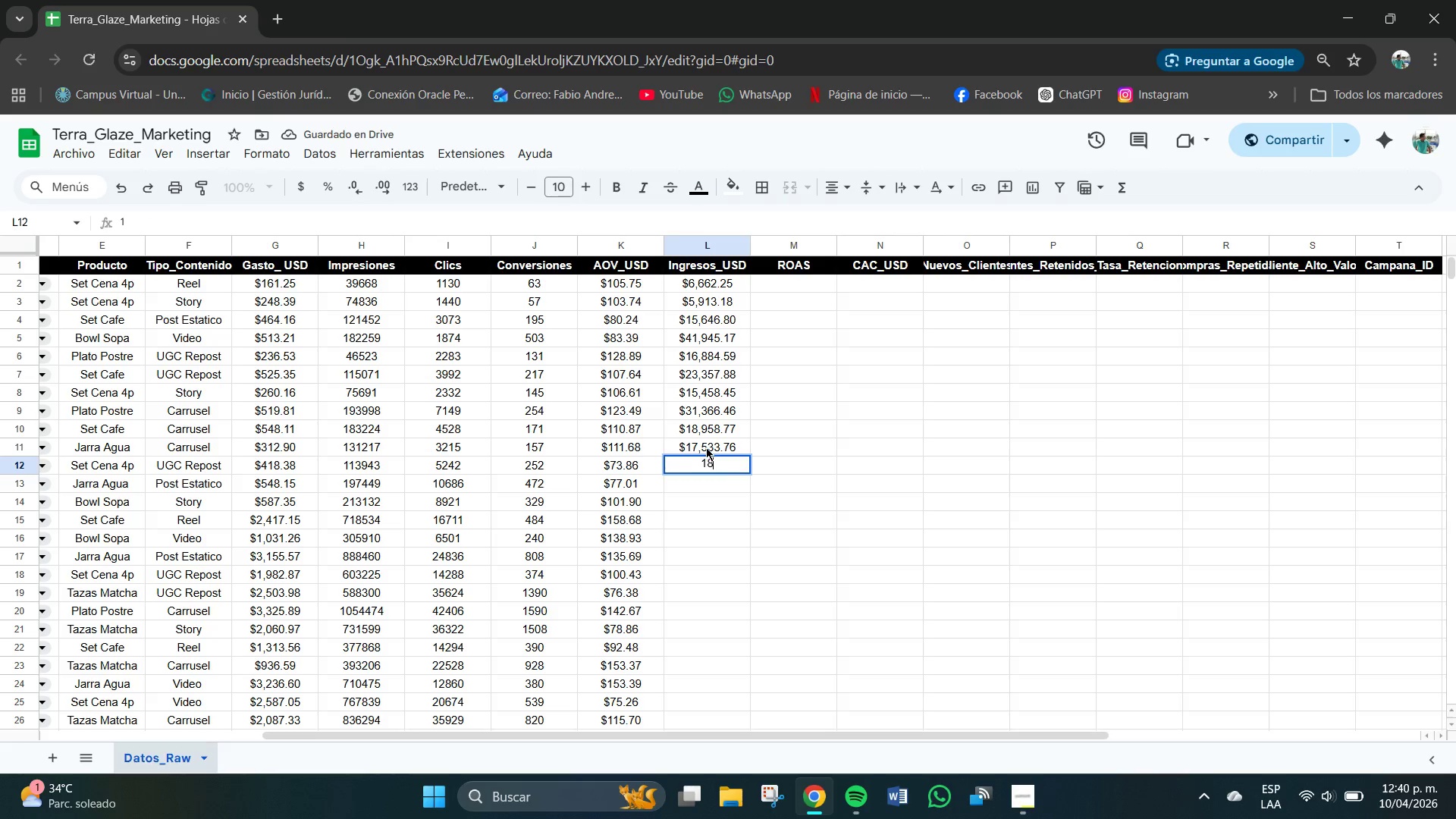 
key(Numpad8)
 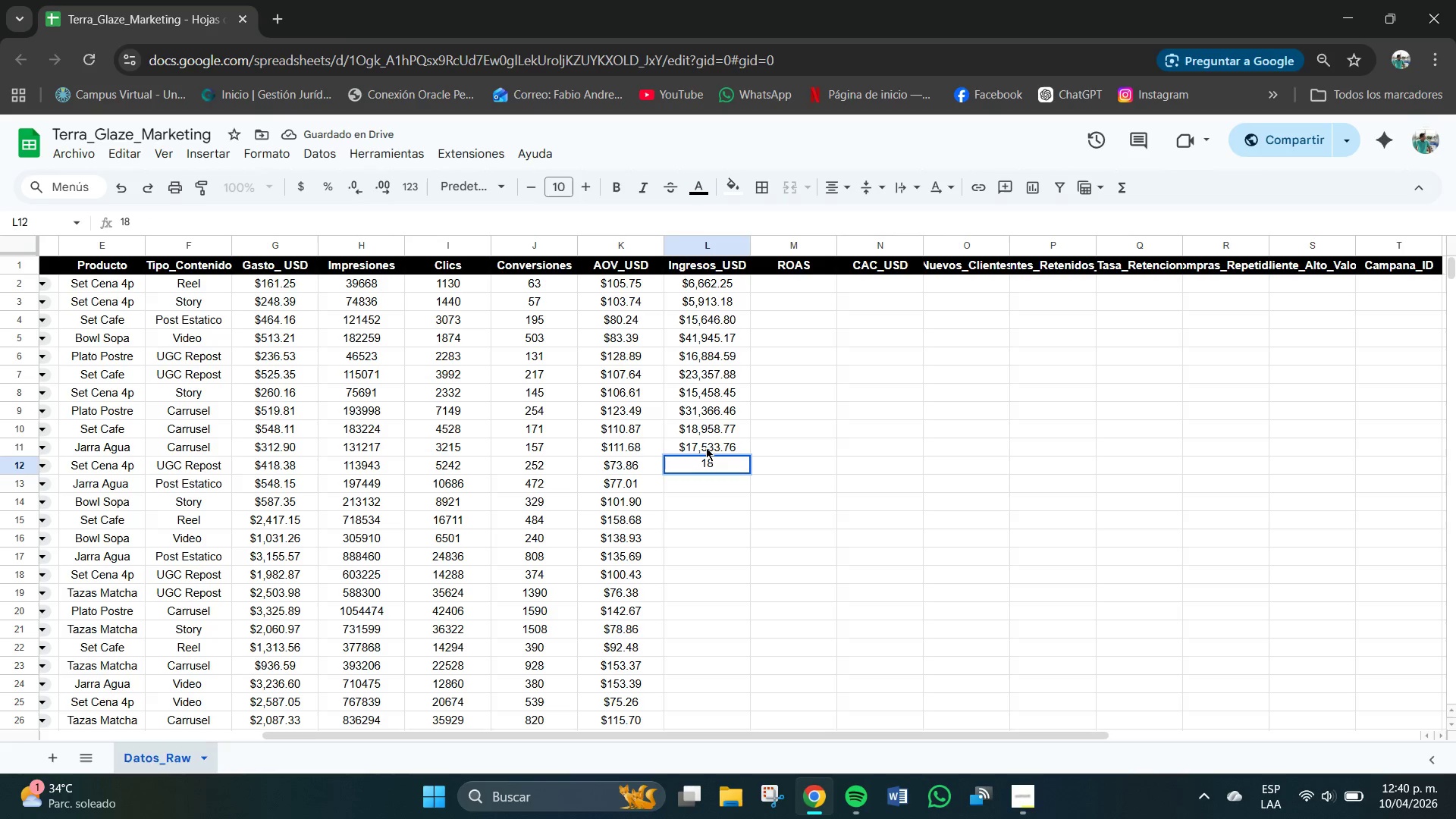 
key(Numpad6)
 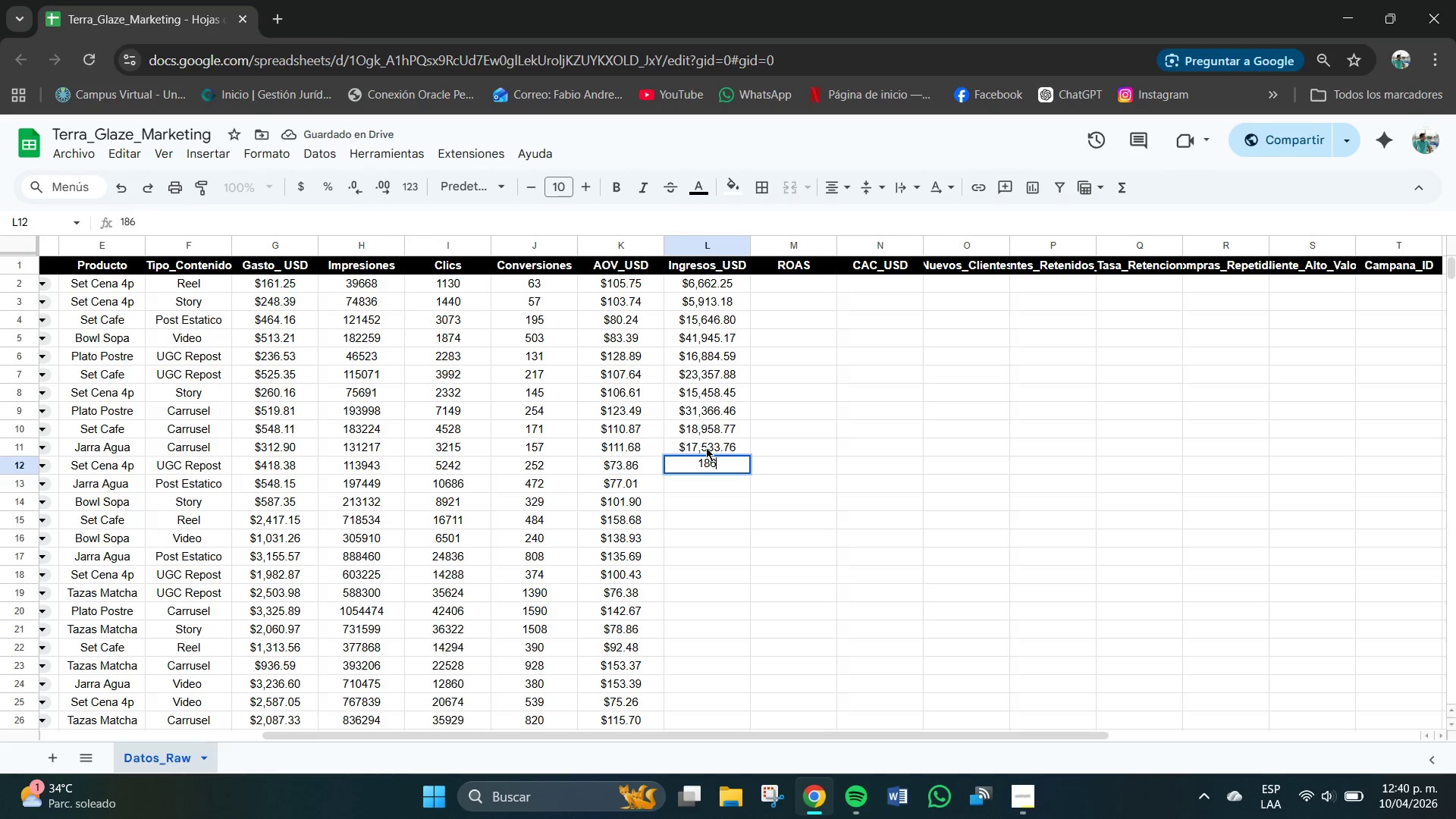 
key(Numpad7)
 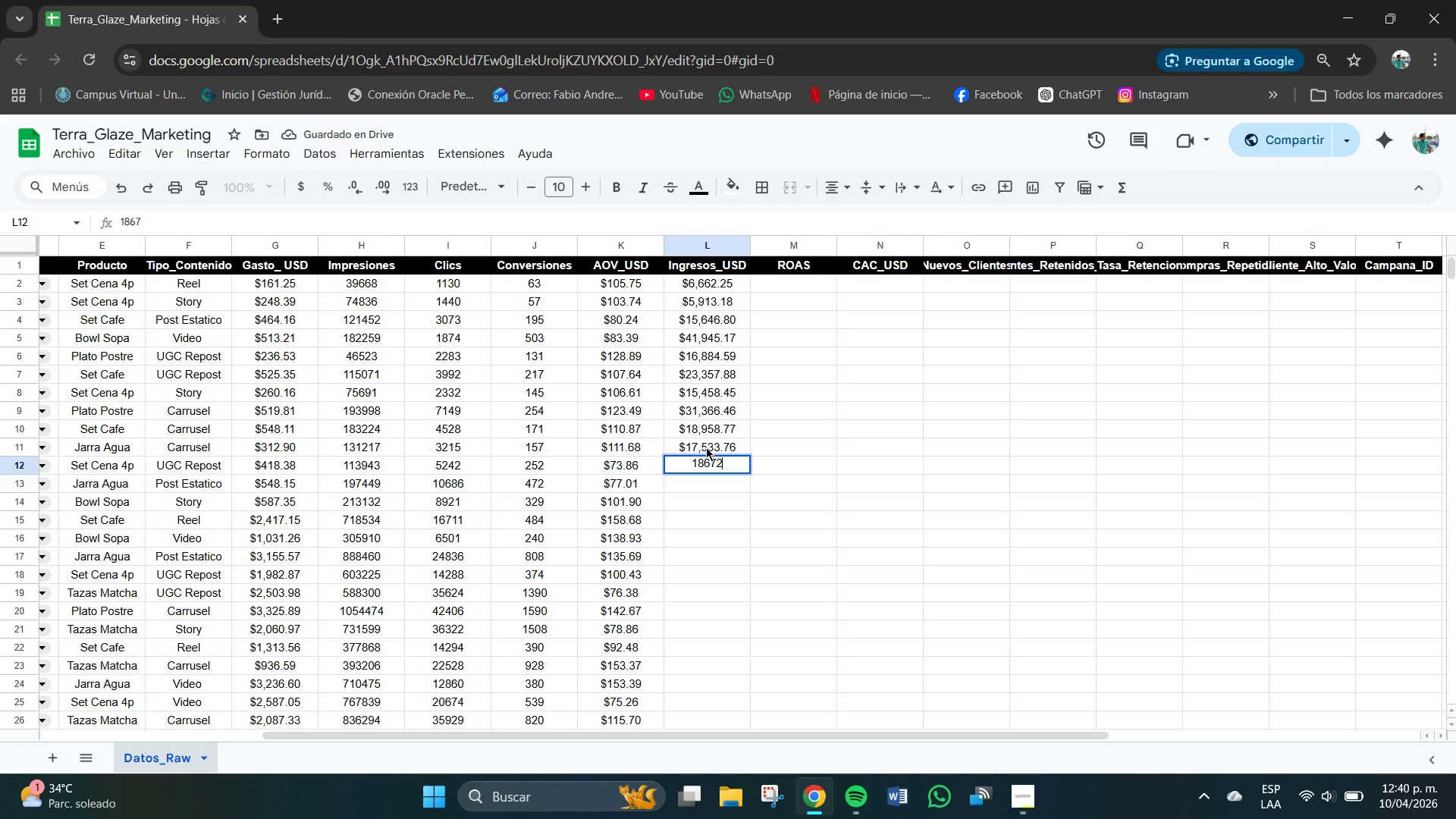 
key(Numpad2)
 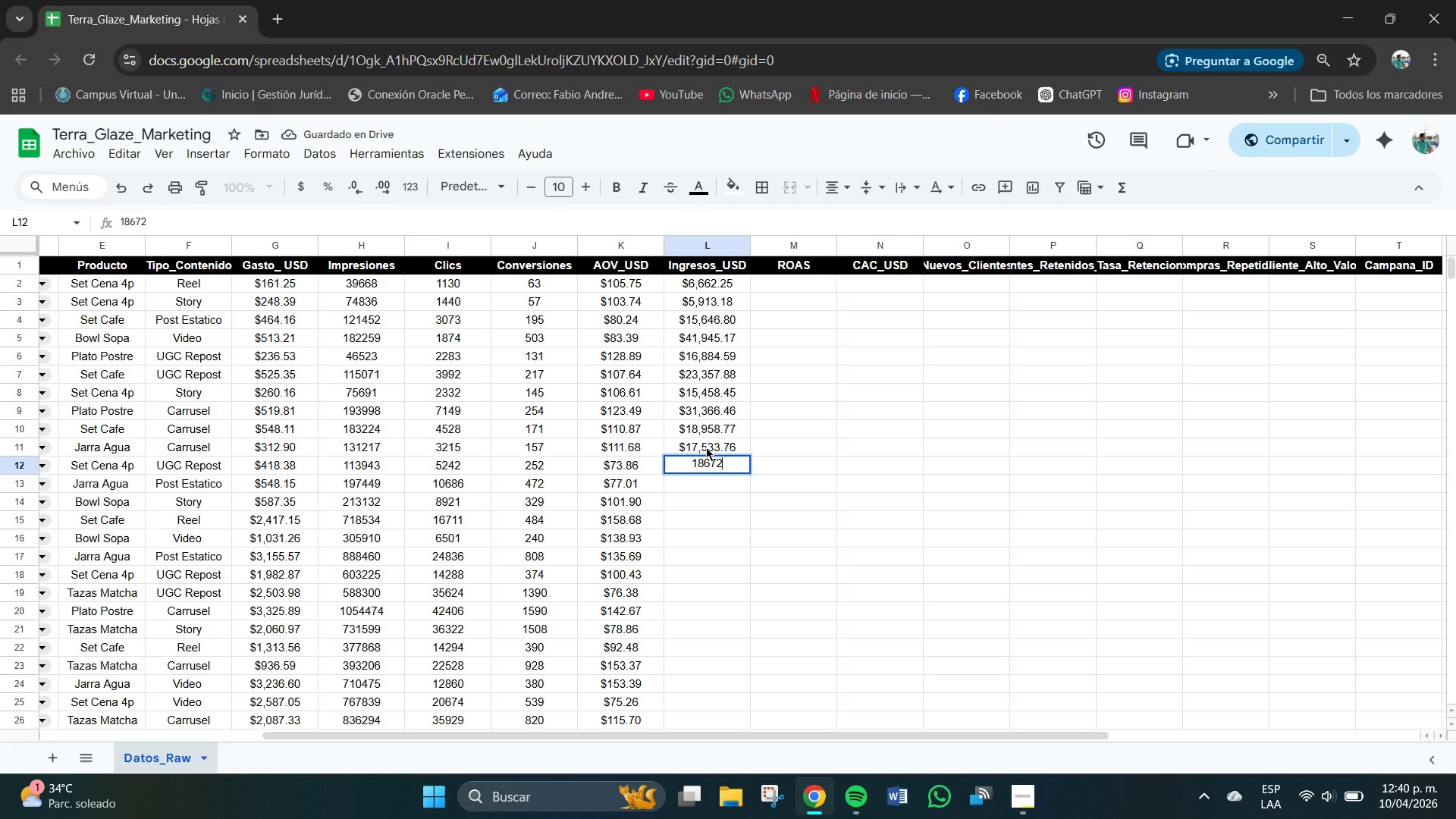 
key(NumpadDecimal)
 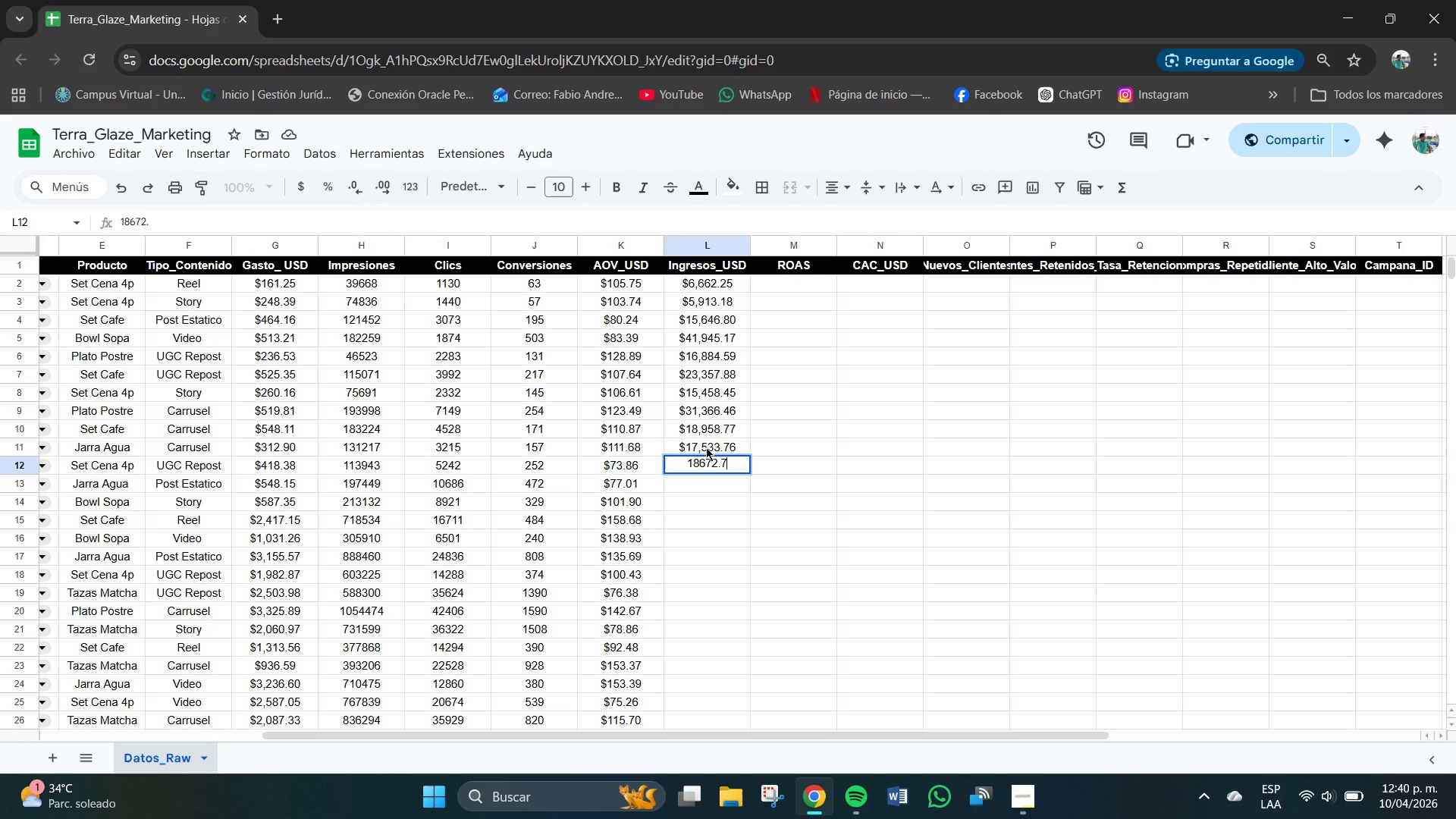 
key(Numpad7)
 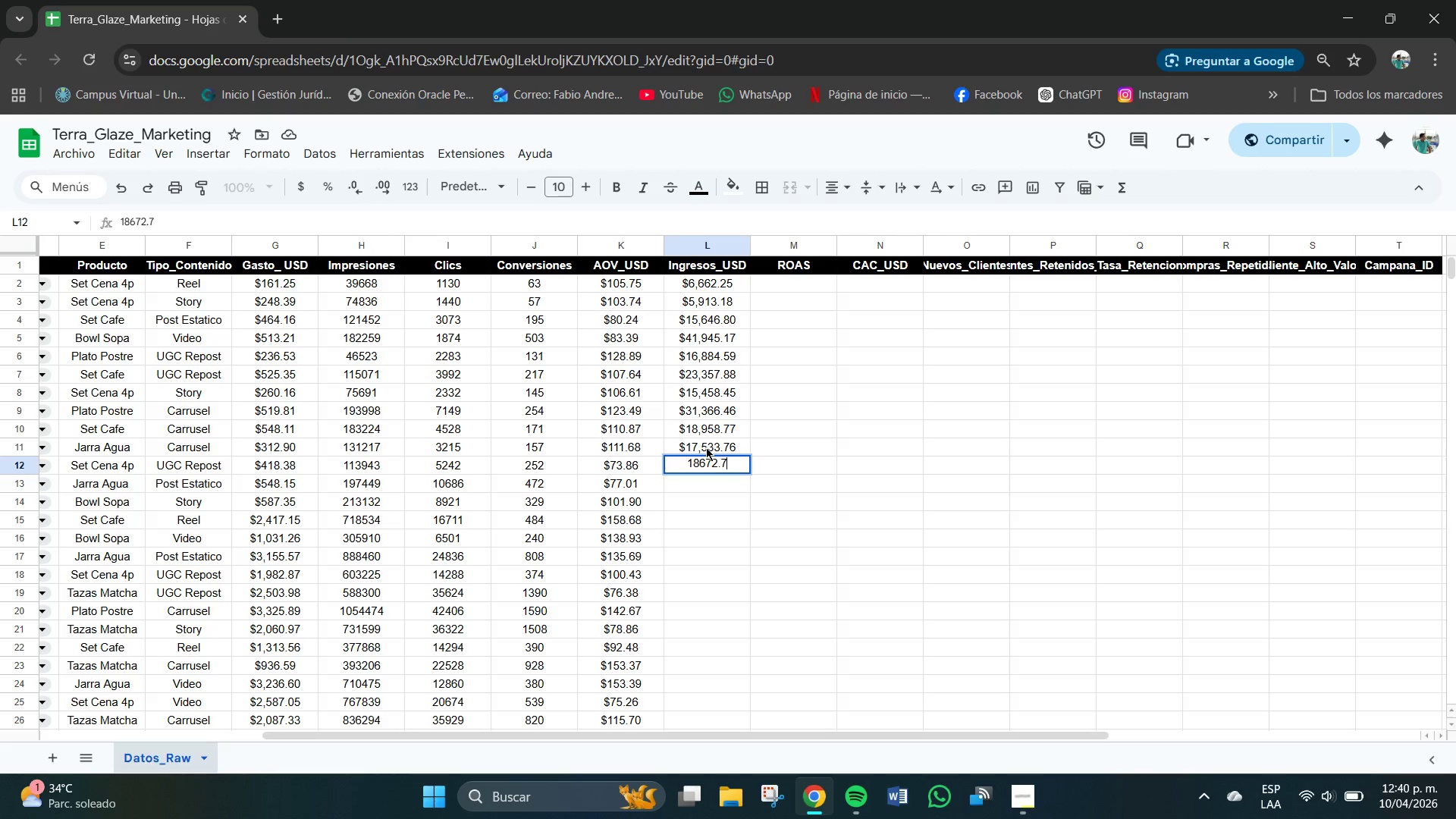 
key(Numpad6)
 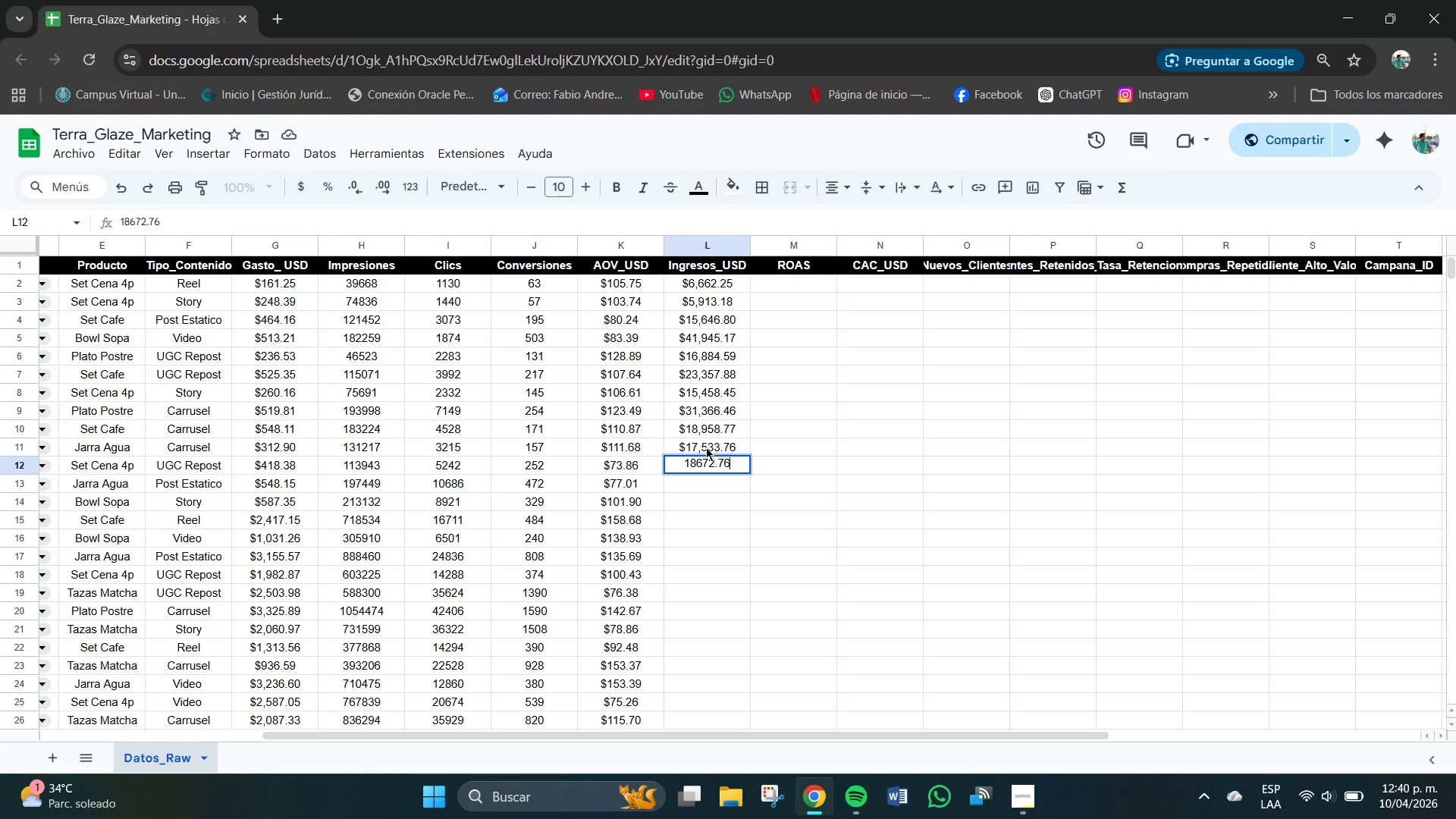 
wait(9.25)
 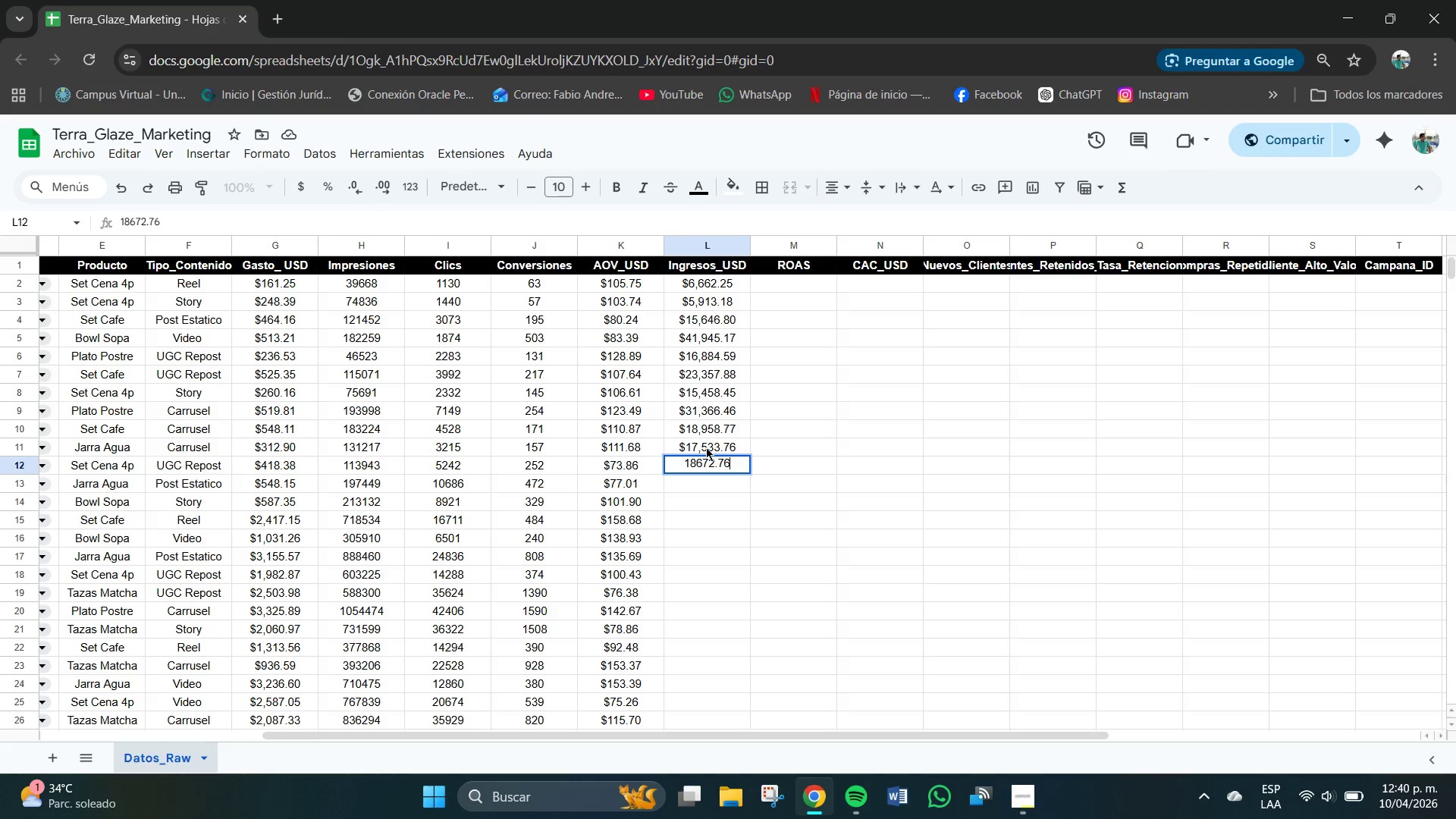 
key(Backspace)
 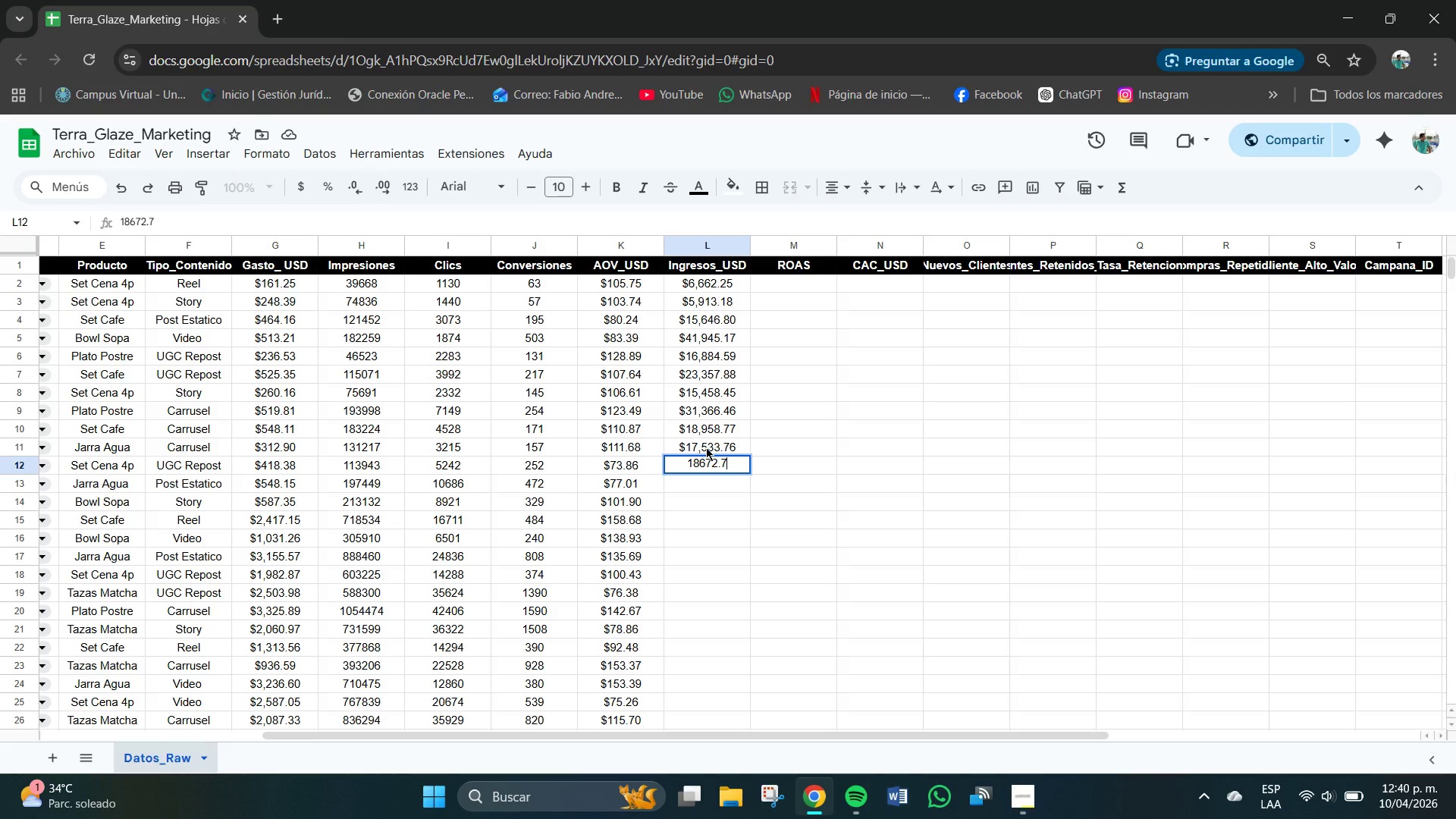 
key(Numpad2)
 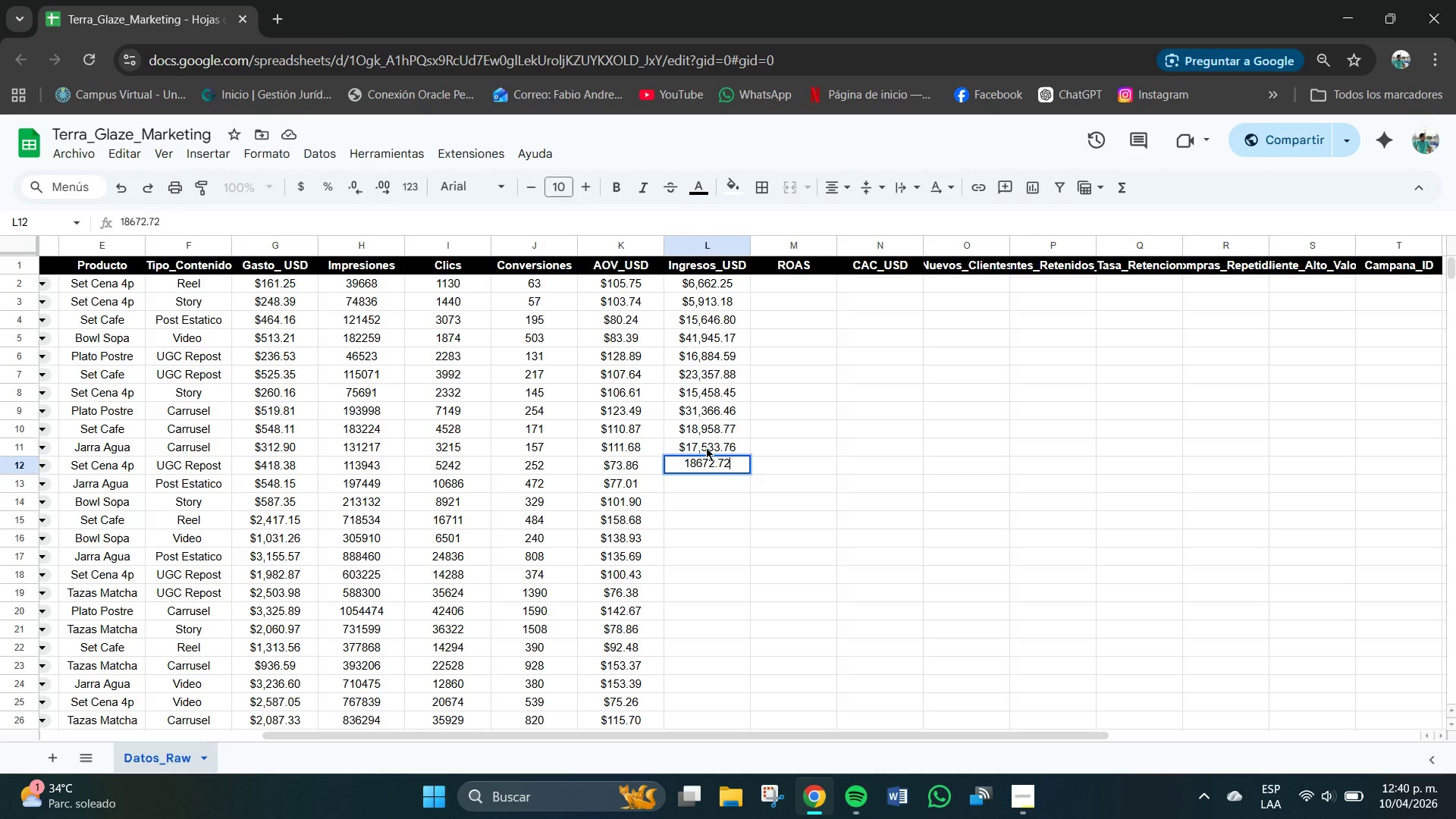 
key(NumpadEnter)
 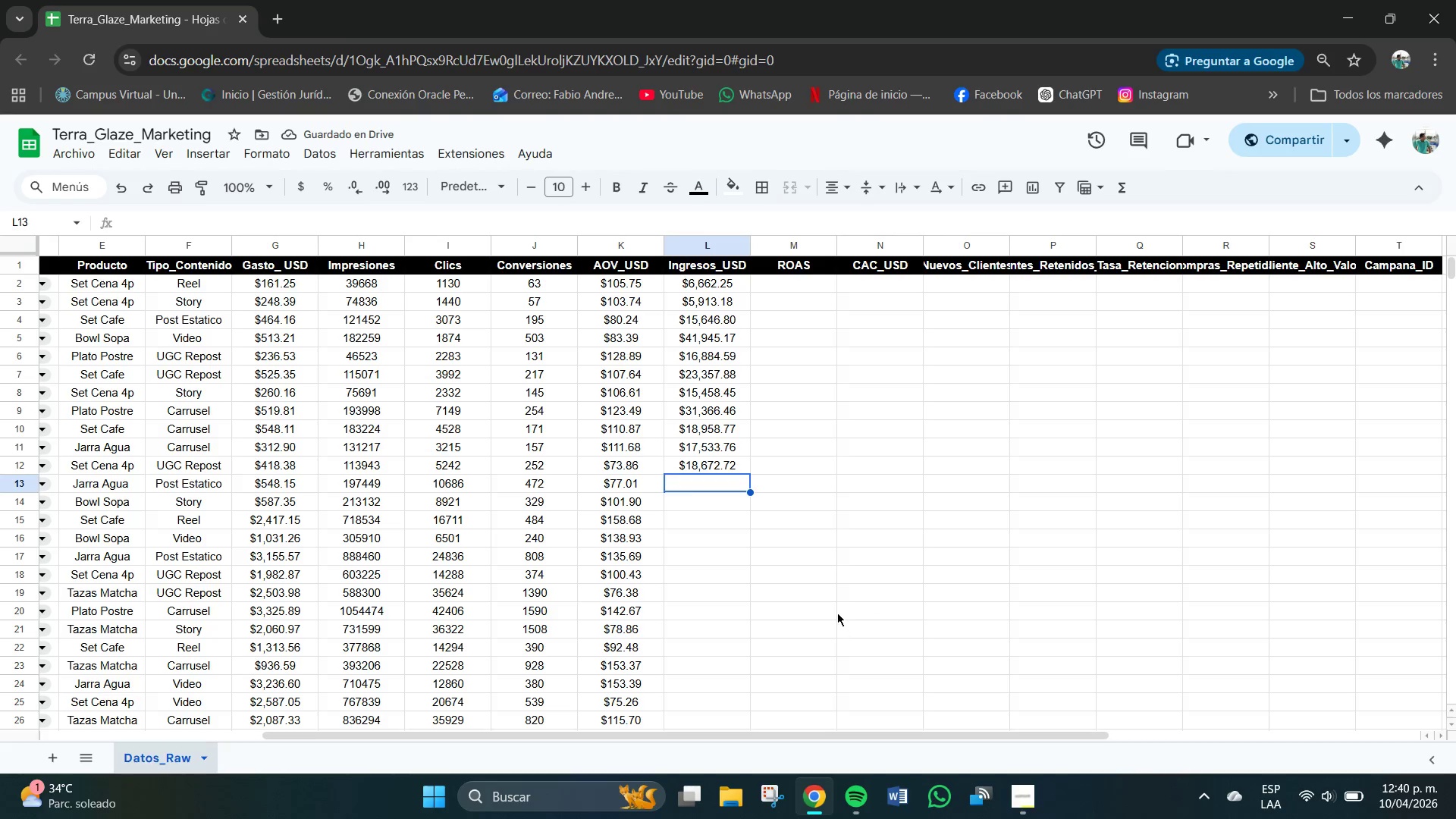 
double_click([717, 465])
 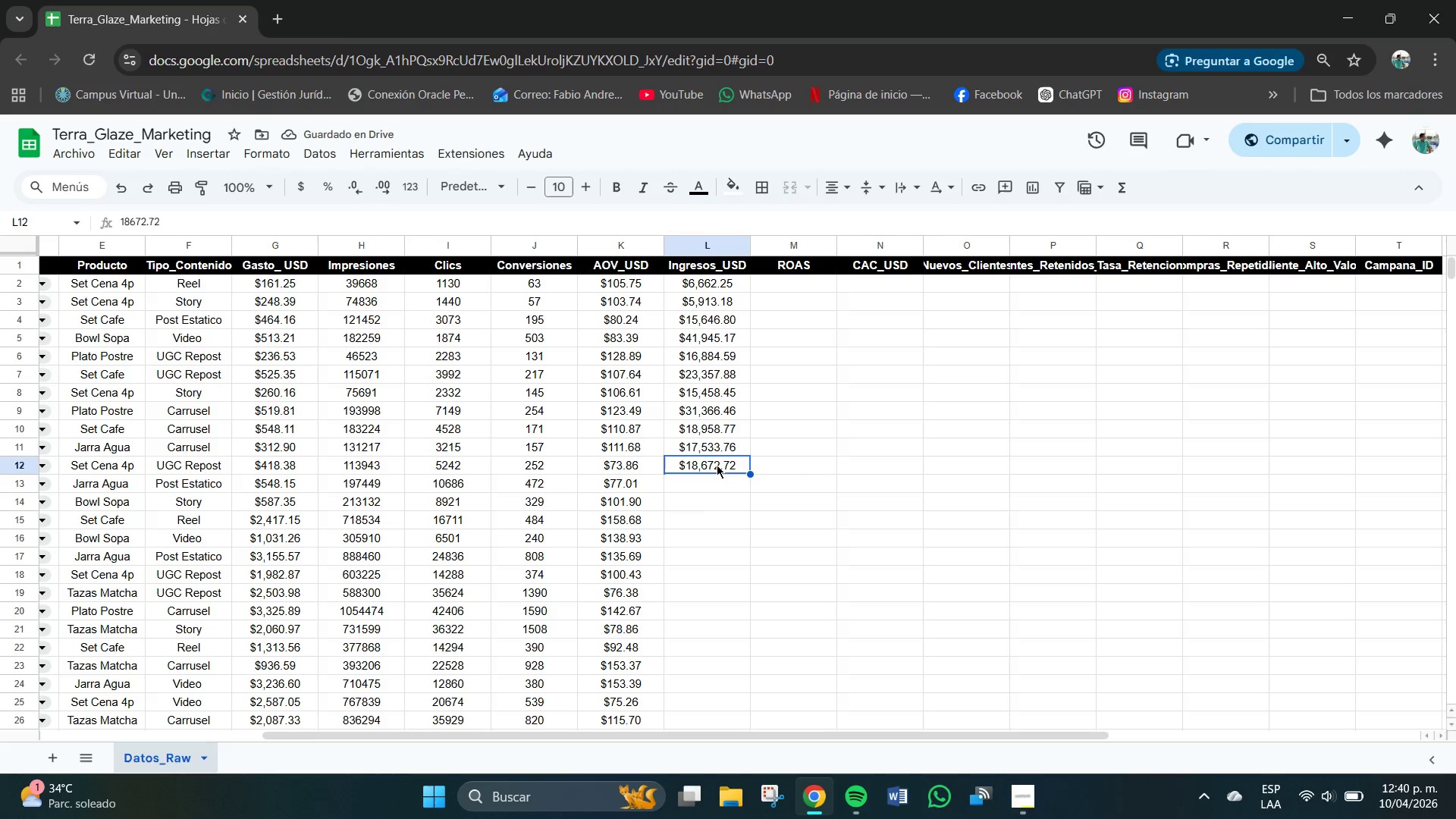 
triple_click([717, 465])
 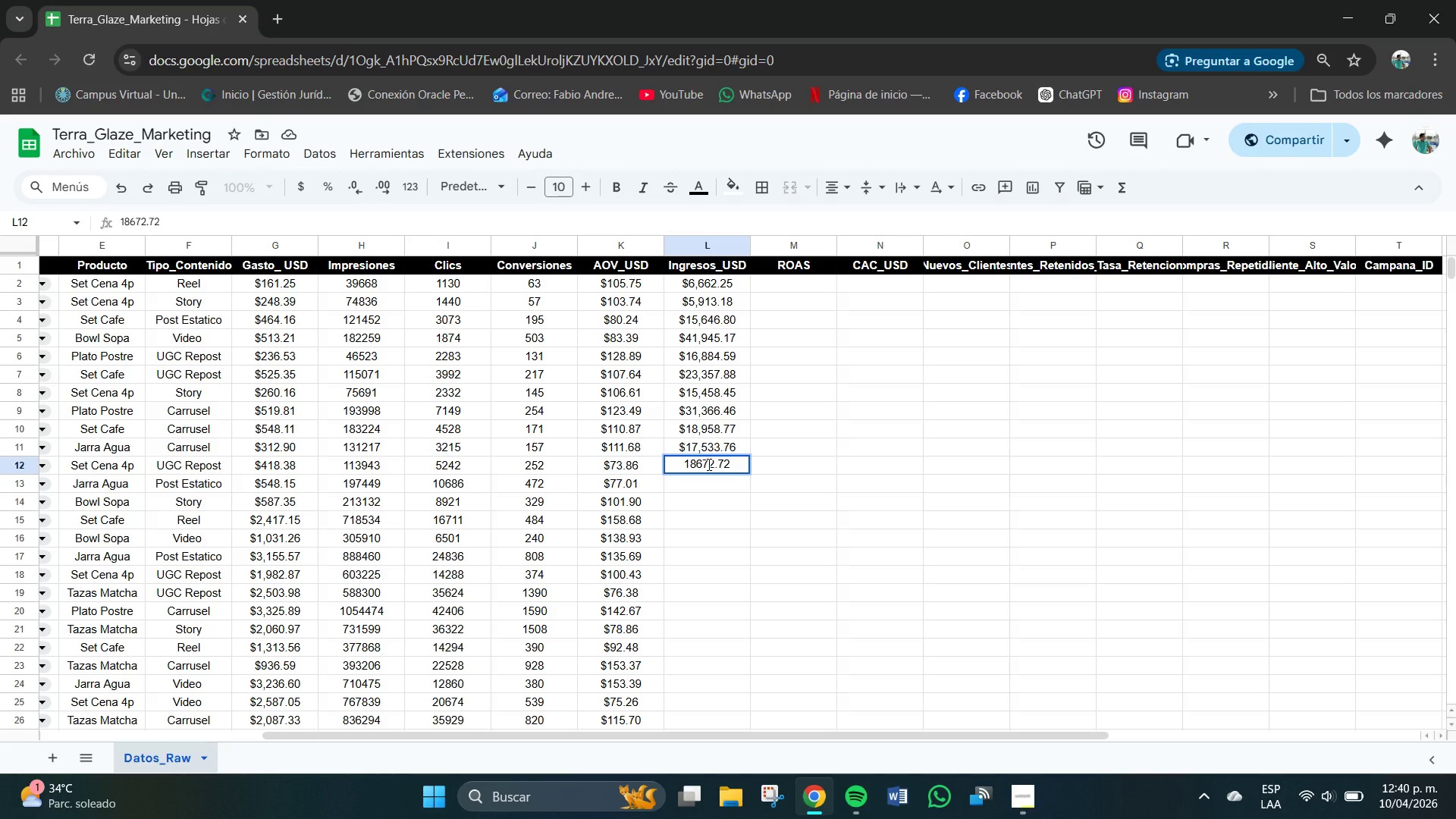 
left_click([709, 465])
 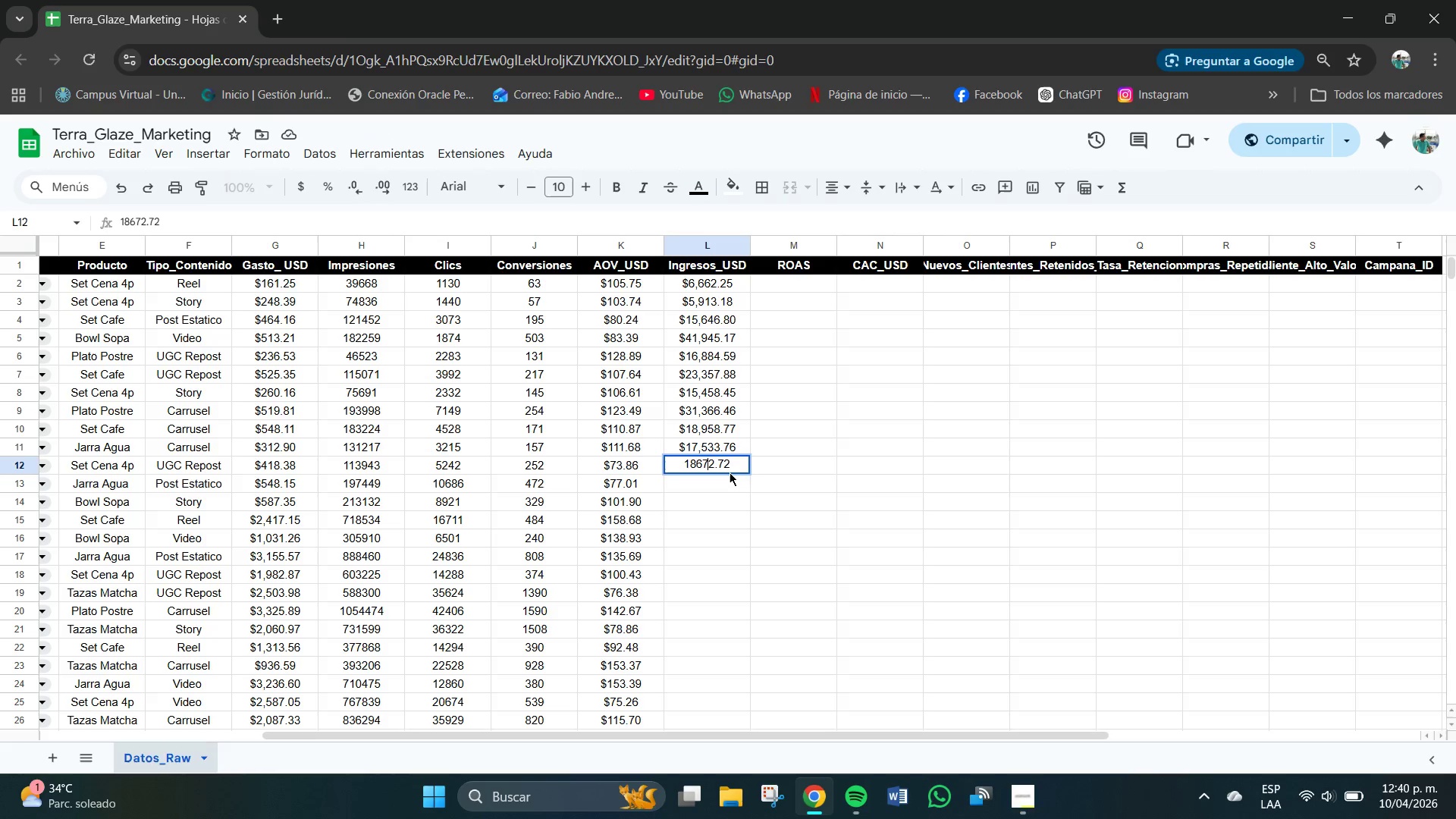 
key(Backspace)
 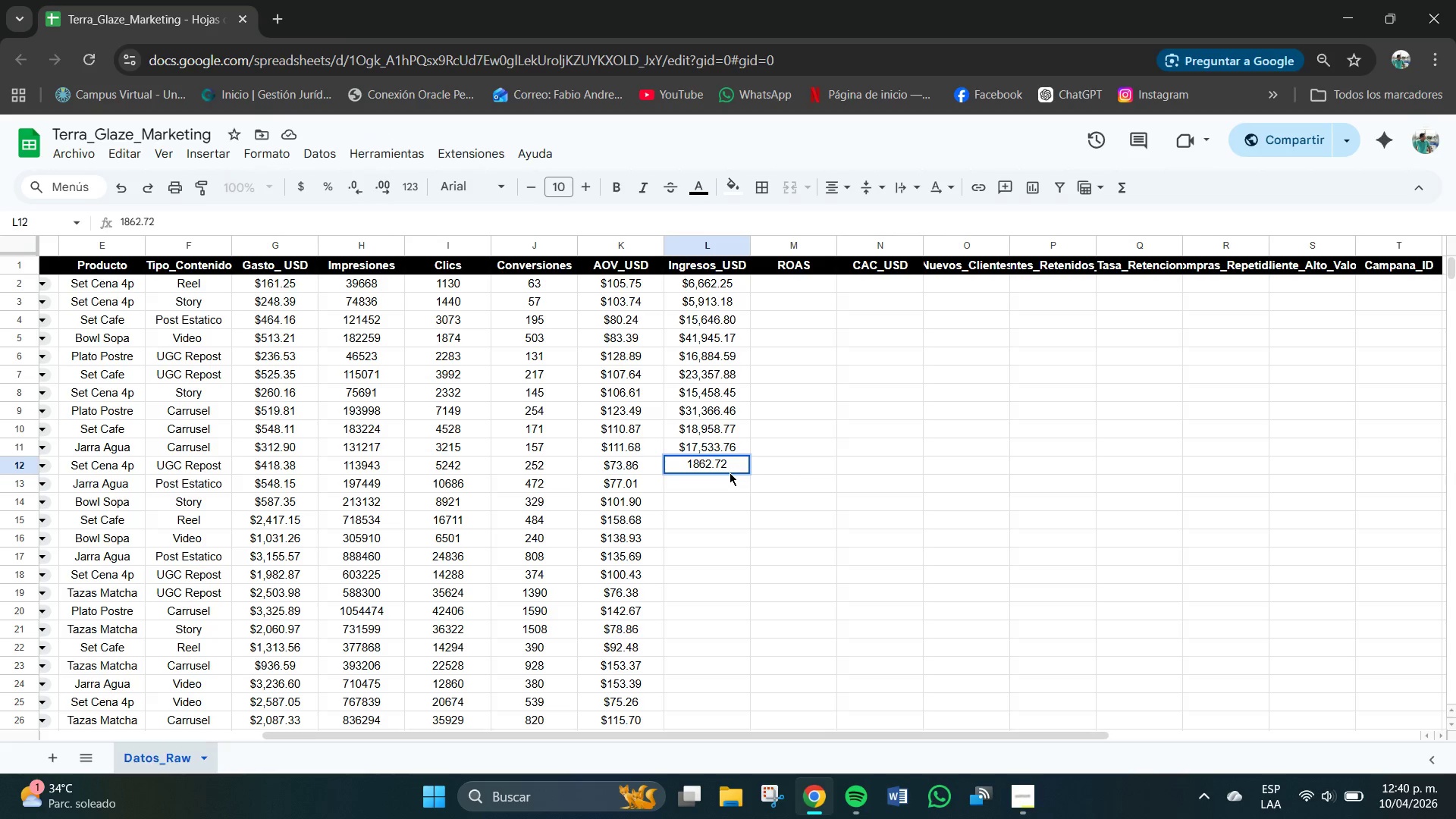 
key(Numpad1)
 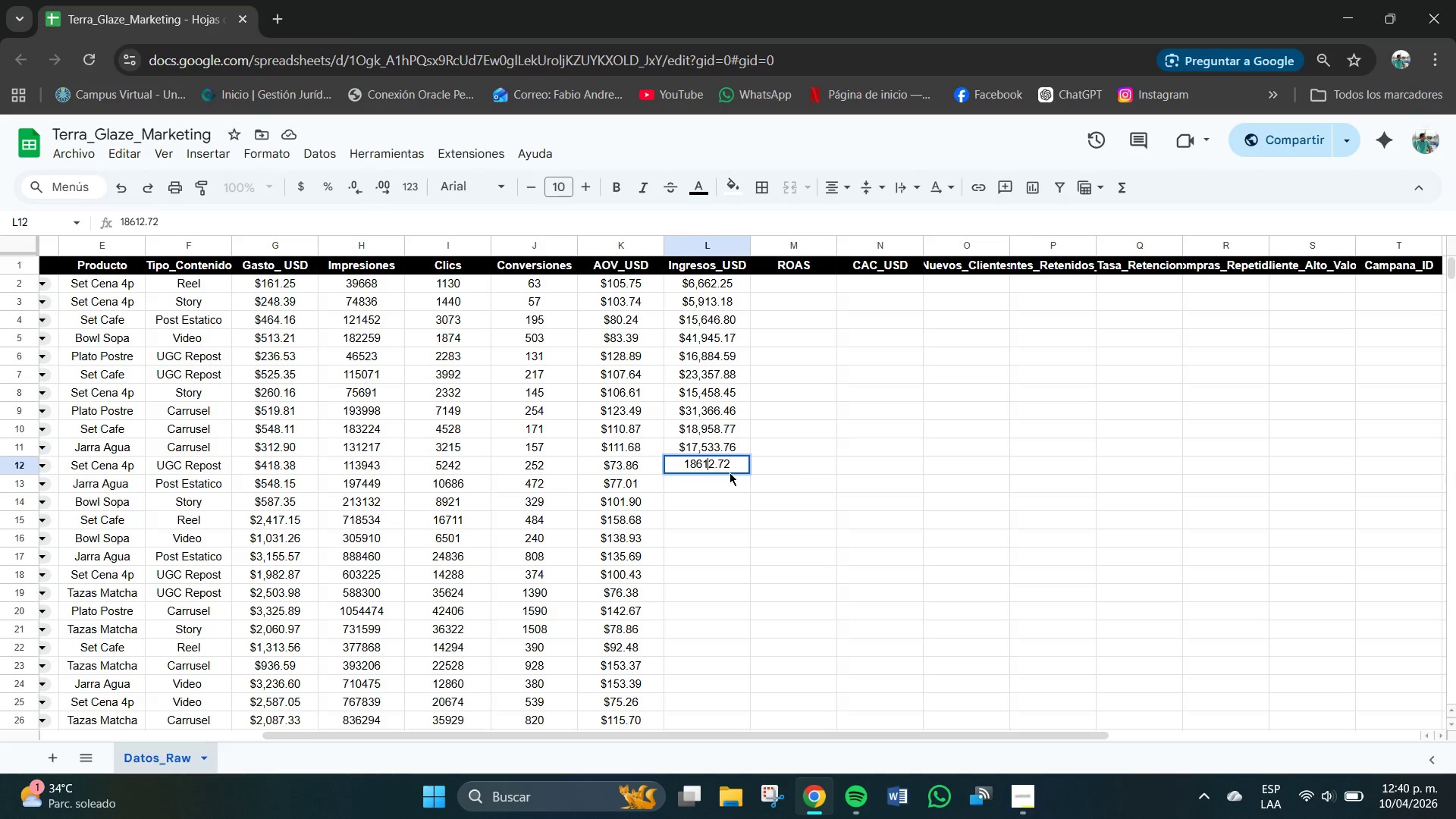 
key(NumpadEnter)
 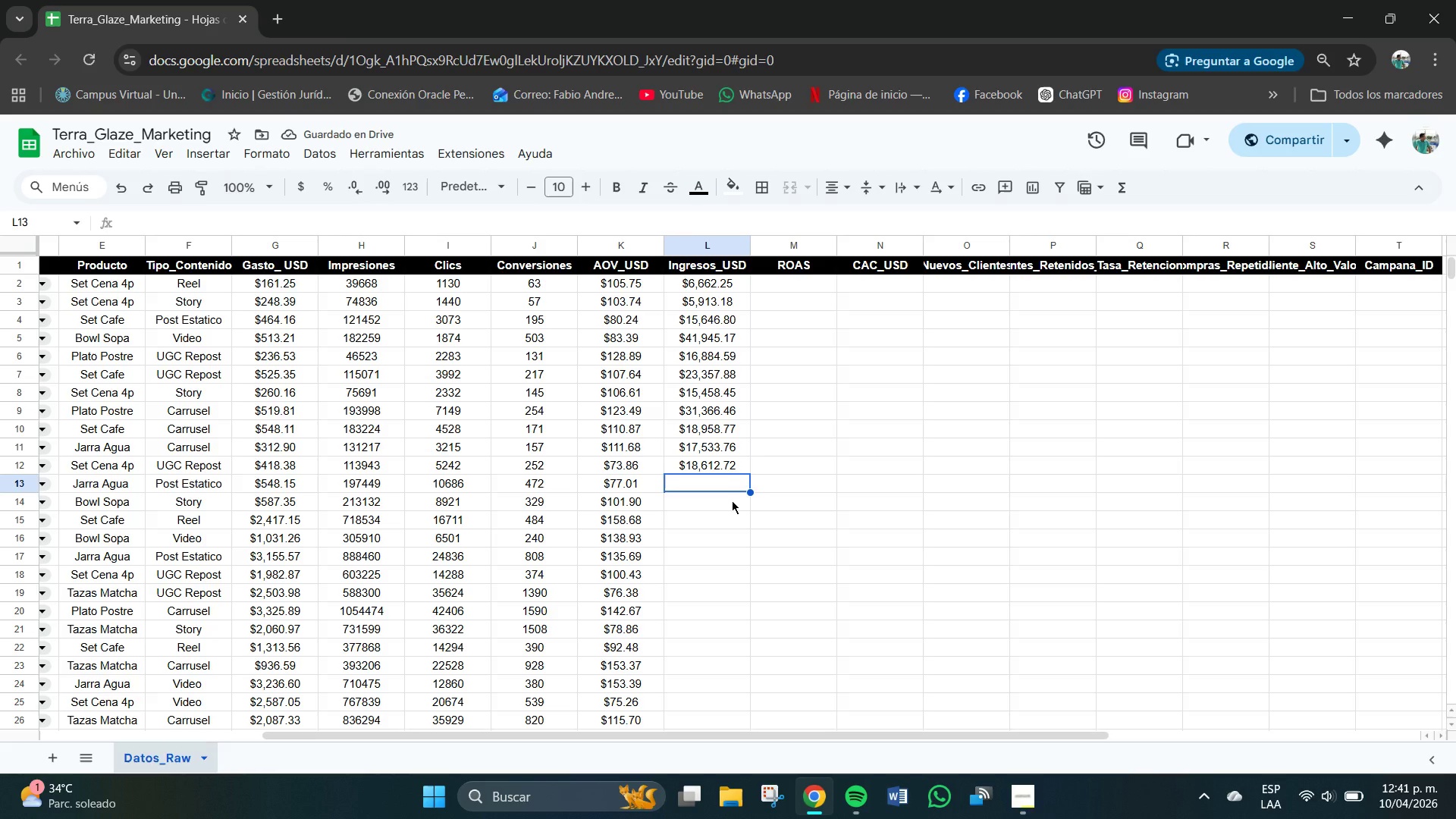 
left_click([720, 463])
 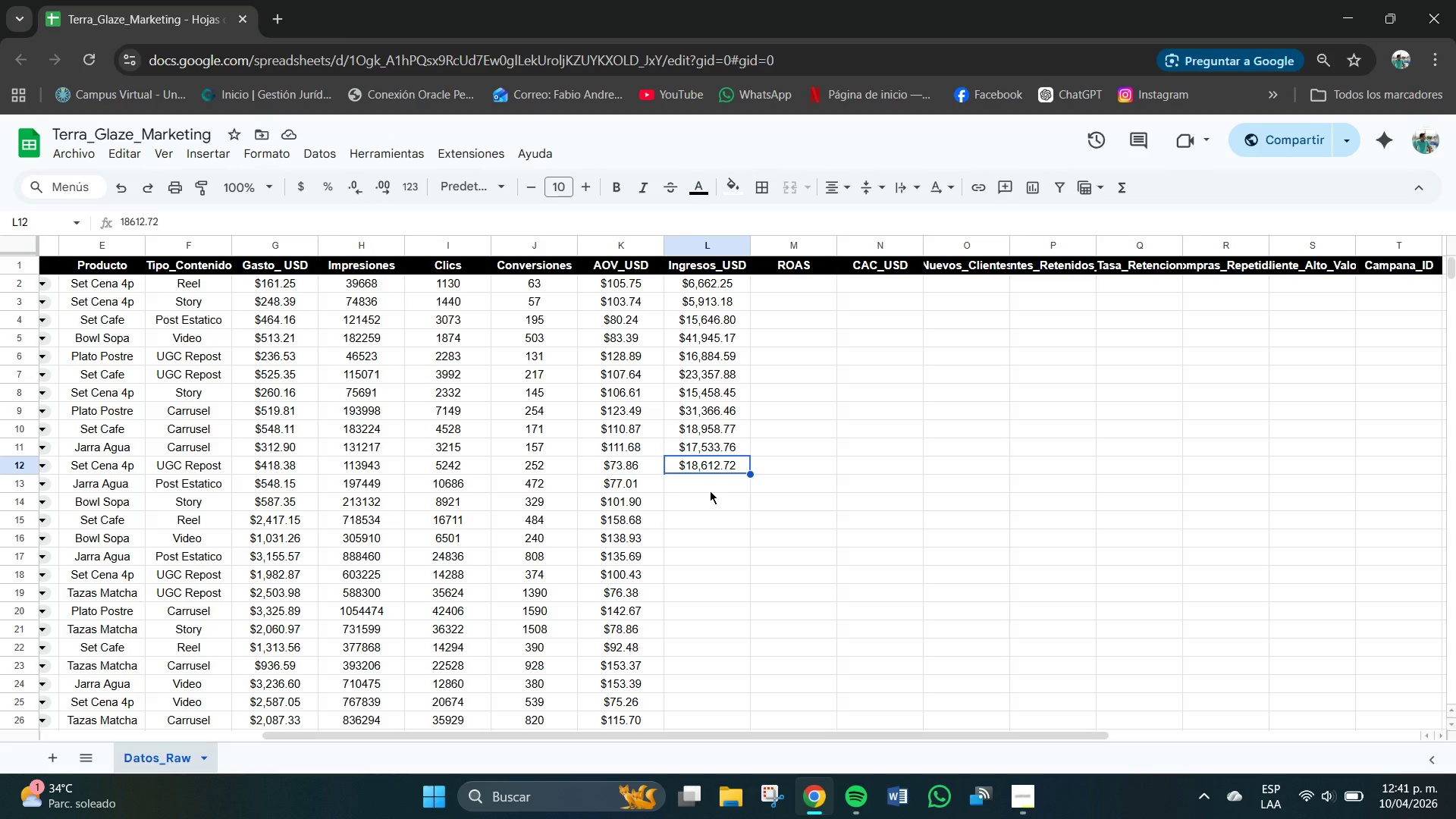 
left_click([710, 491])
 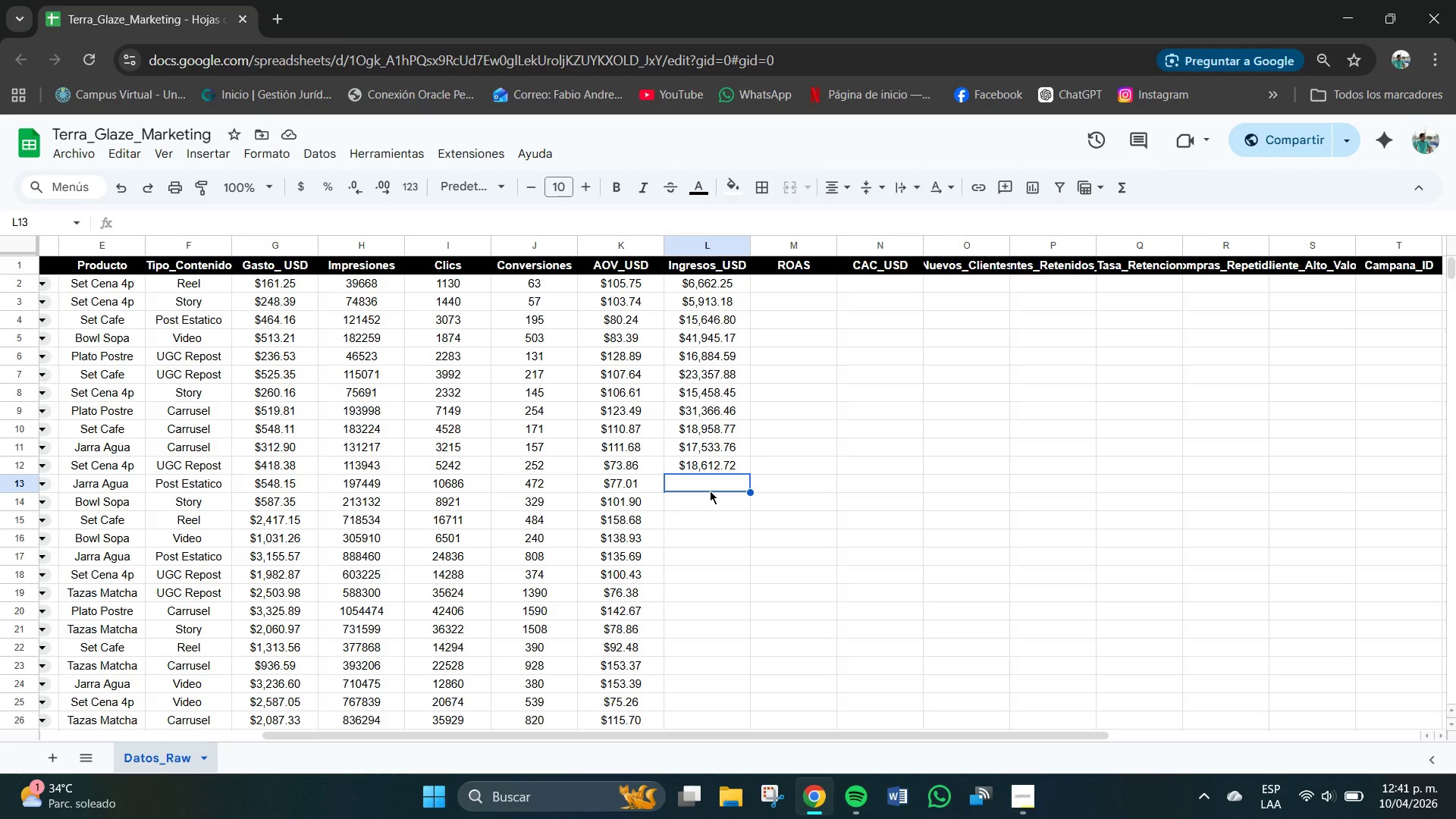 
left_click([710, 482])
 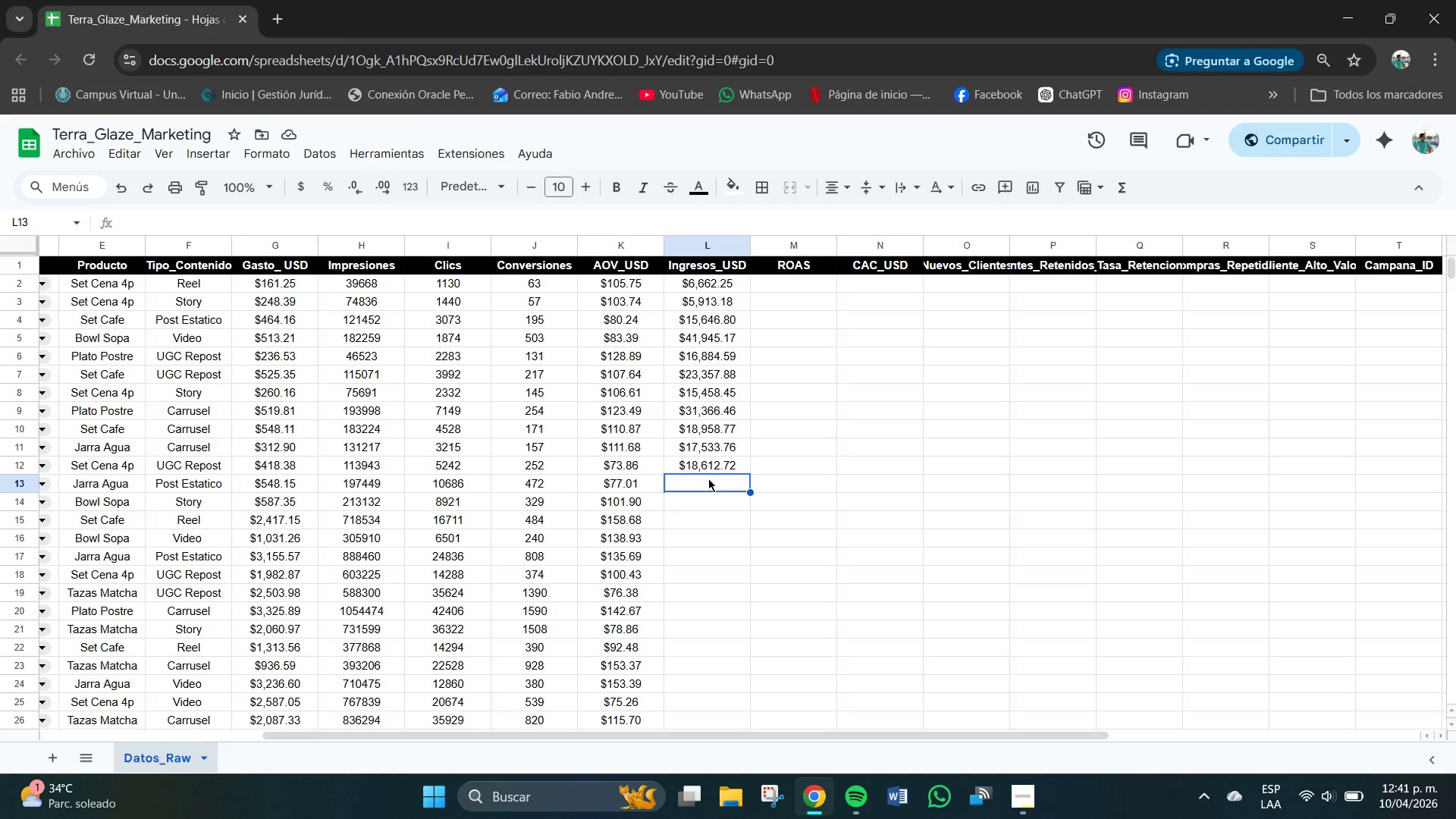 
key(Numpad3)
 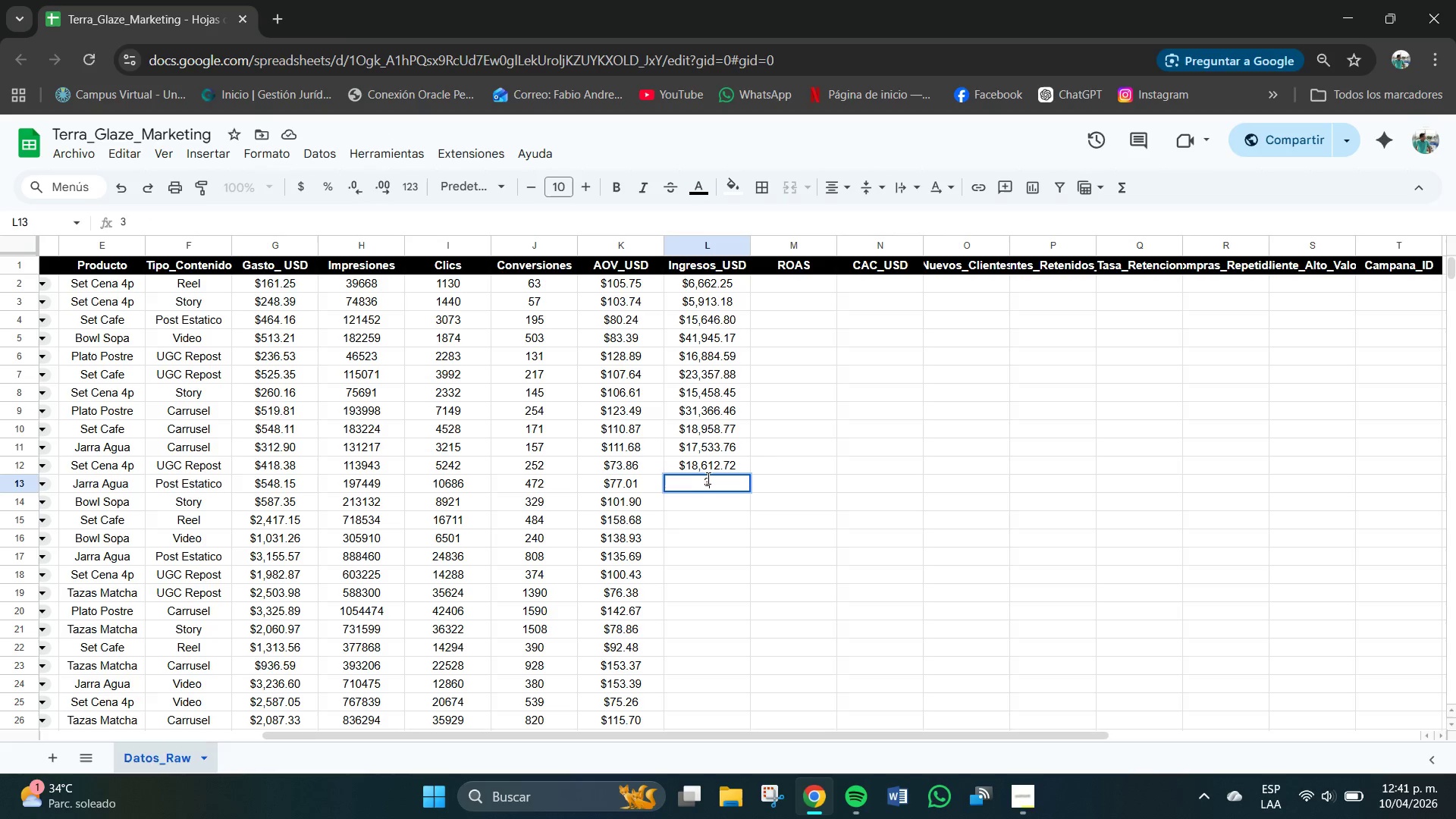 
key(Numpad6)
 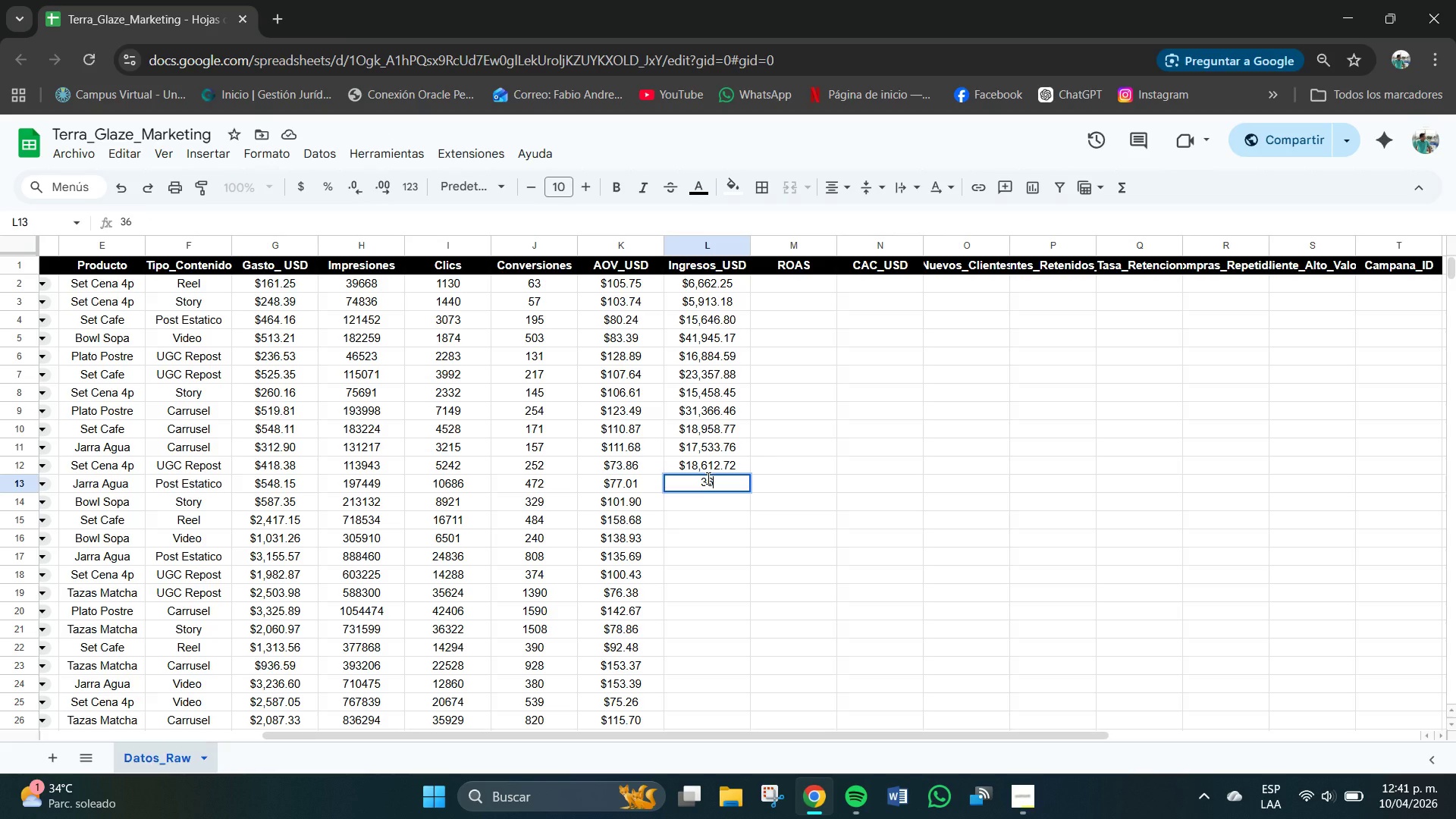 
key(Numpad3)
 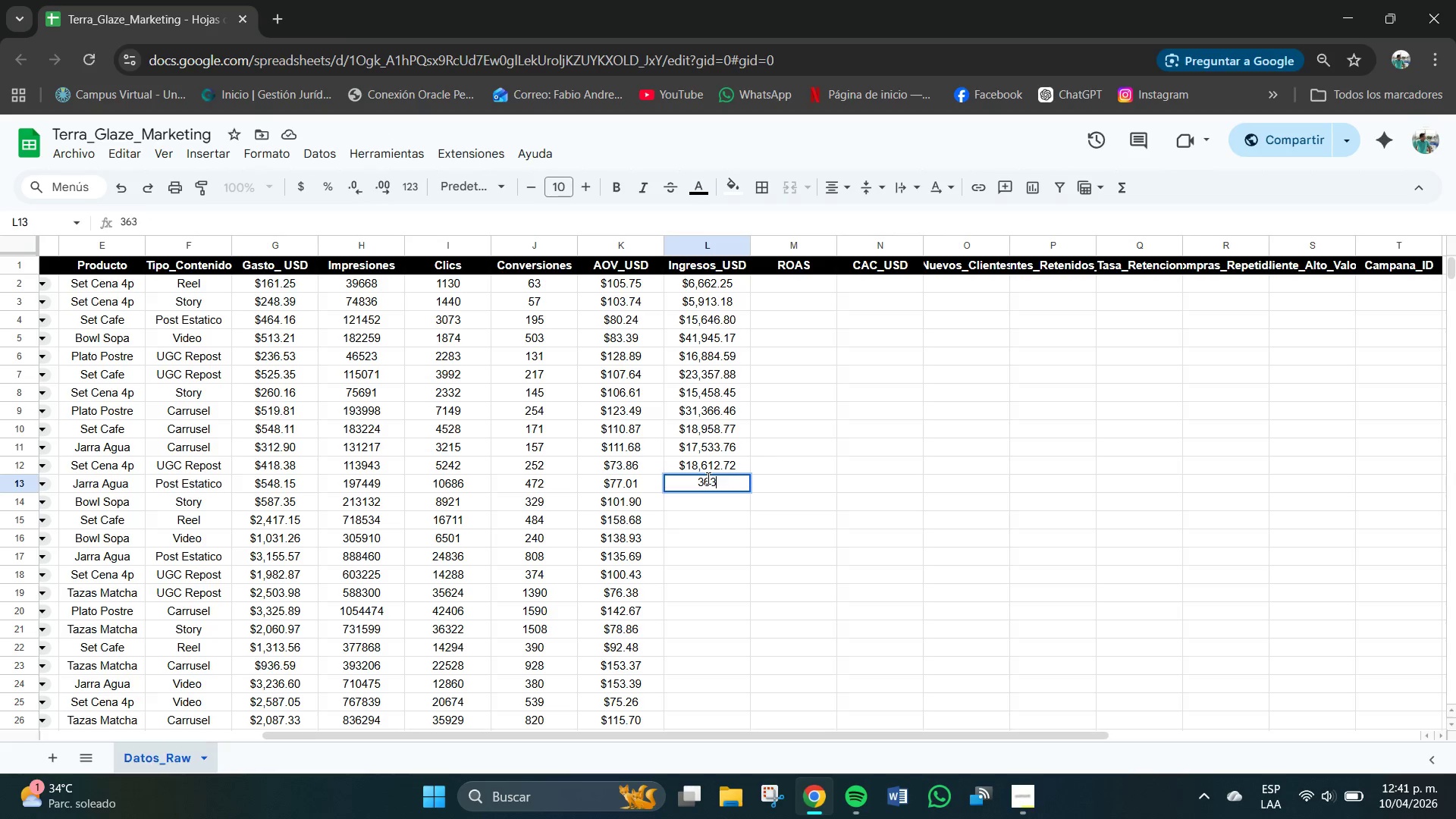 
key(Numpad4)
 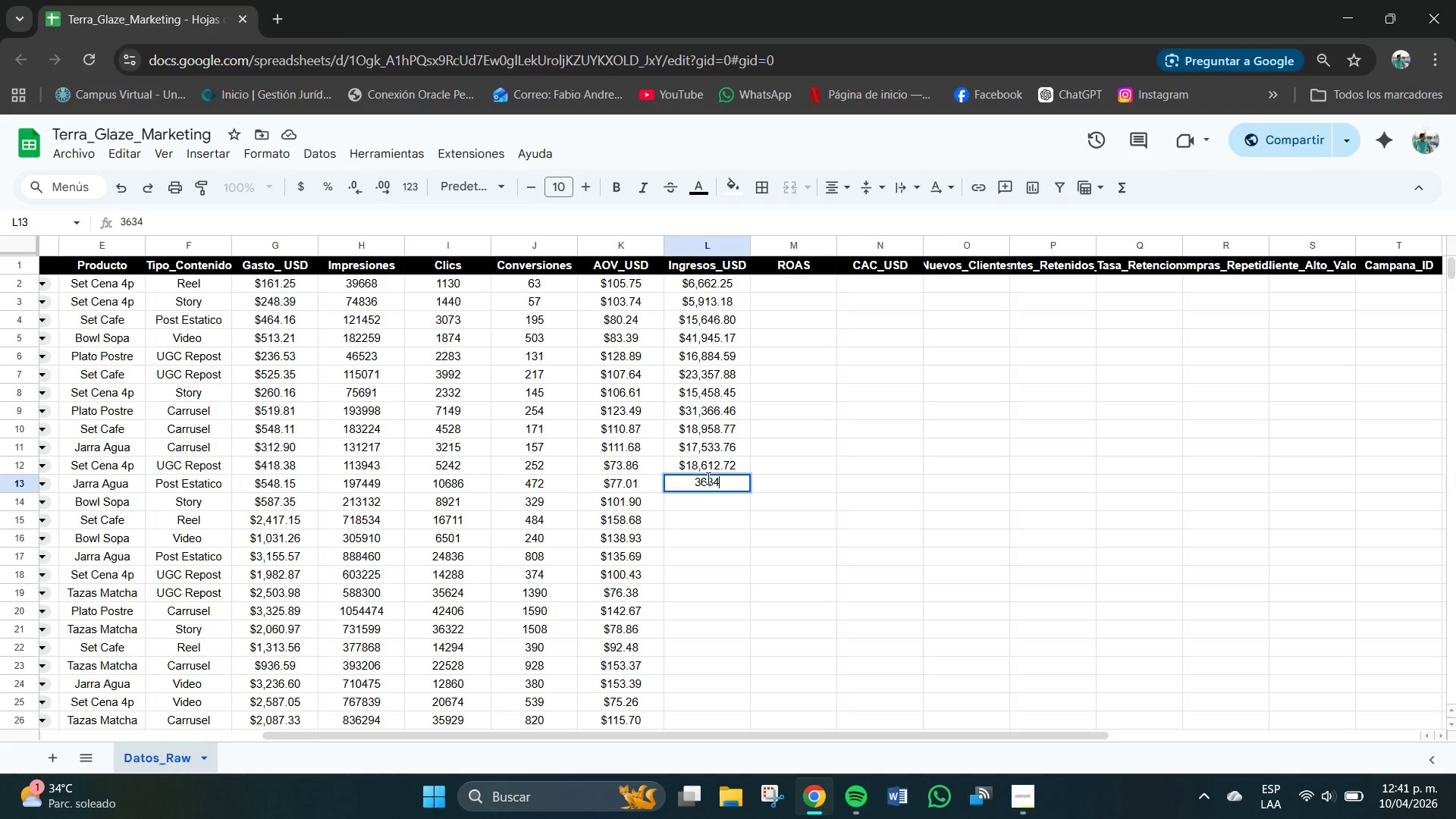 
key(Numpad8)
 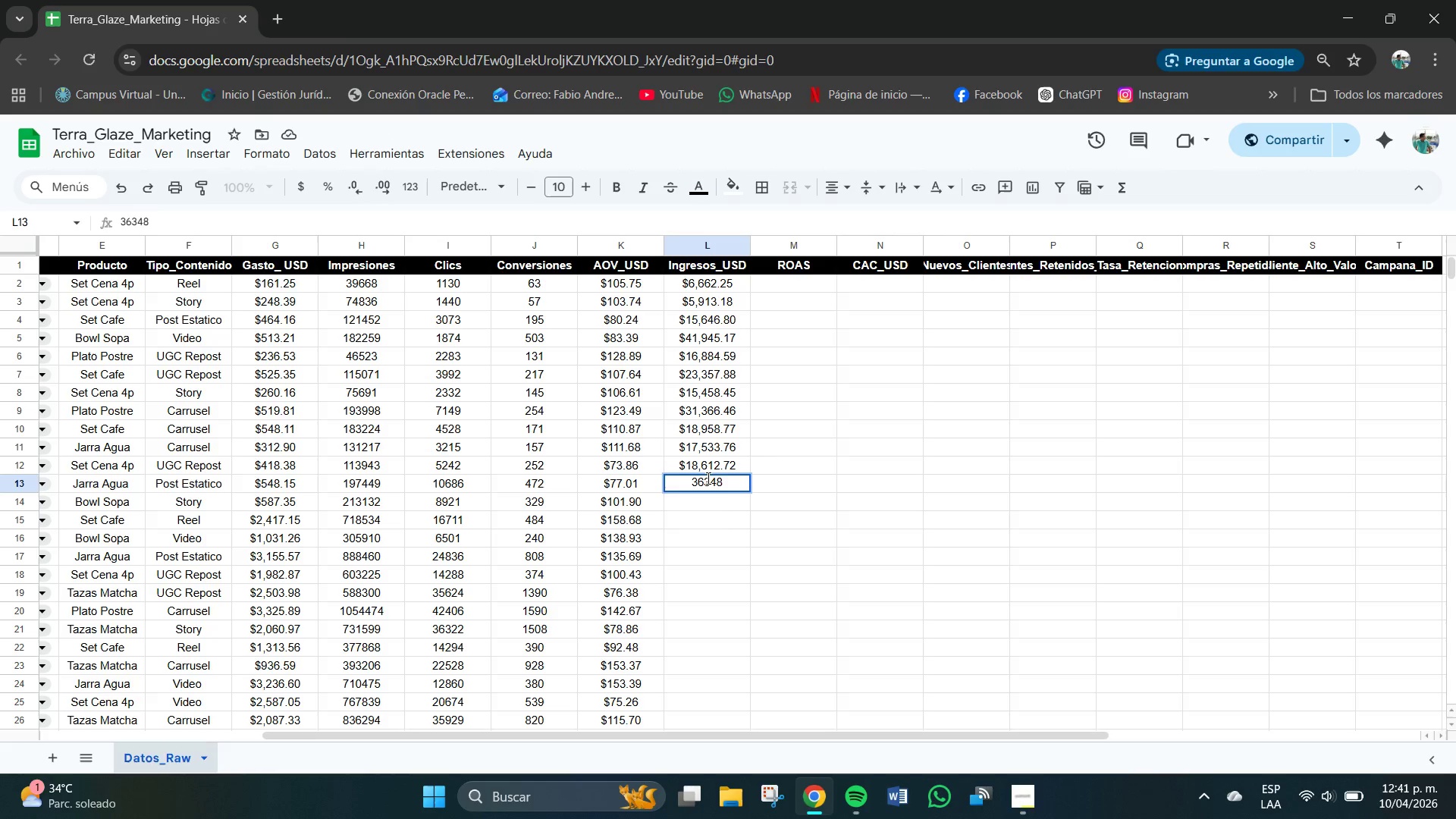 
key(Numpad7)
 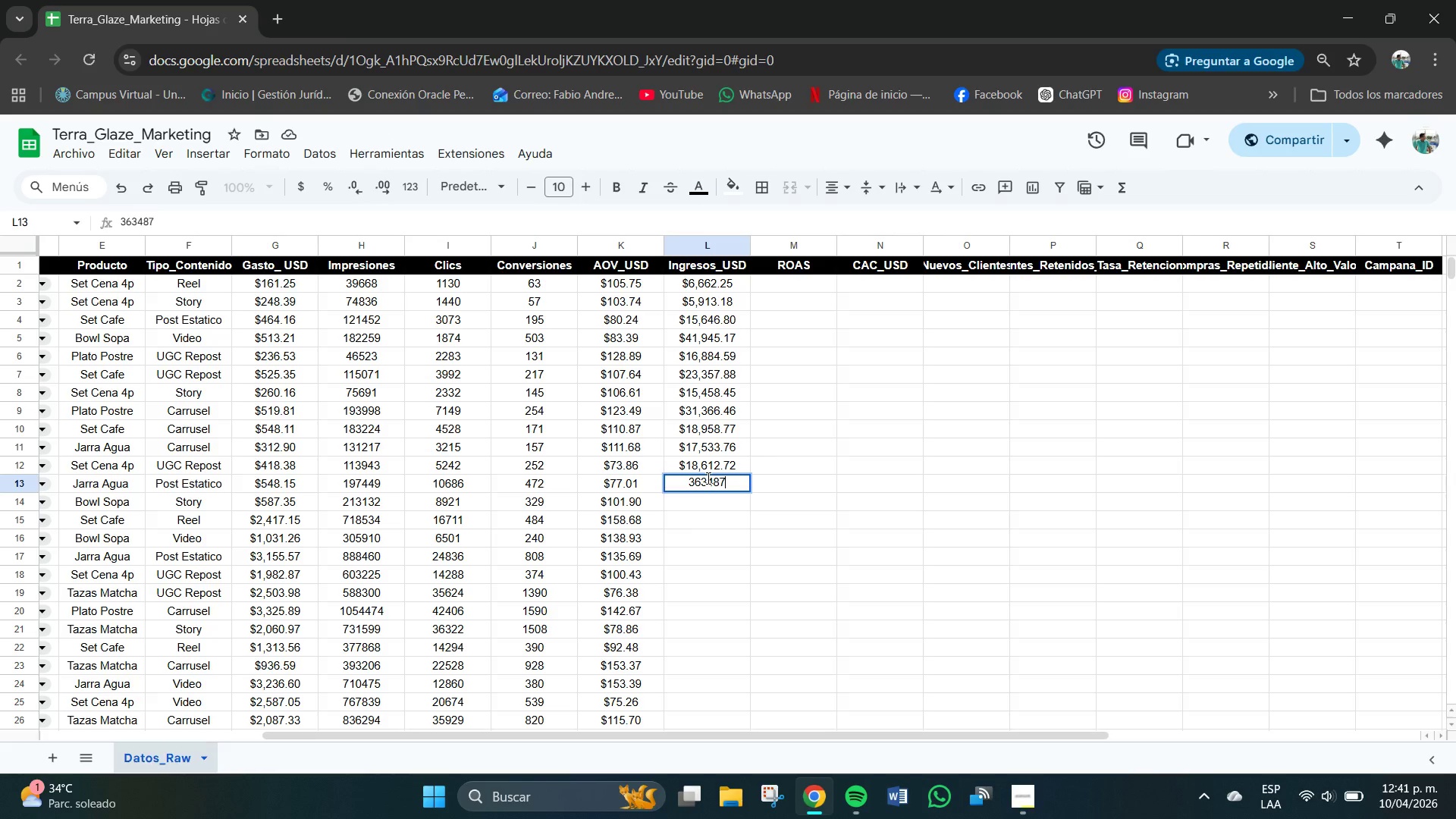 
key(Numpad2)
 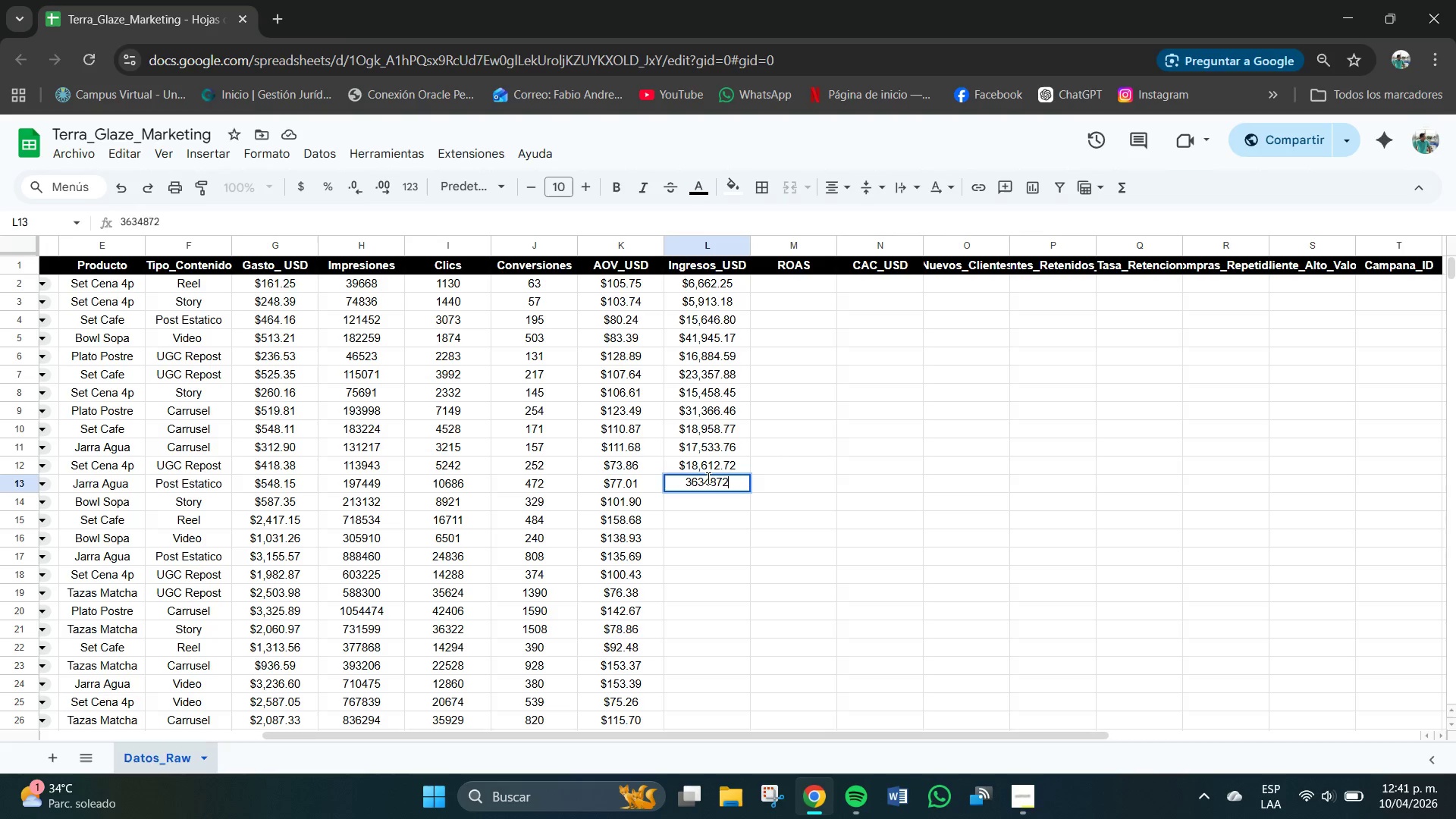 
key(NumpadEnter)
 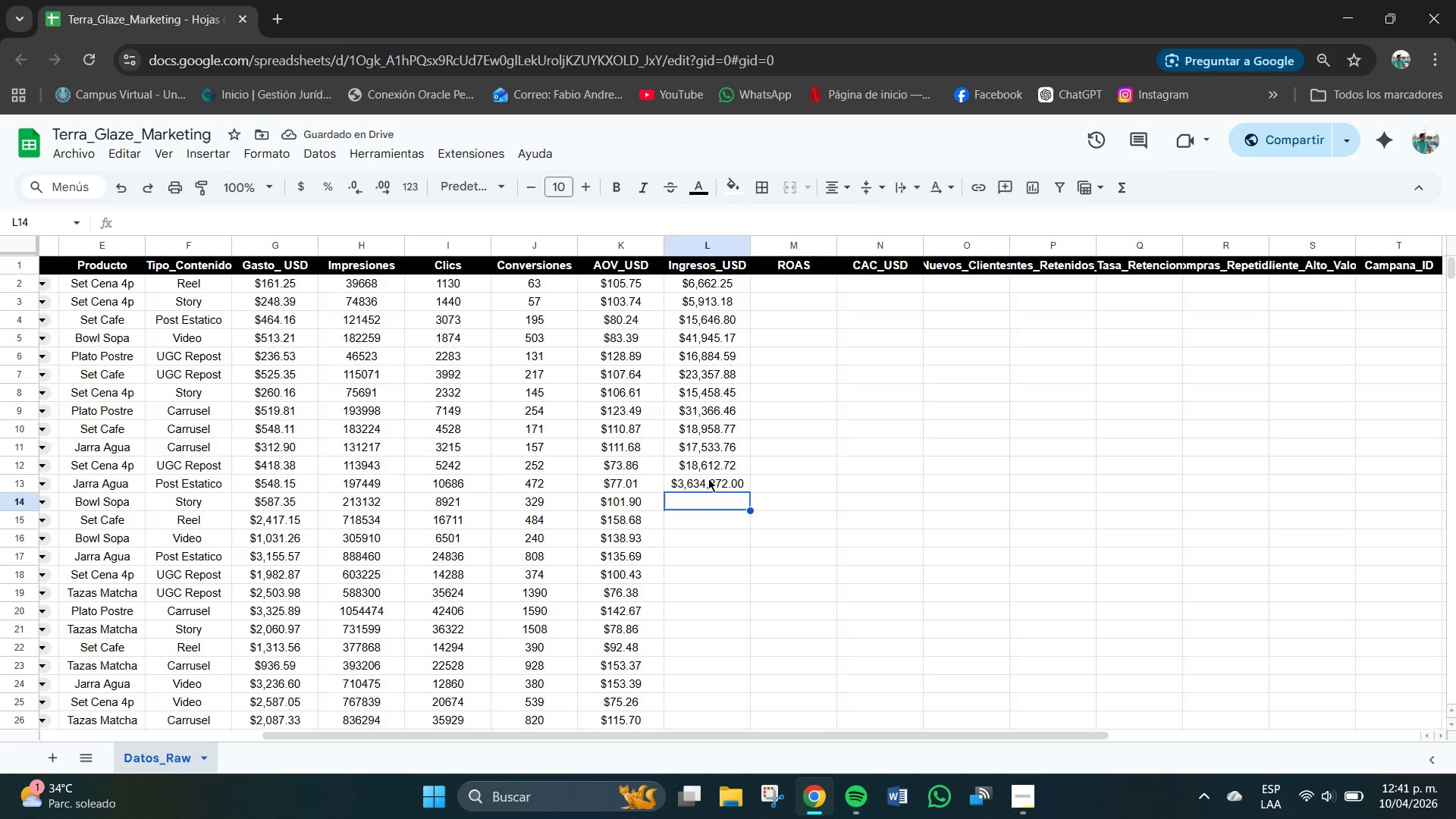 
key(Control+Z)
 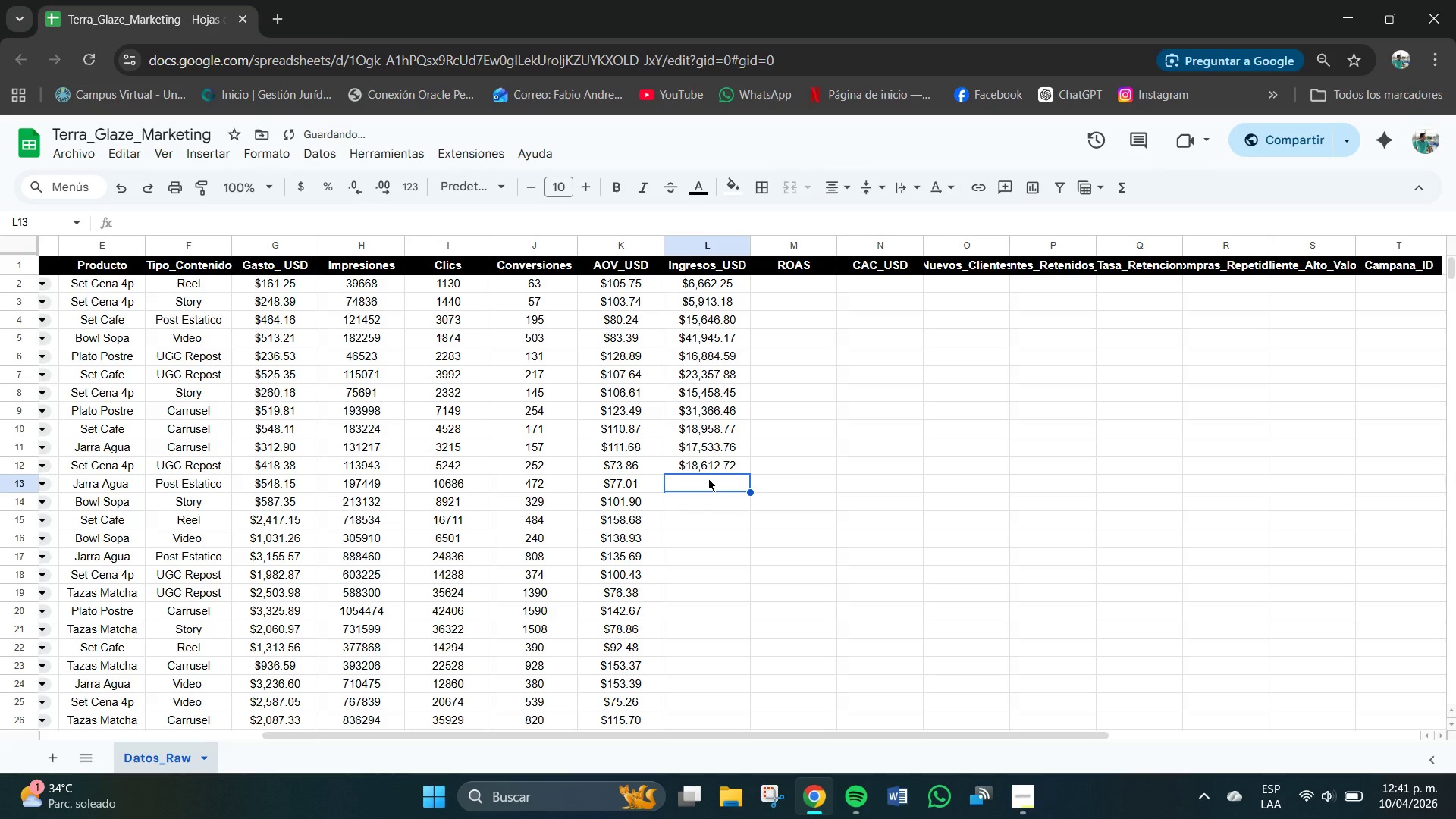 
left_click([708, 479])
 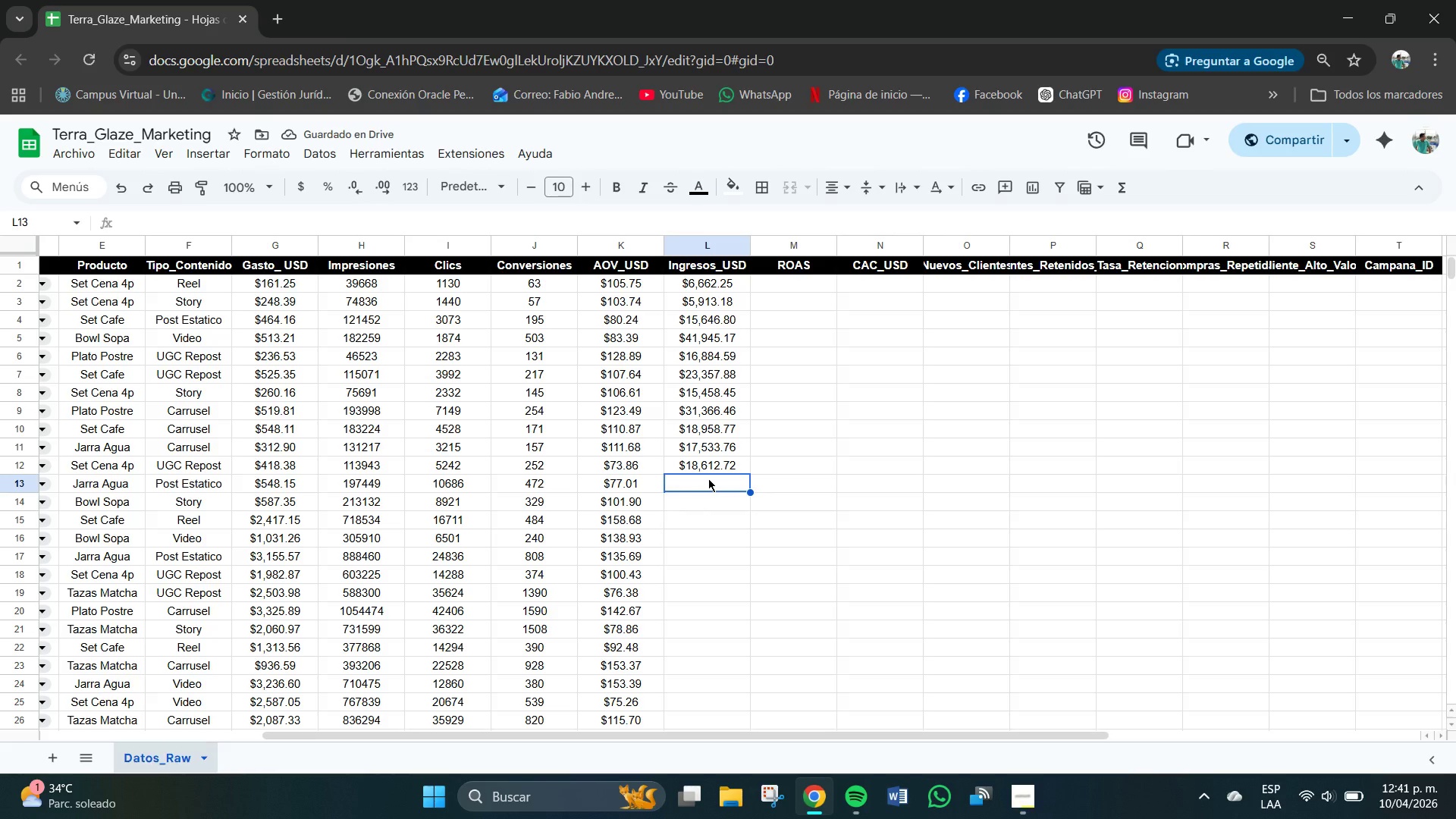 
key(Numpad3)
 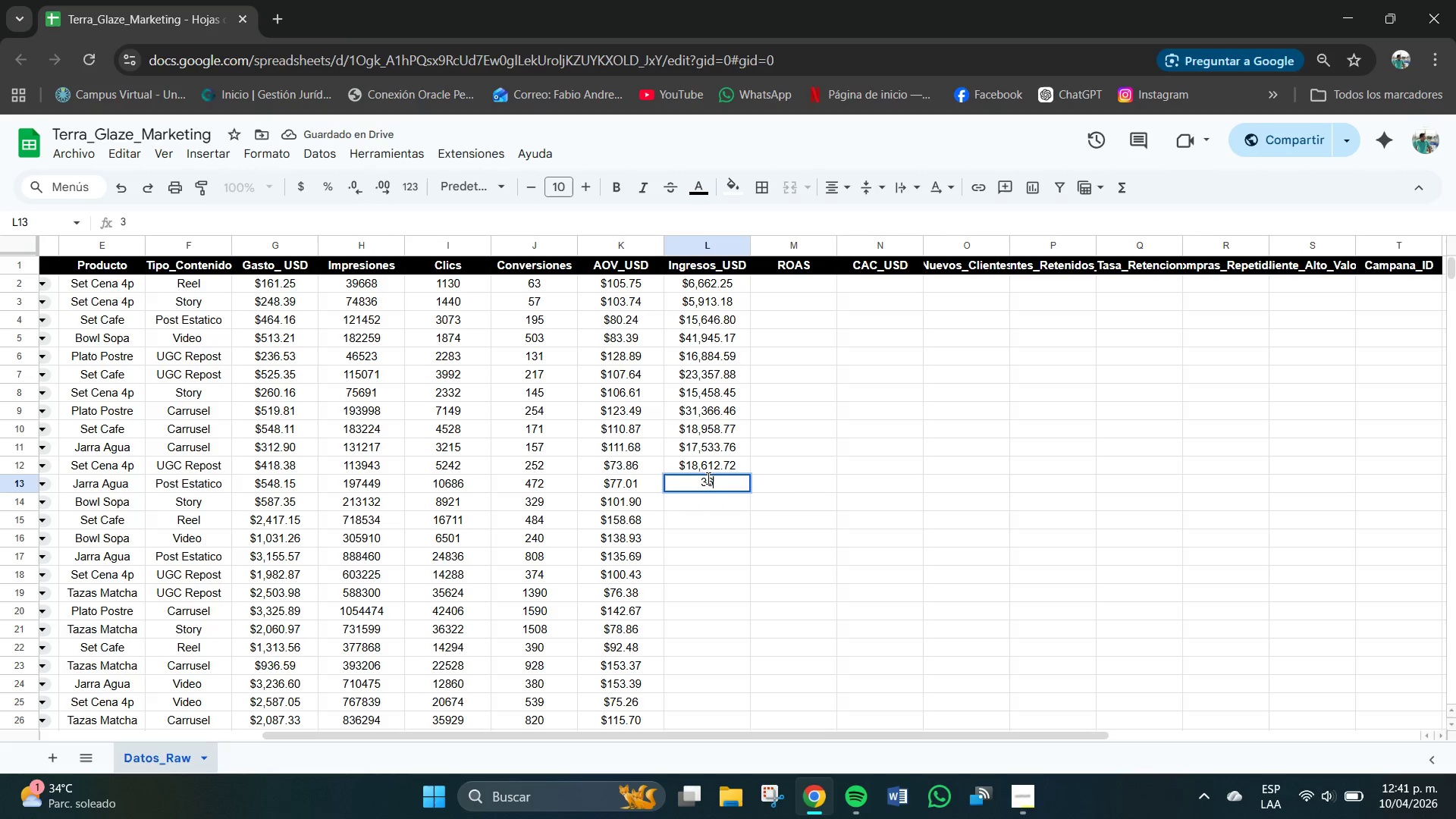 
key(Numpad6)
 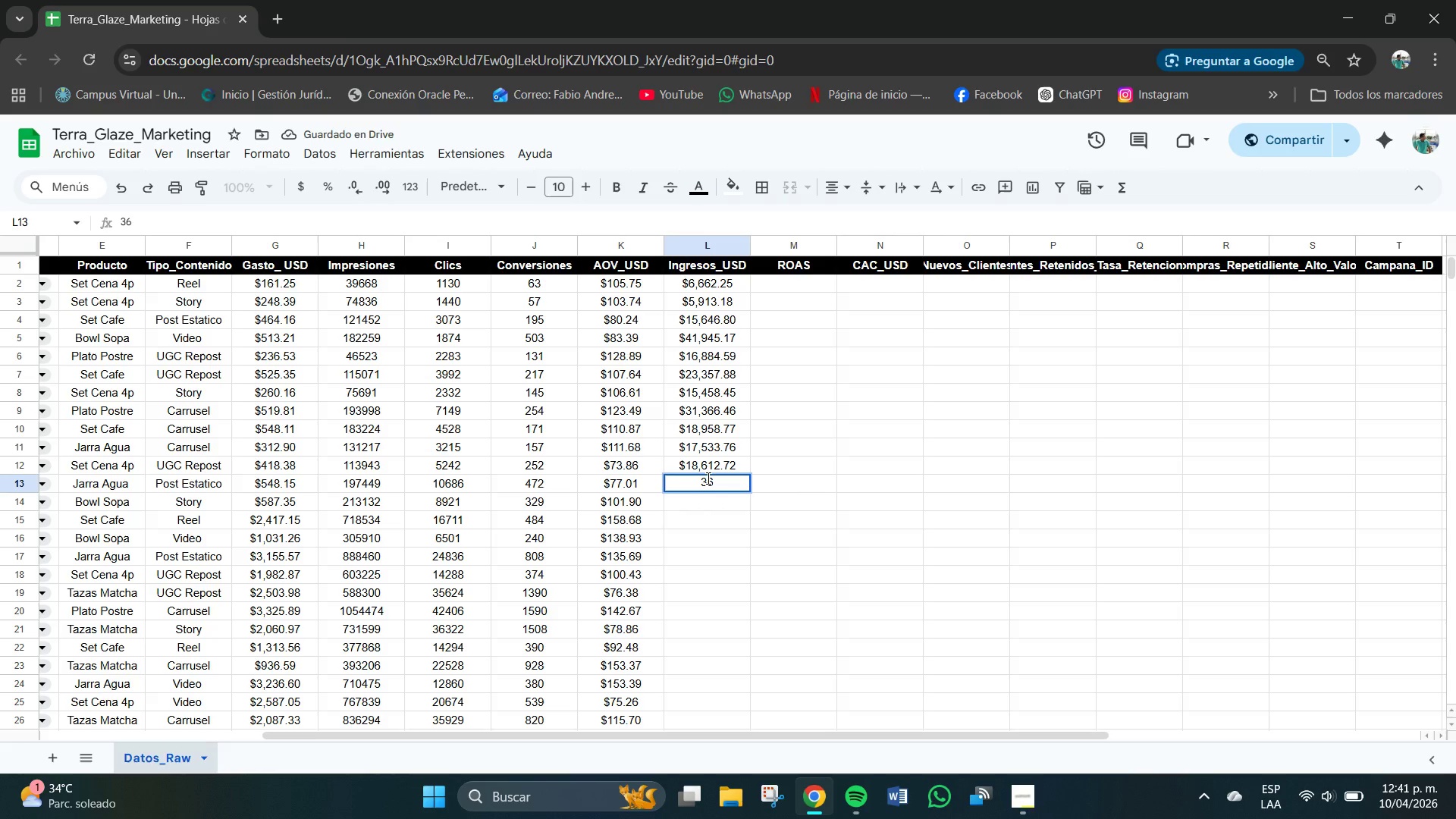 
key(Numpad3)
 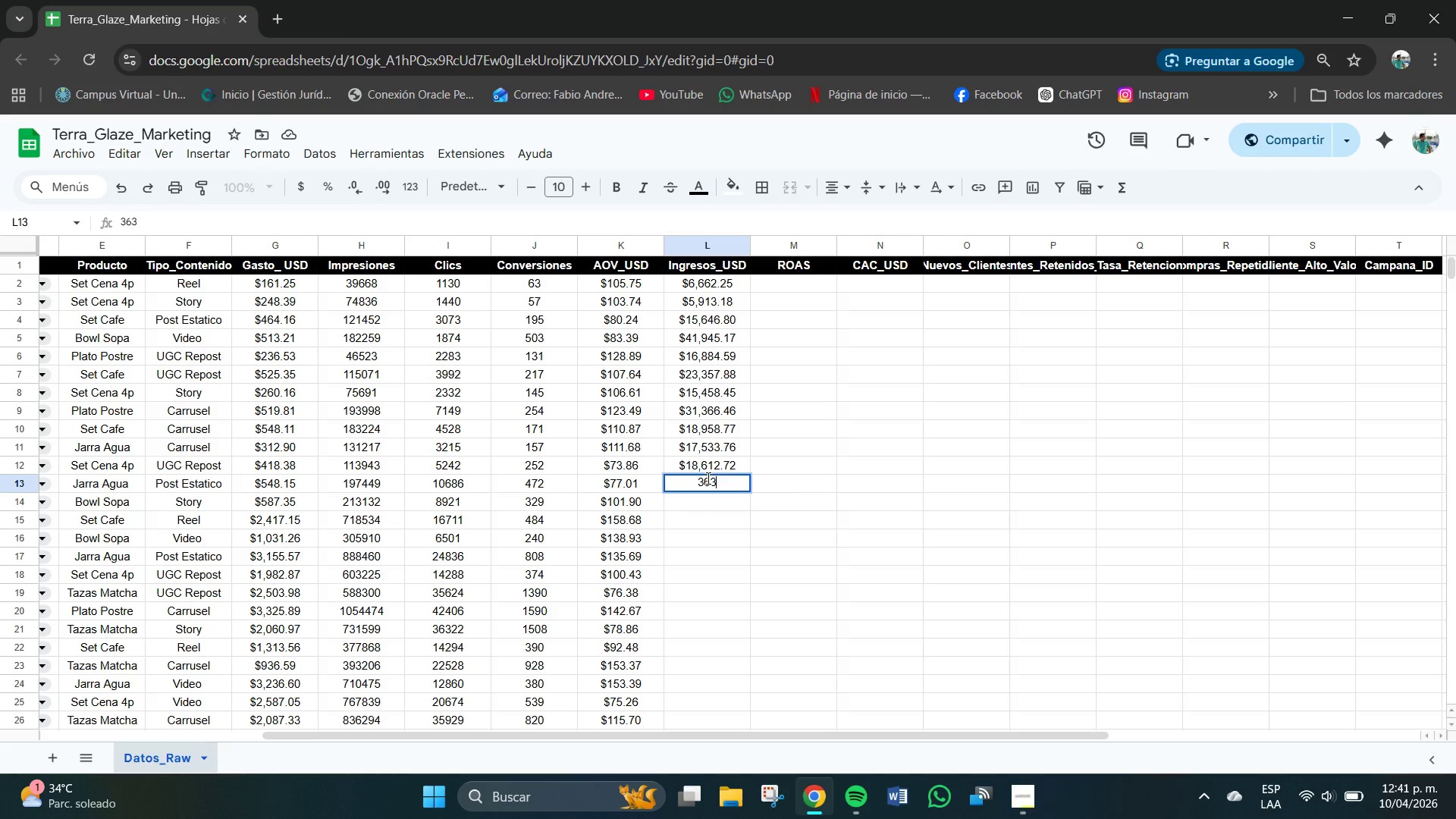 
key(Numpad4)
 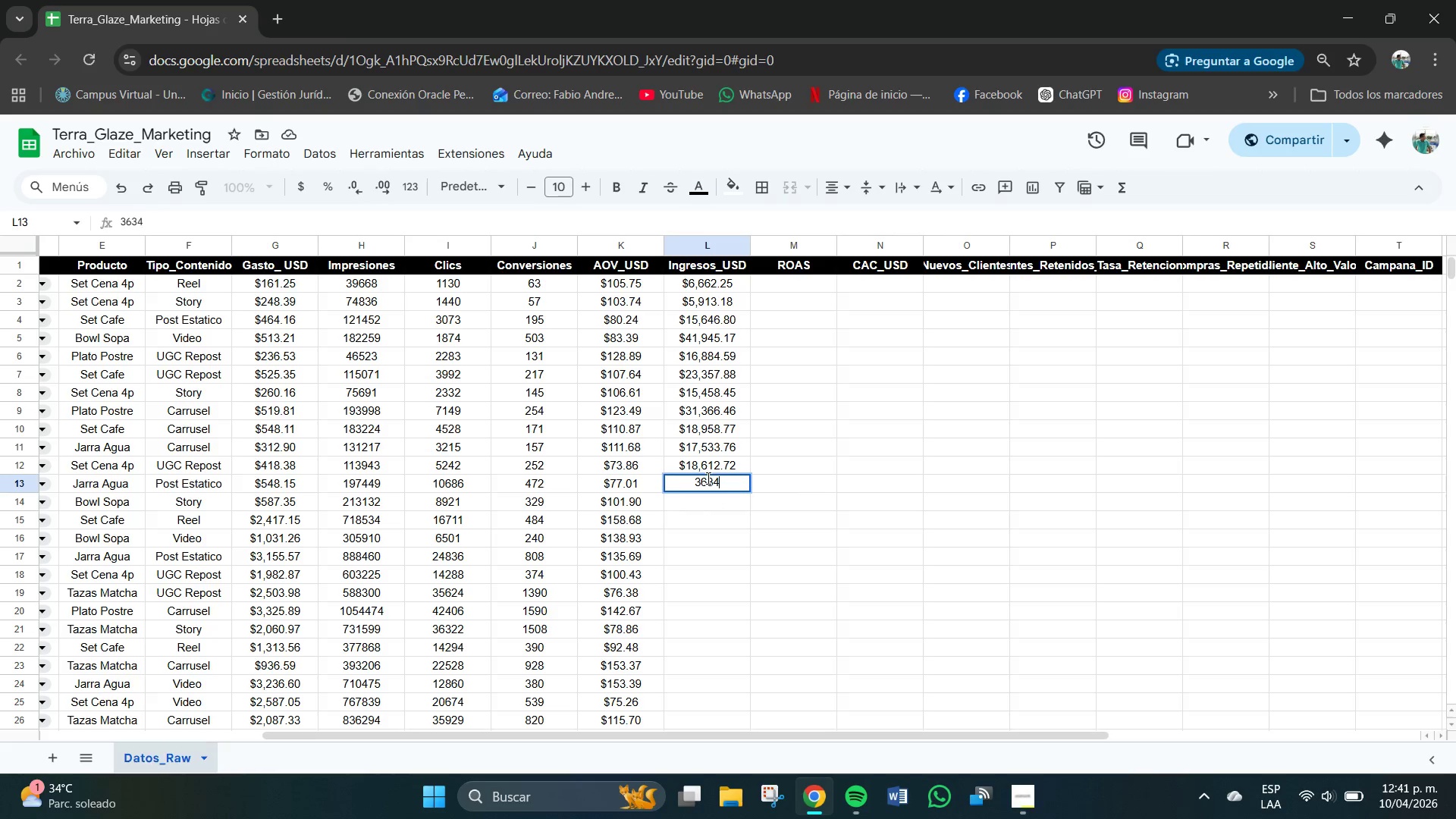 
key(Numpad8)
 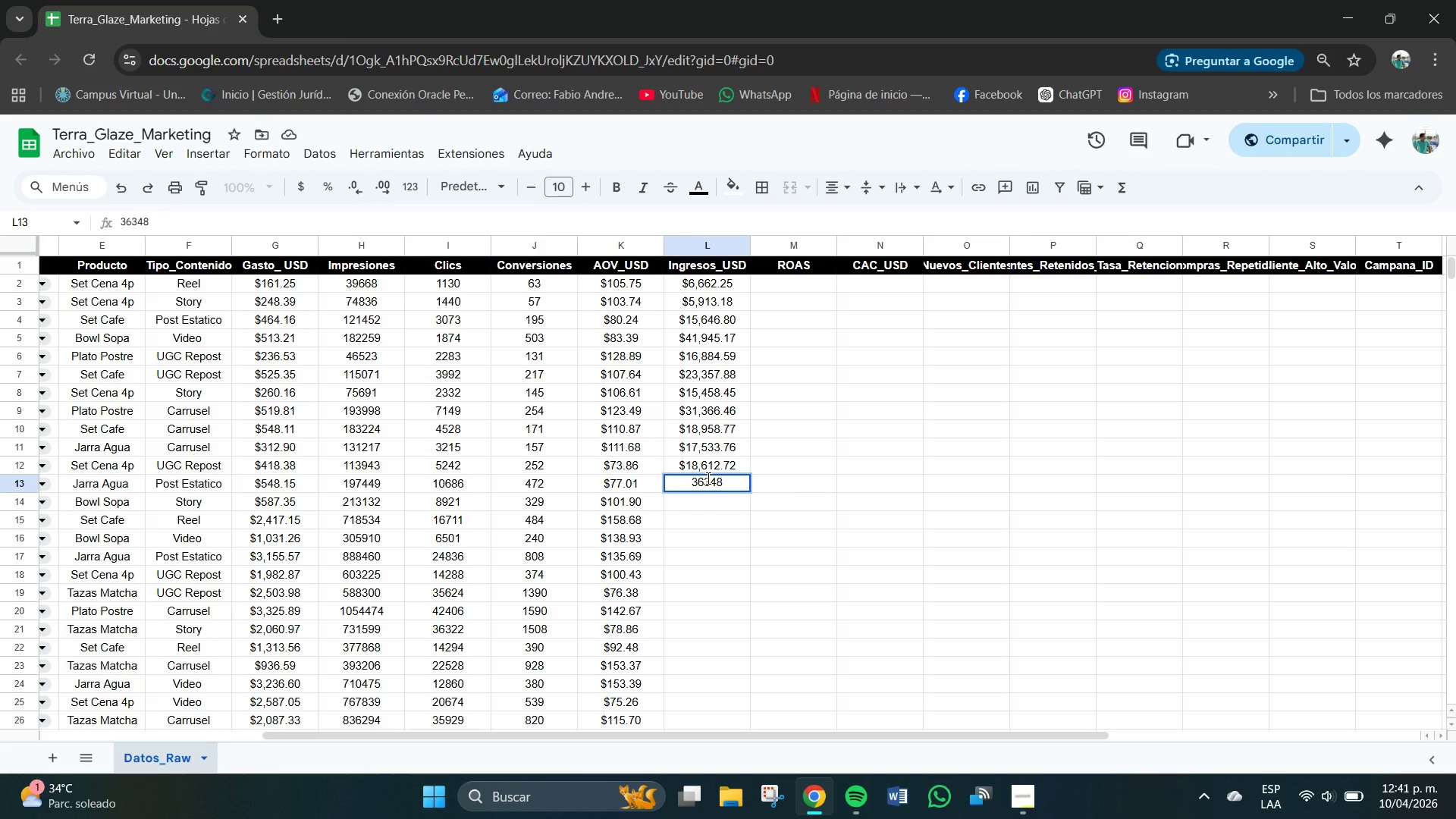 
key(NumpadDecimal)
 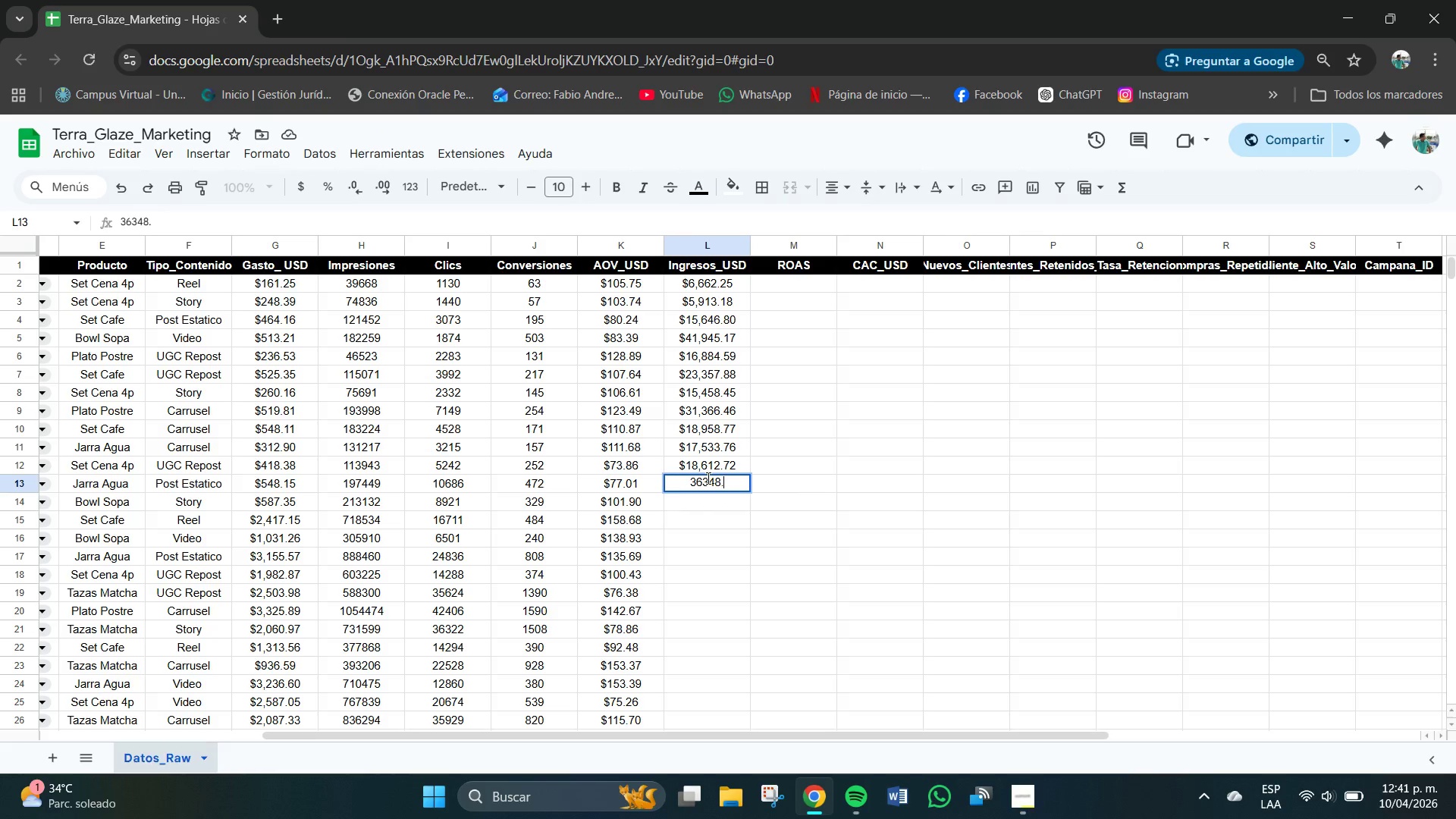 
key(Numpad7)
 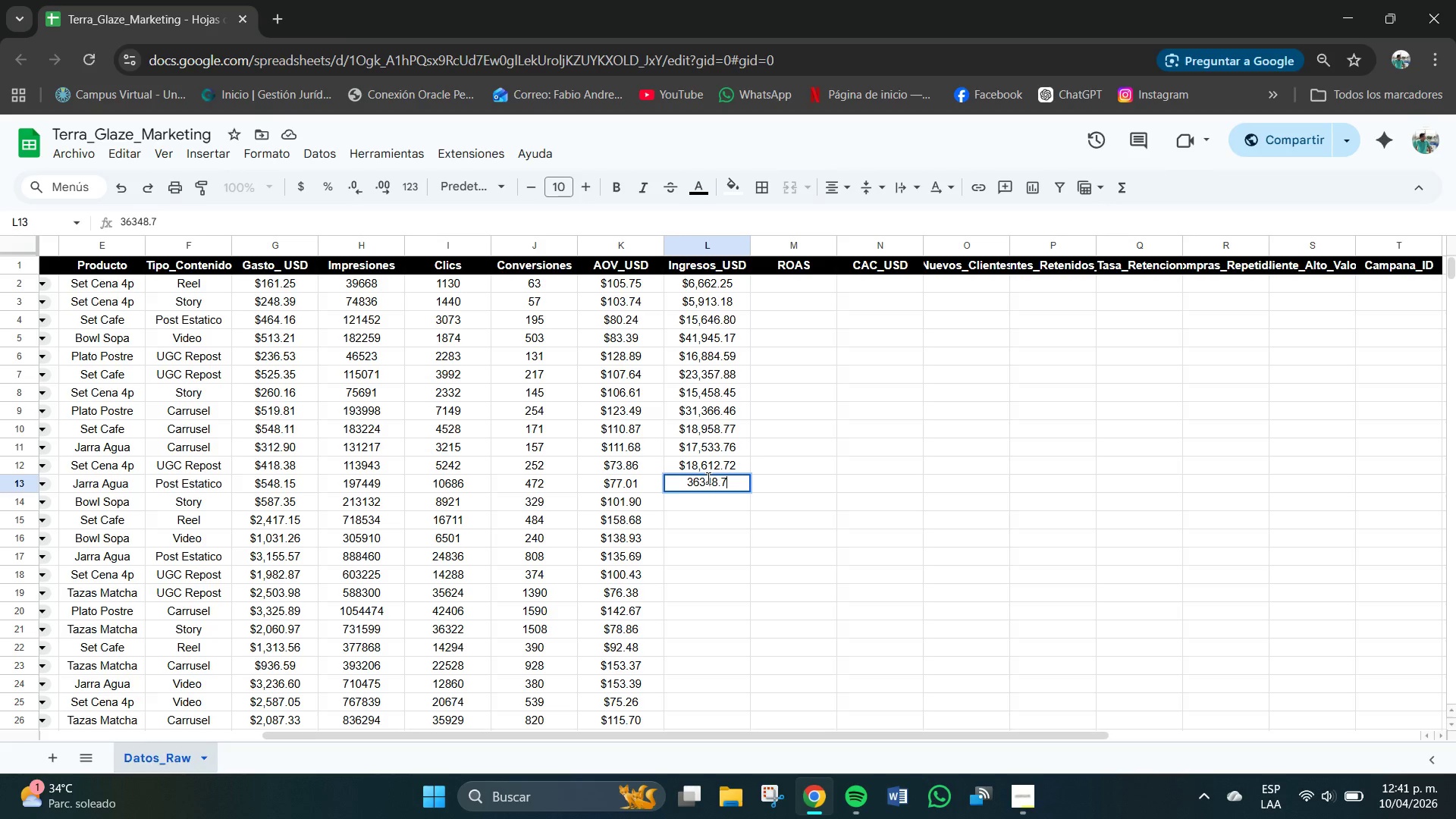 
key(Numpad2)
 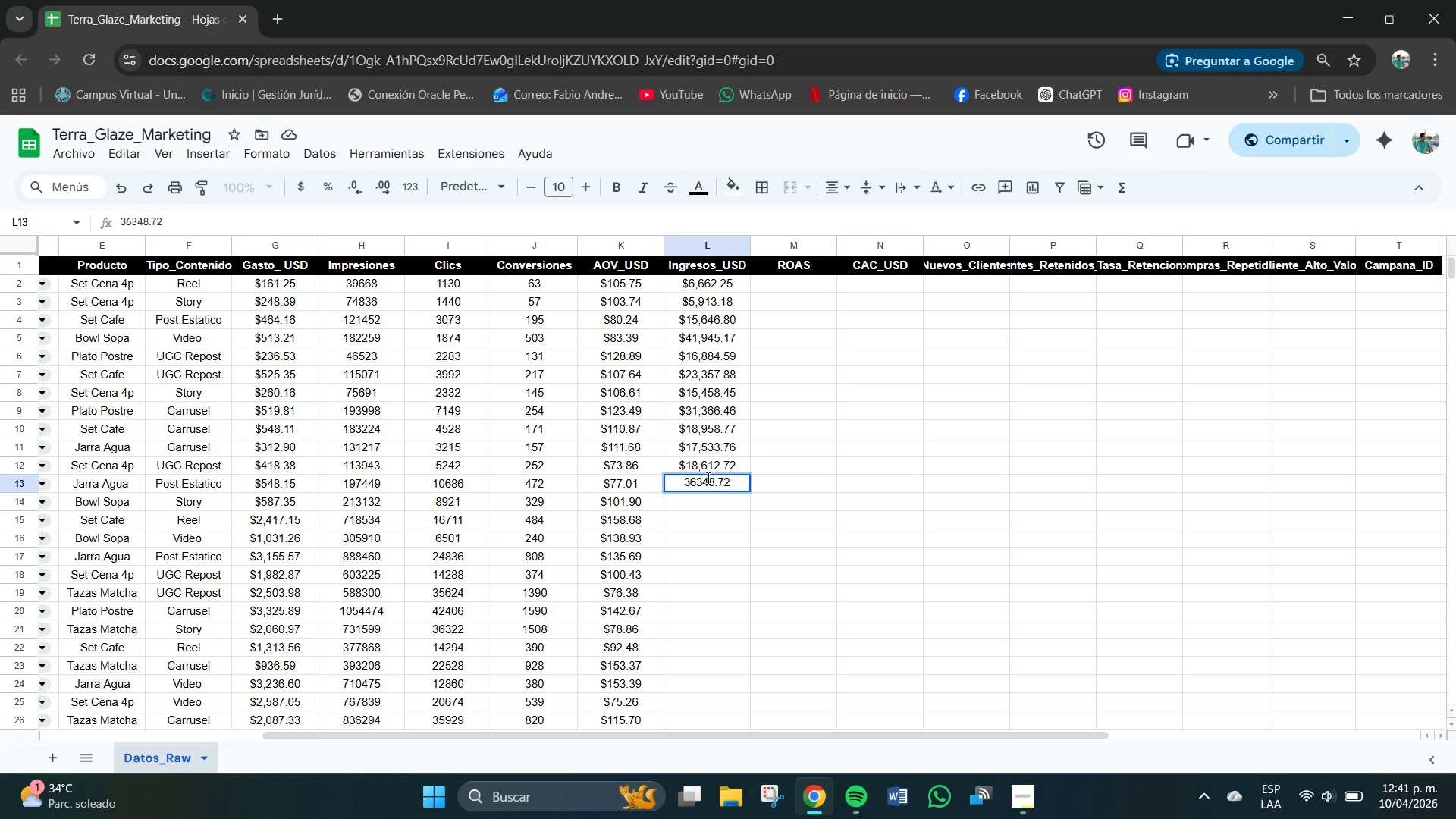 
key(NumpadEnter)
 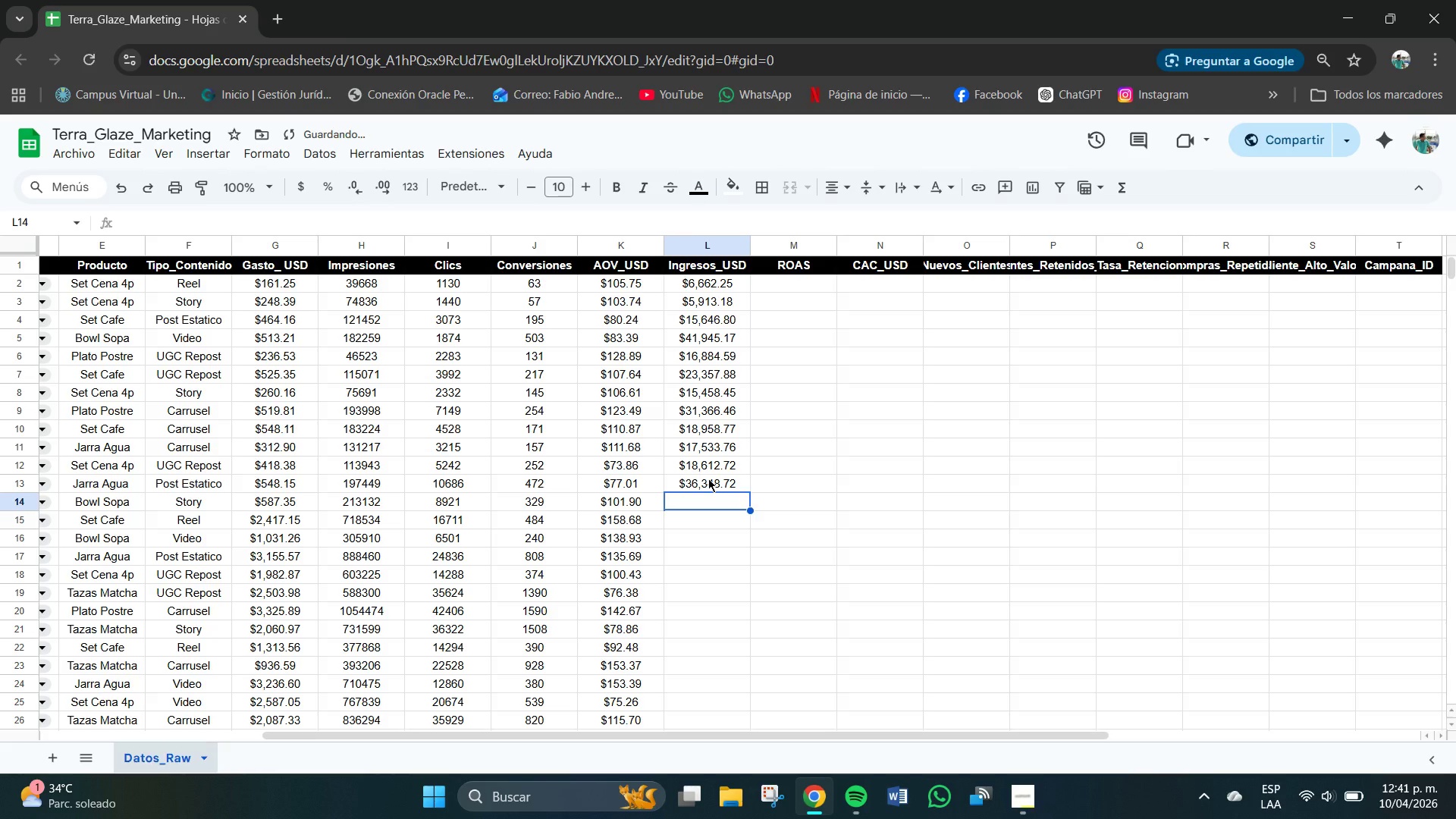 
key(Numpad3)
 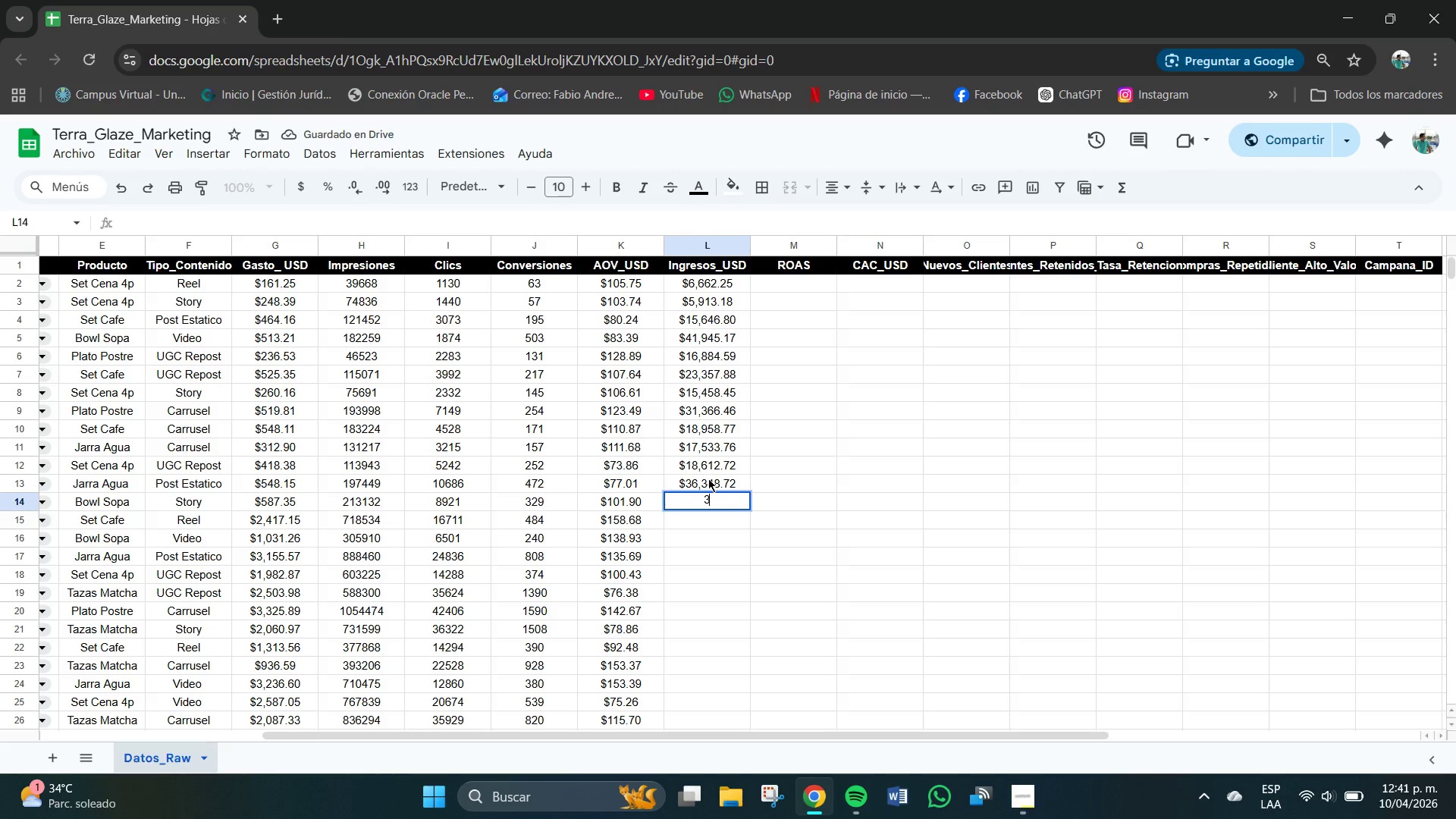 
key(Numpad3)
 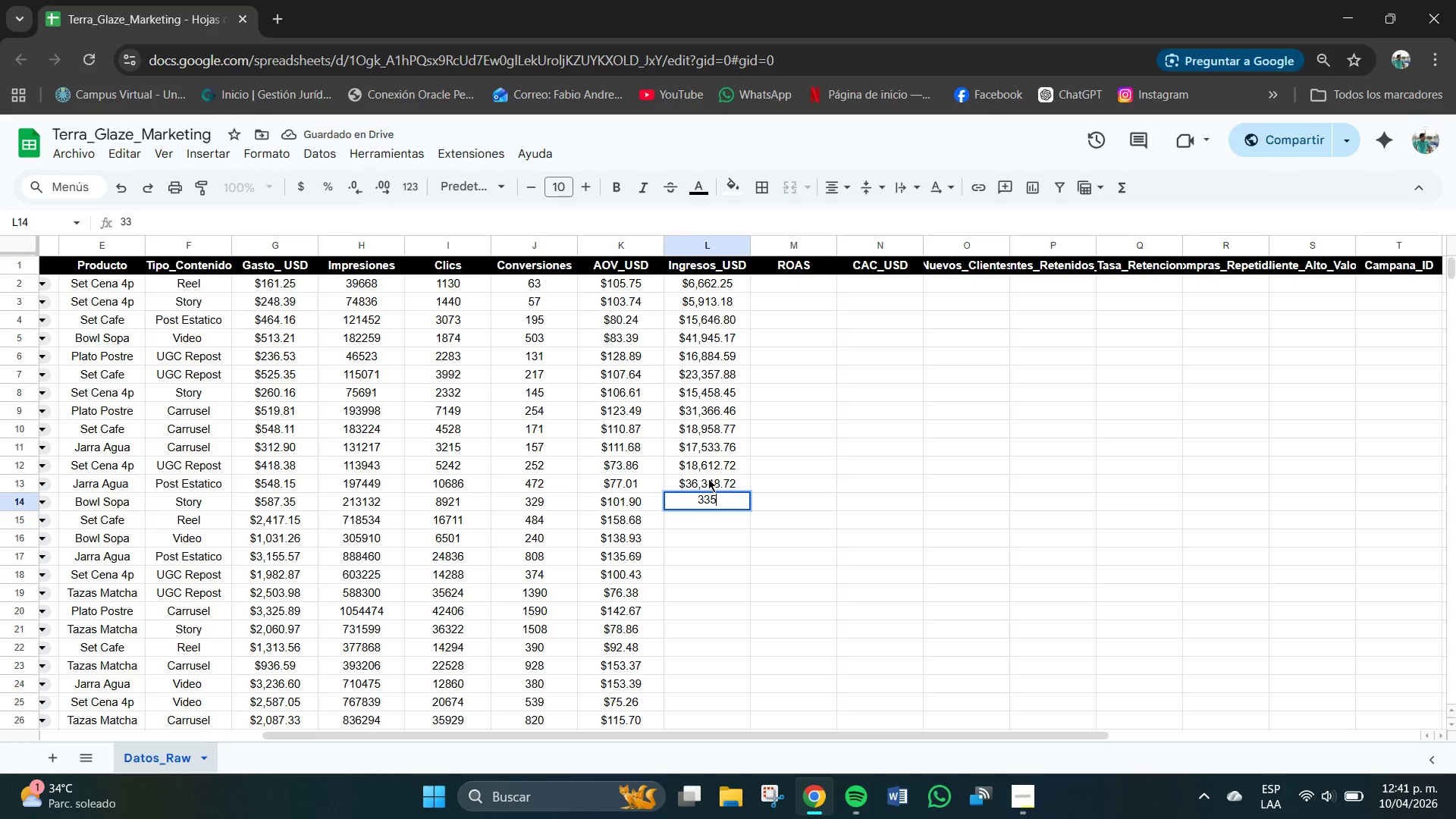 
key(Numpad5)
 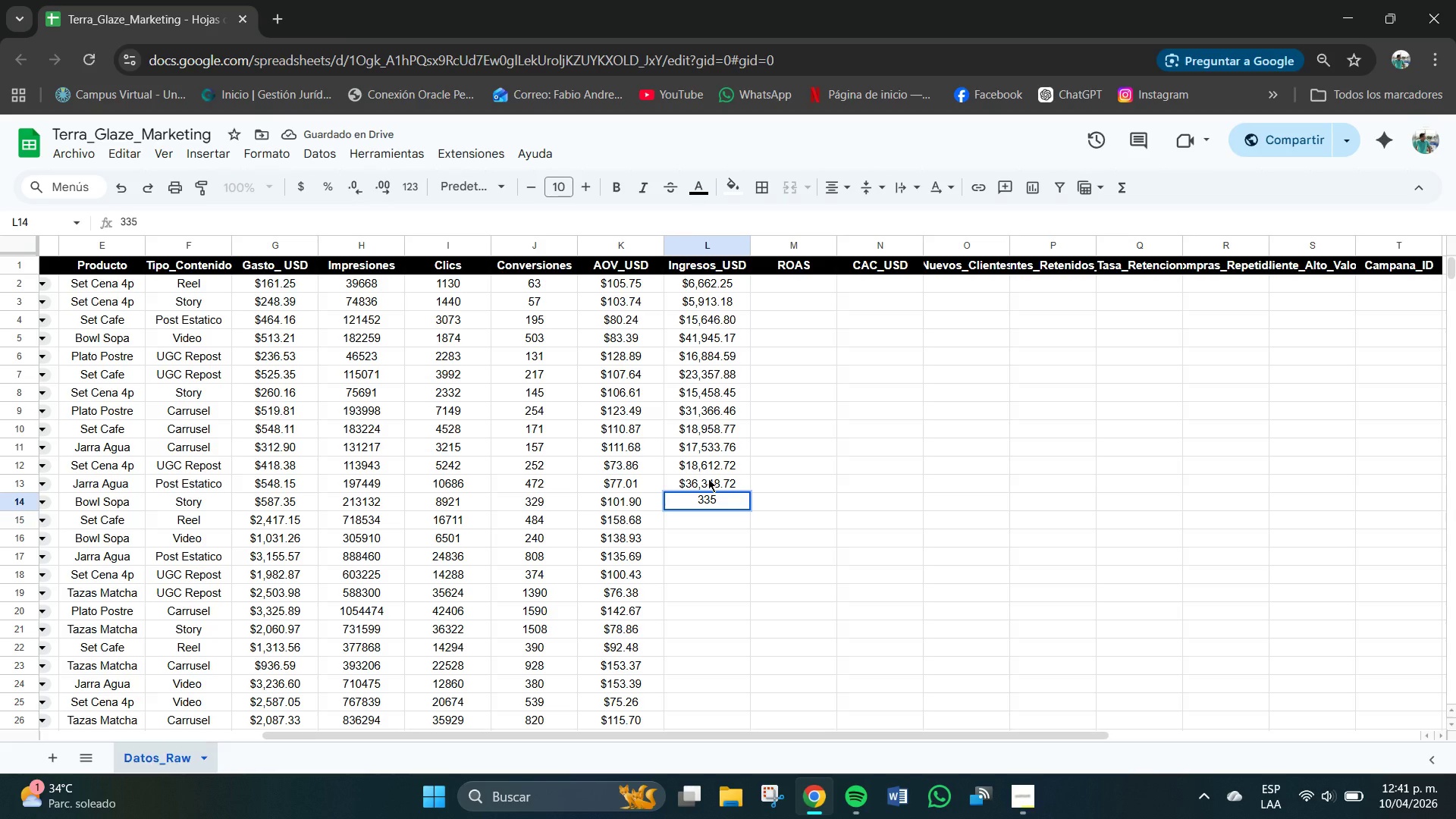 
key(Numpad2)
 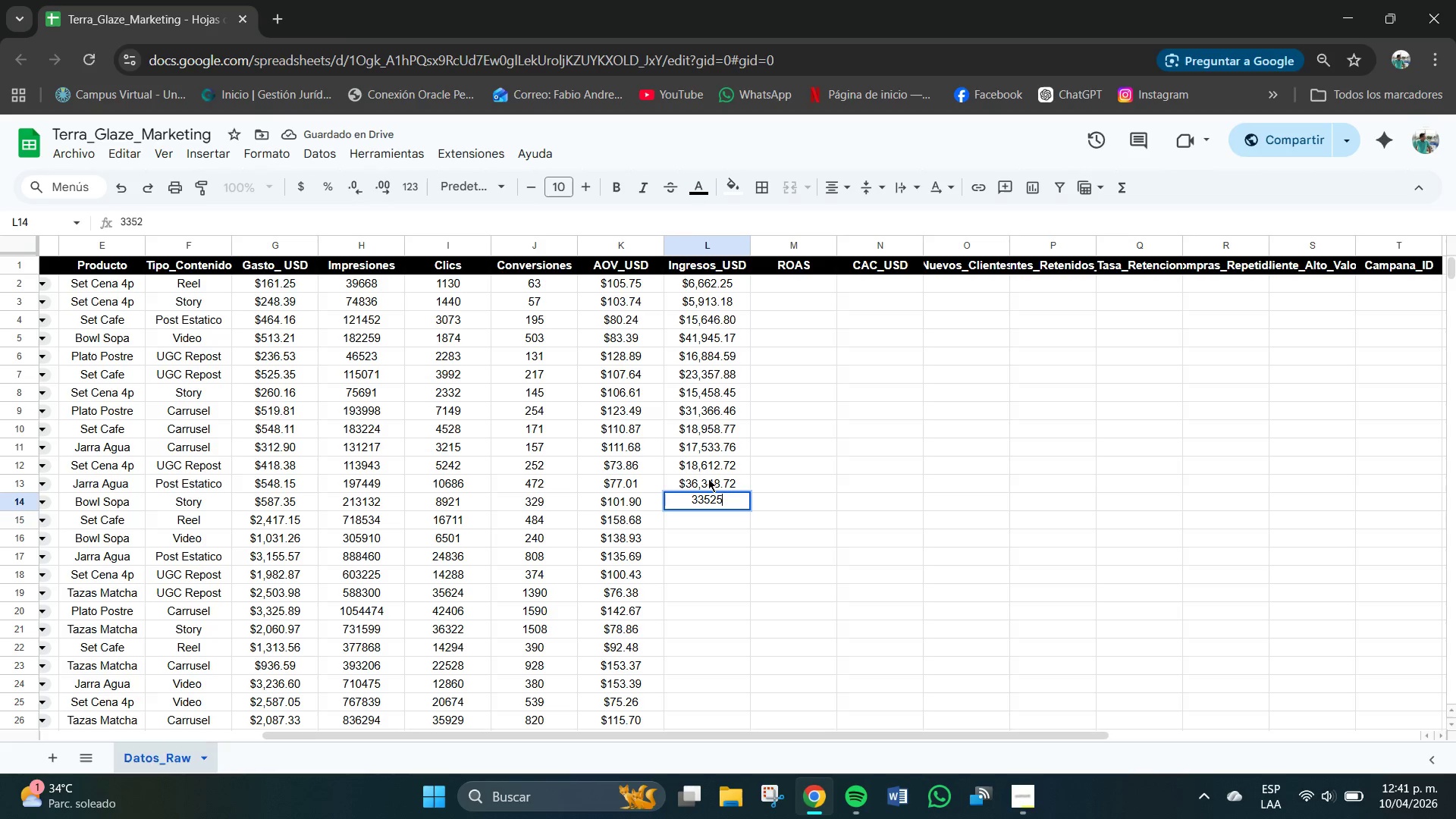 
key(Numpad5)
 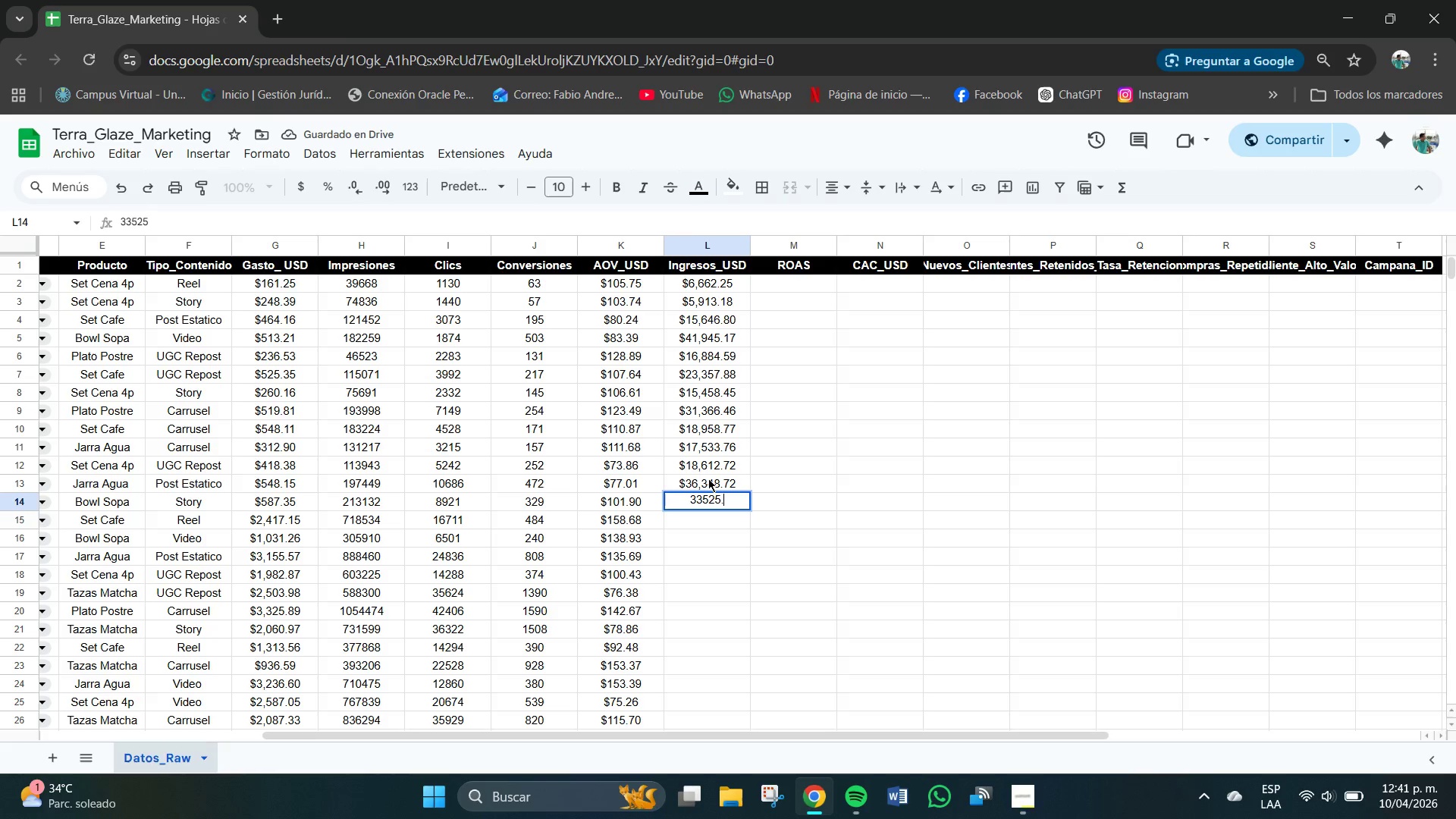 
key(NumpadDecimal)
 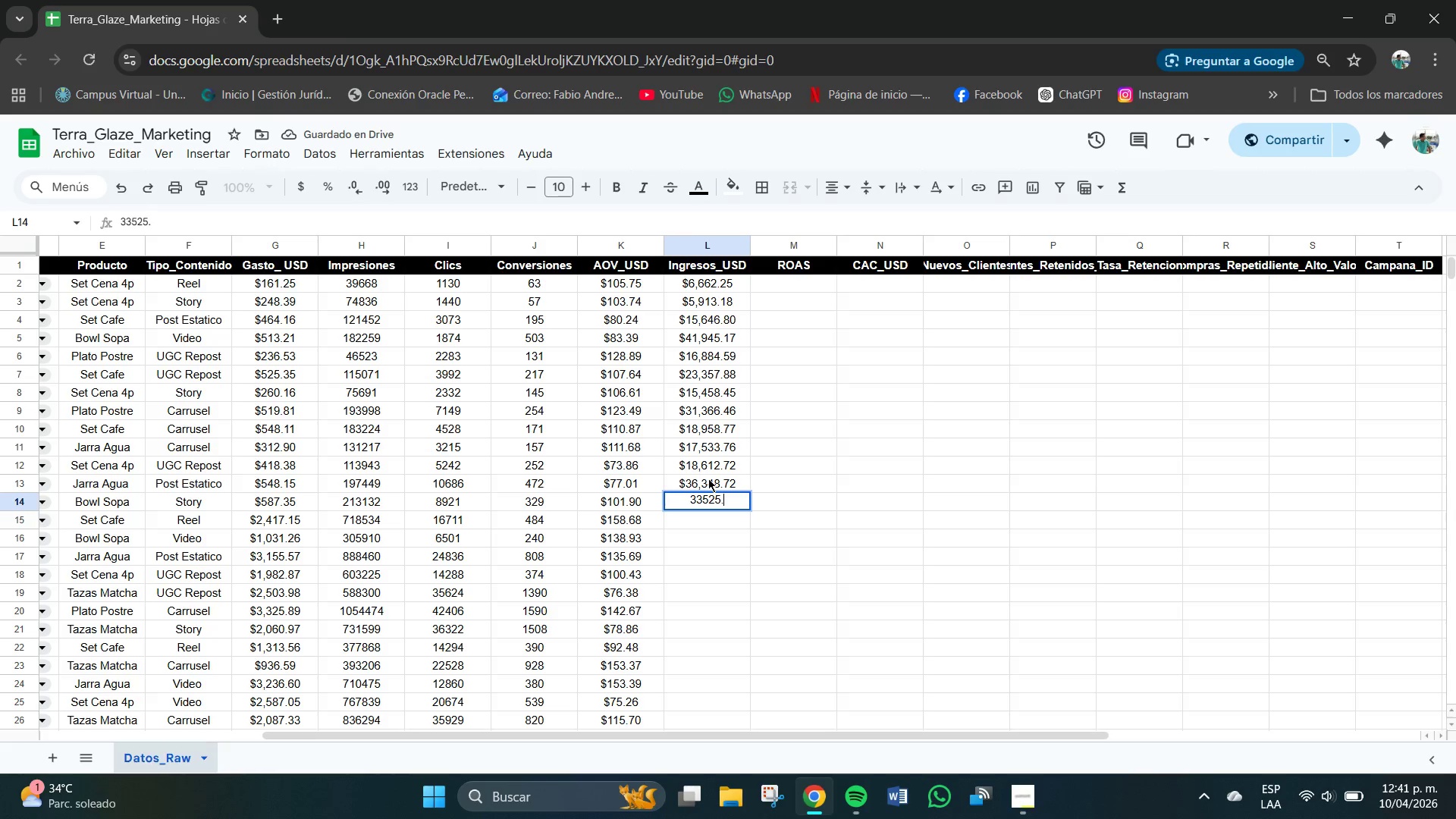 
key(Numpad1)
 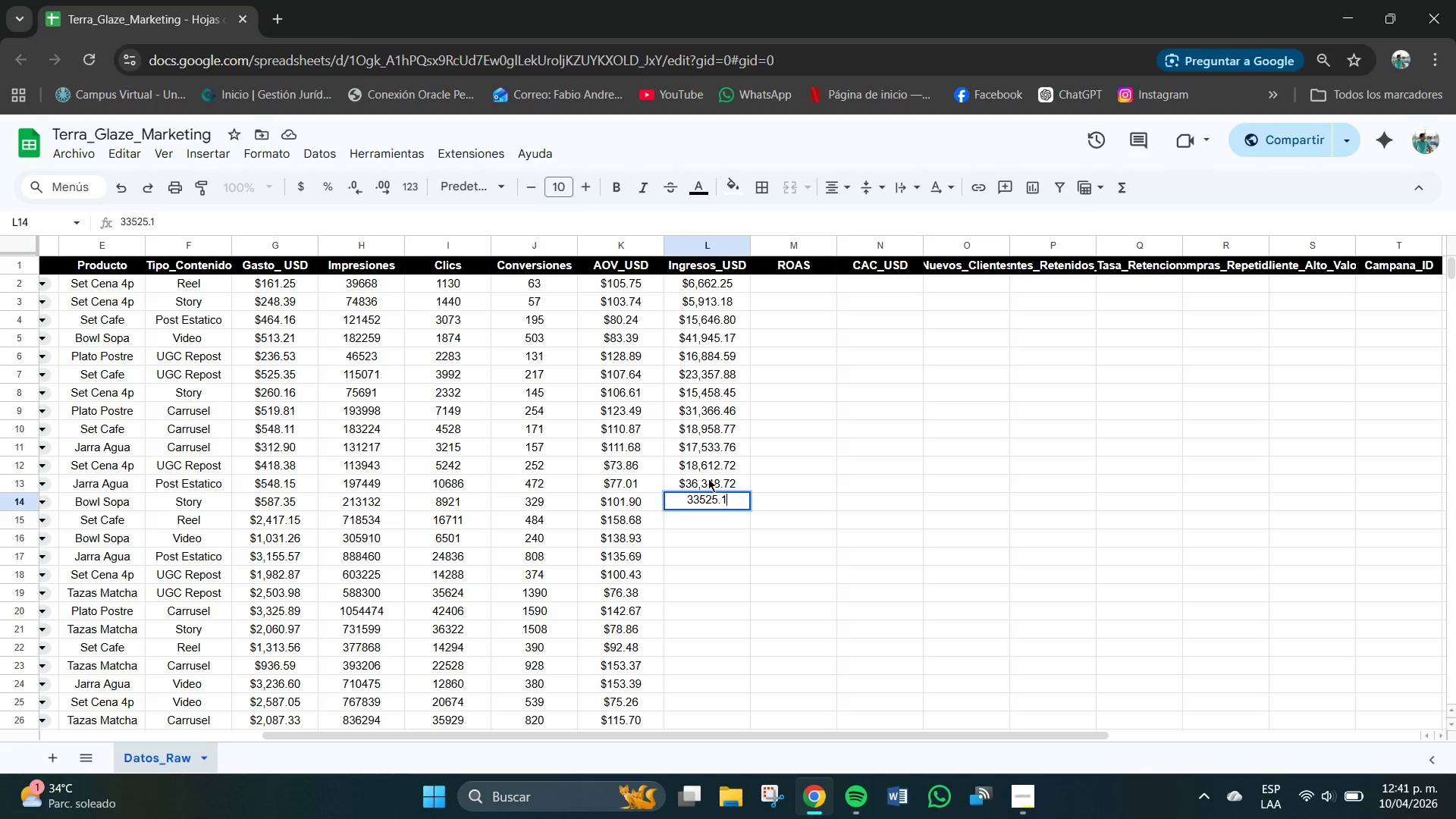 
key(Numpad0)
 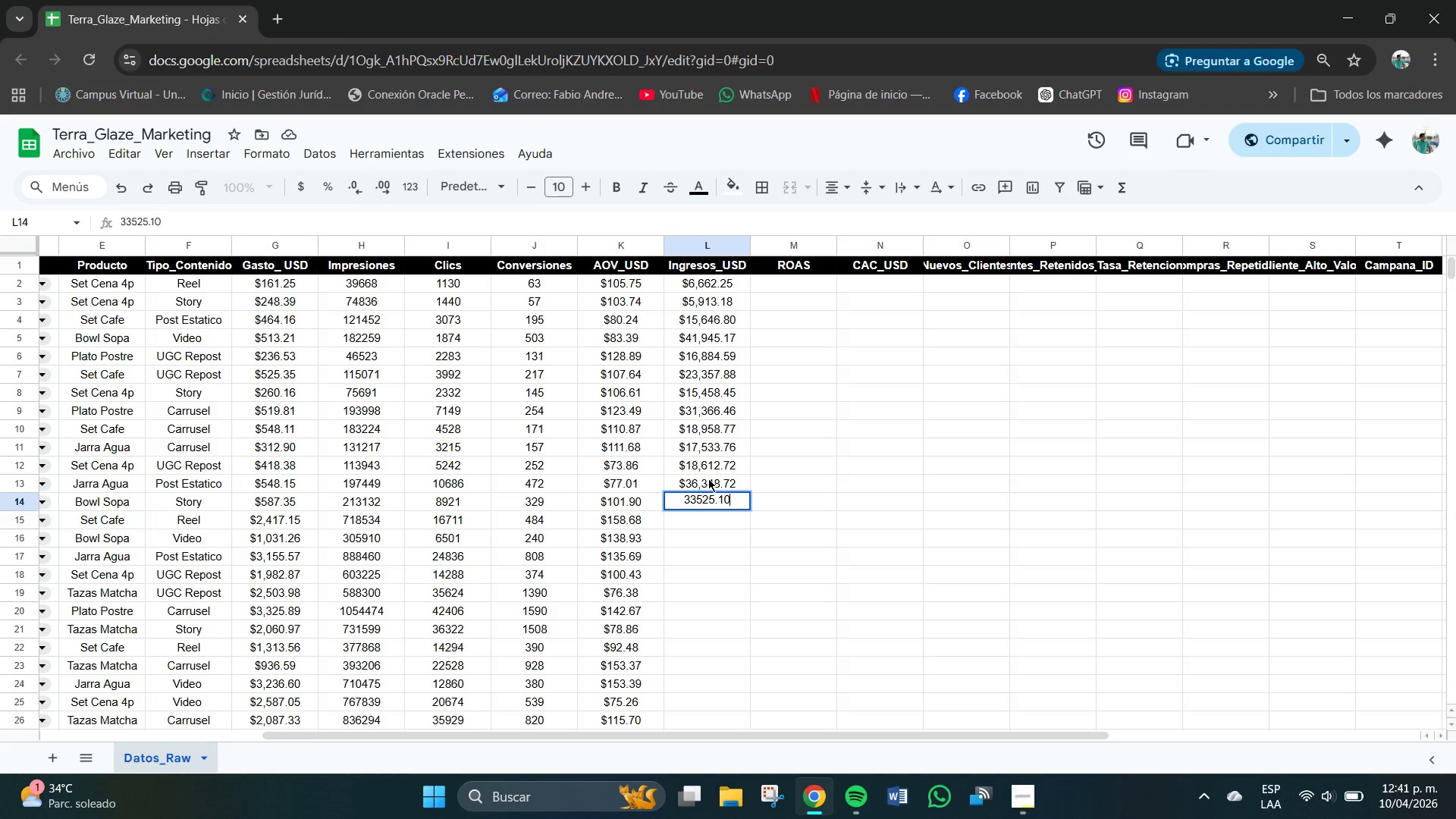 
key(NumpadEnter)
 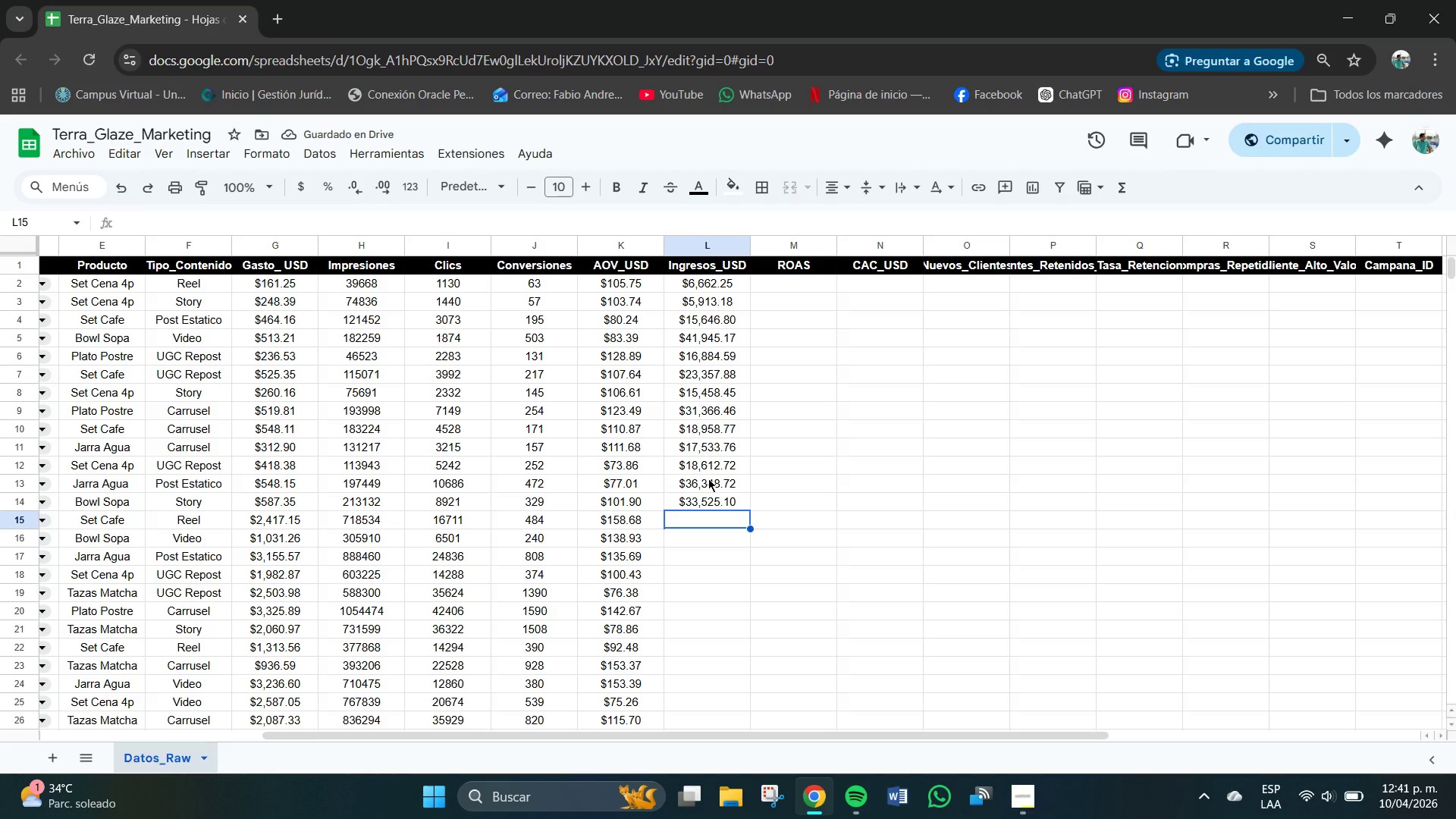 
key(Numpad7)
 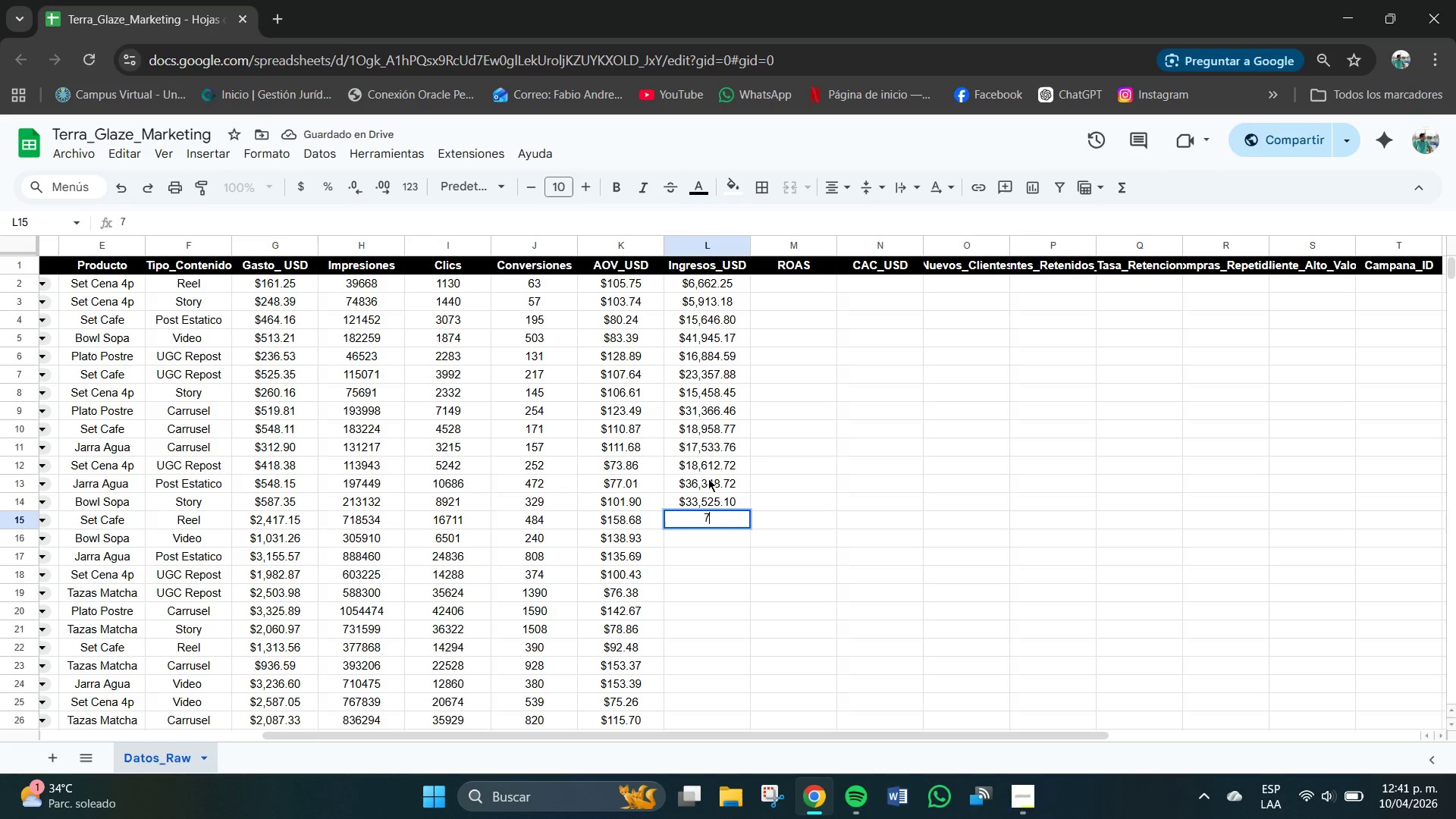 
key(Numpad6)
 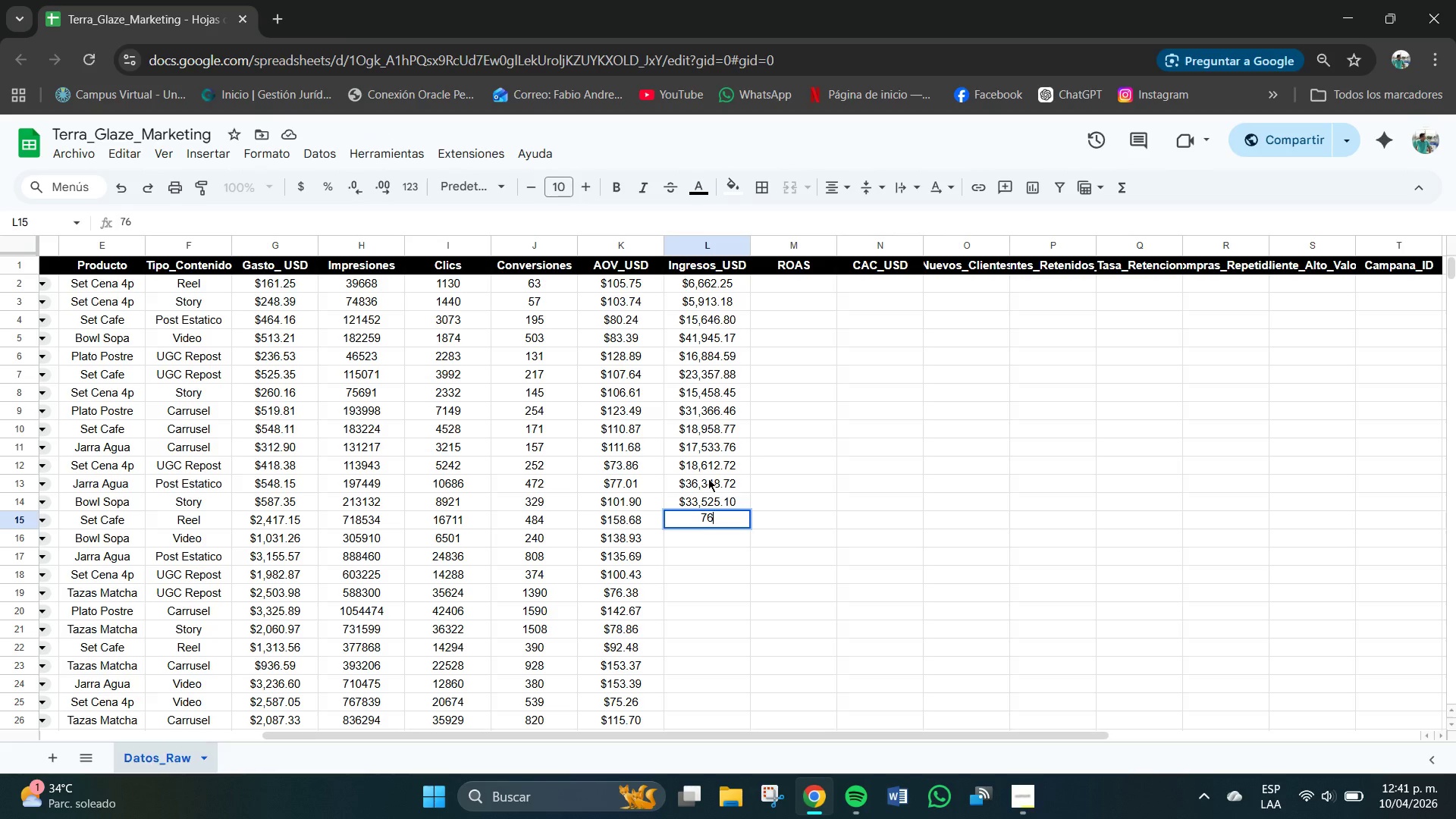 
key(Numpad8)
 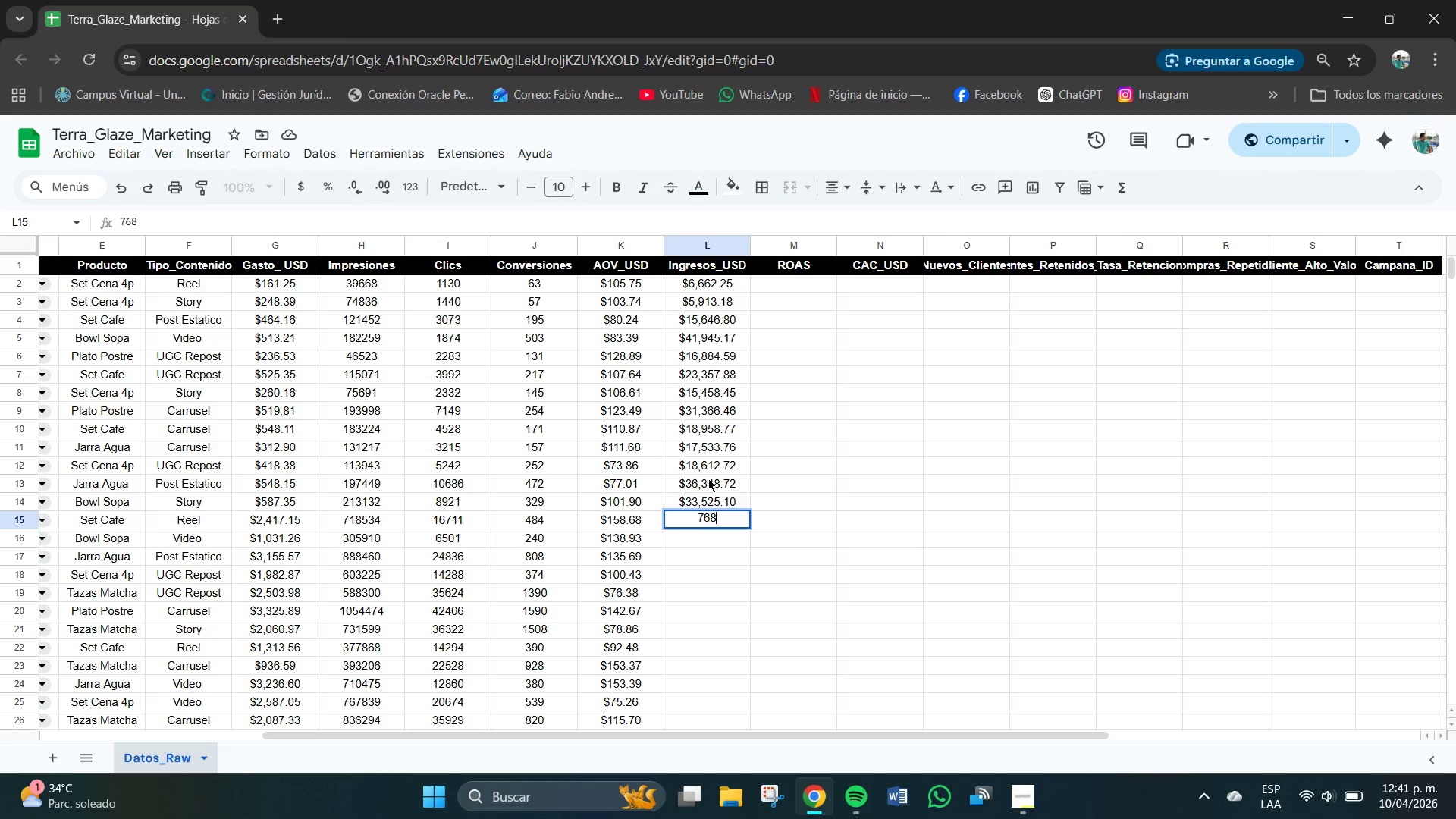 
key(Numpad0)
 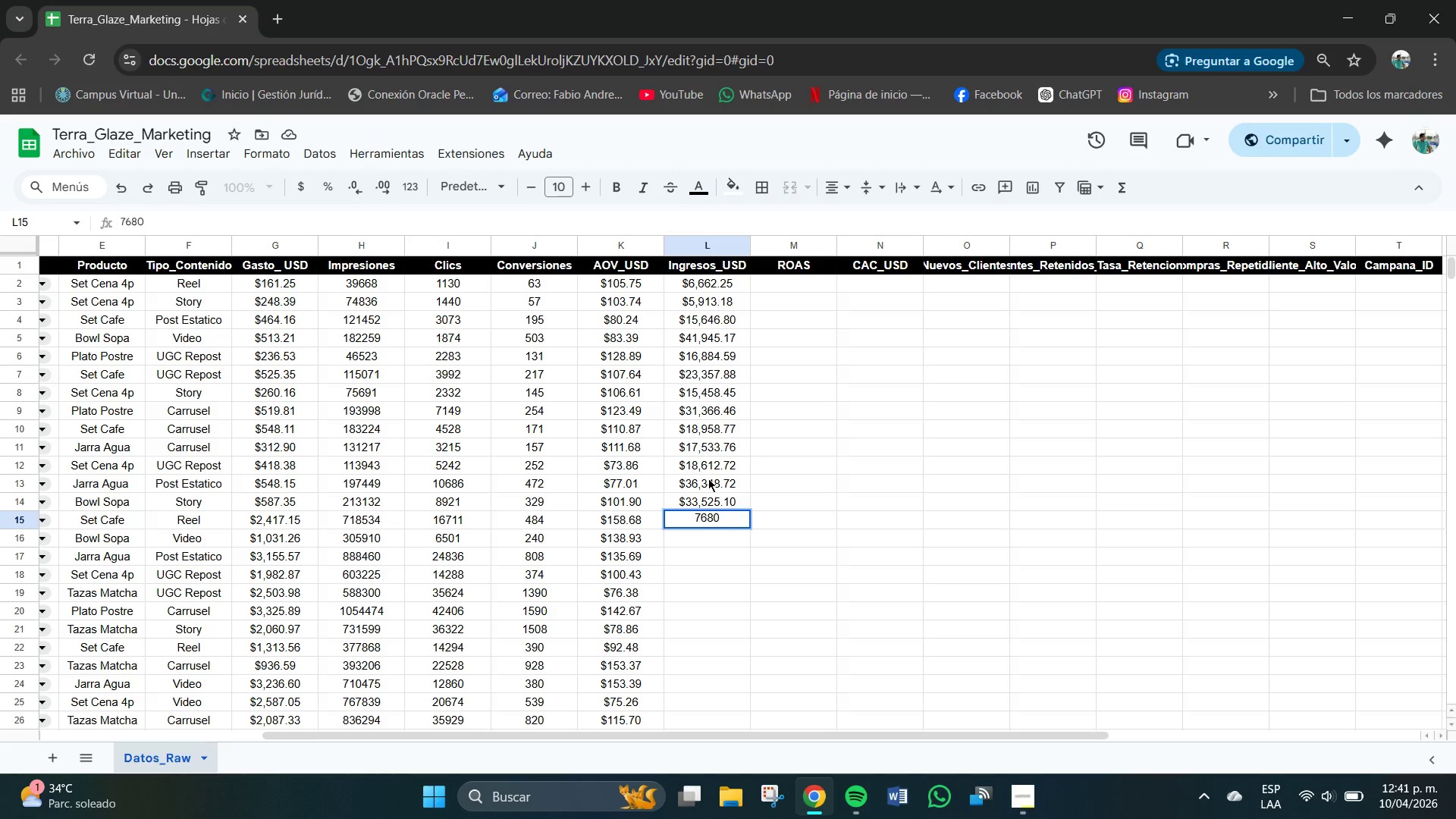 
key(Numpad1)
 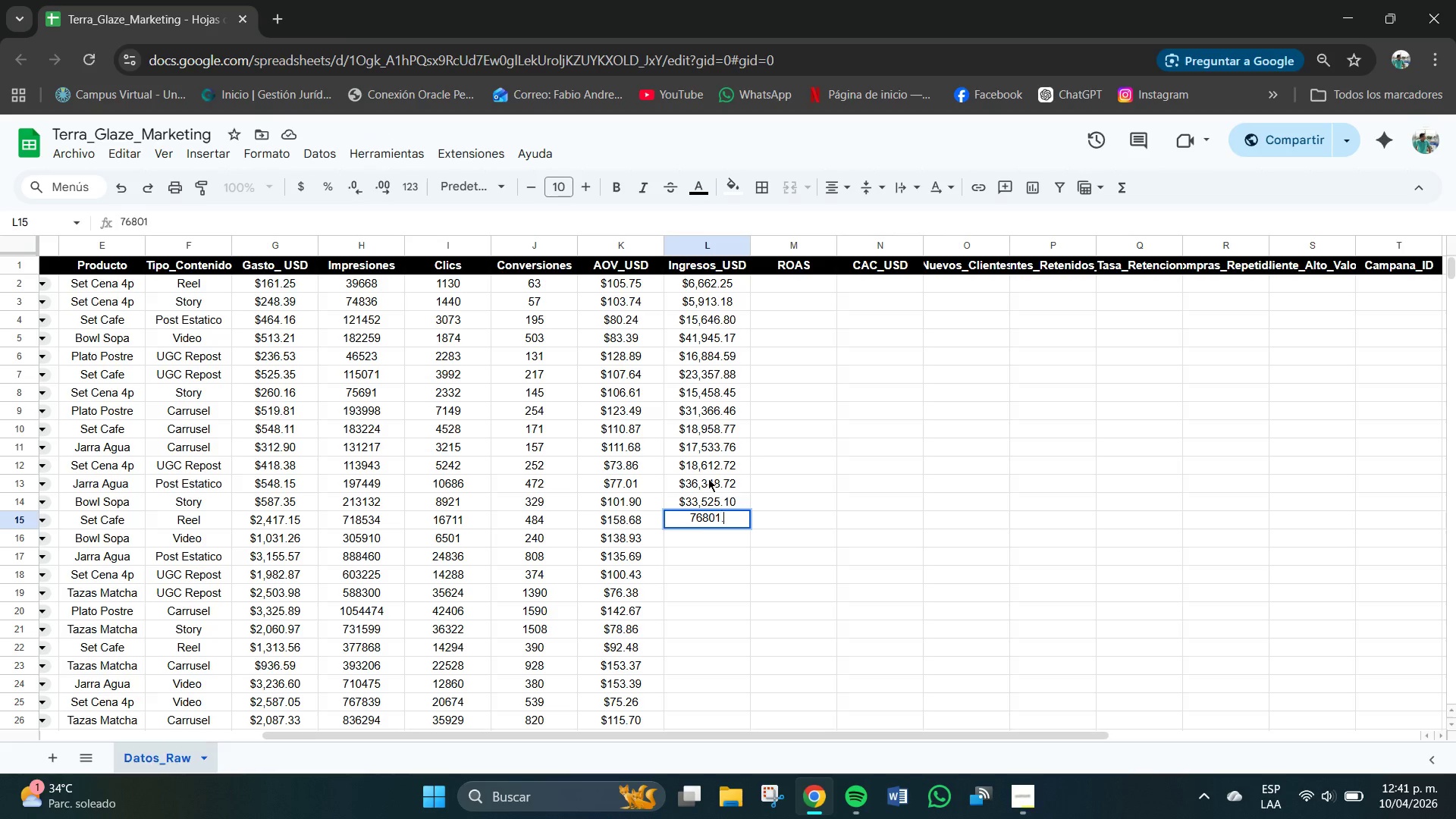 
key(NumpadDecimal)
 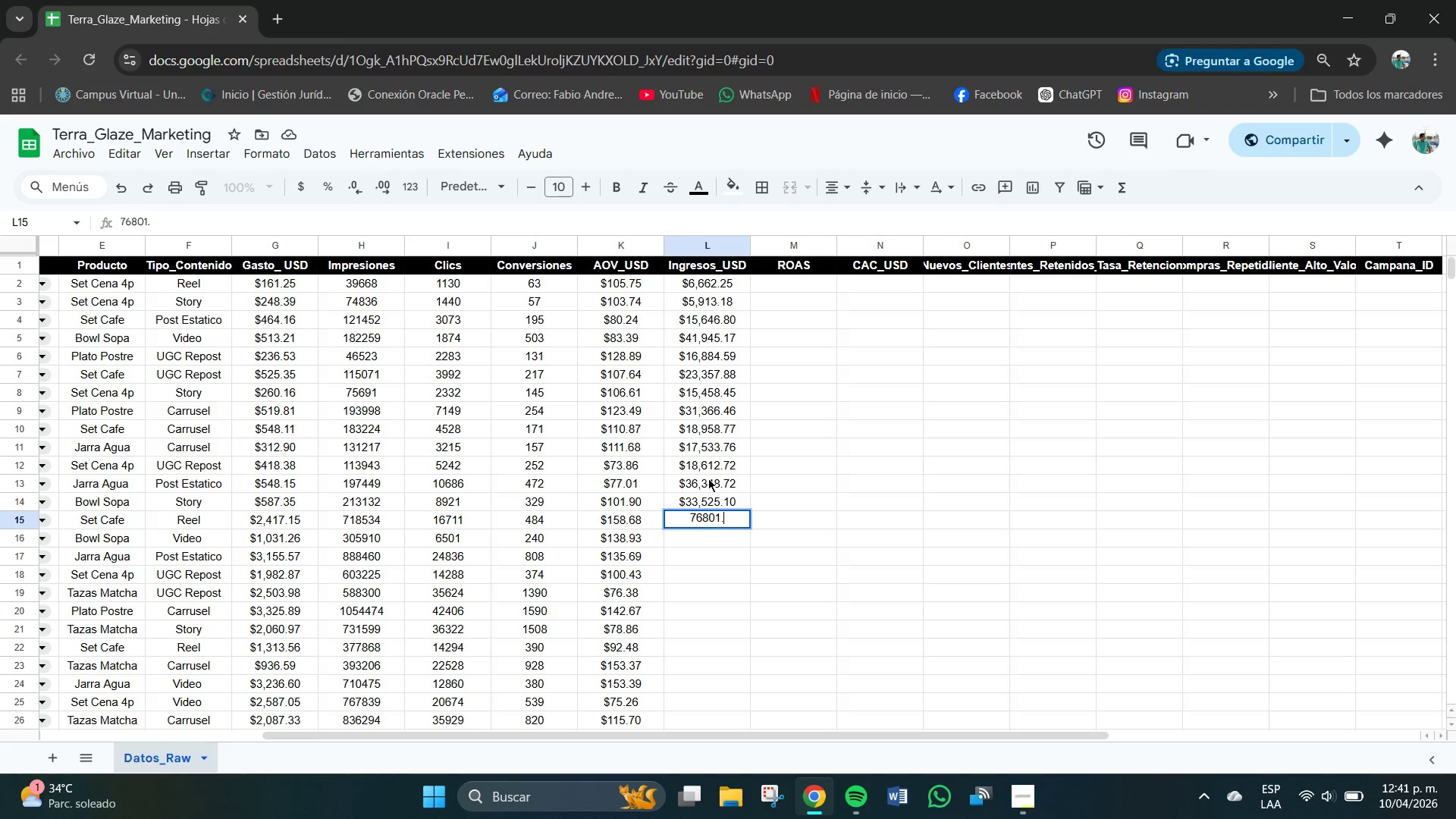 
key(Numpad1)
 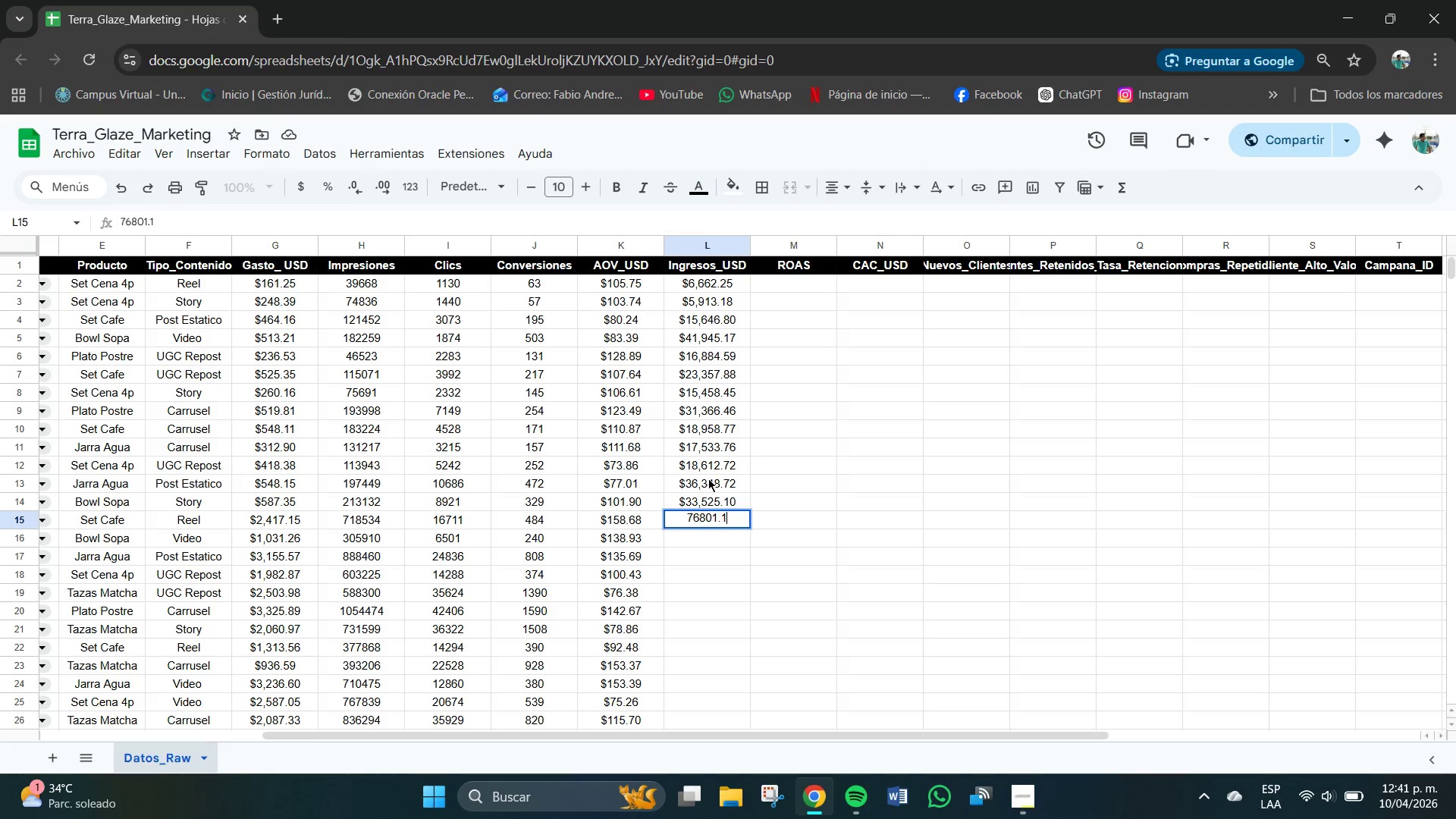 
key(Numpad2)
 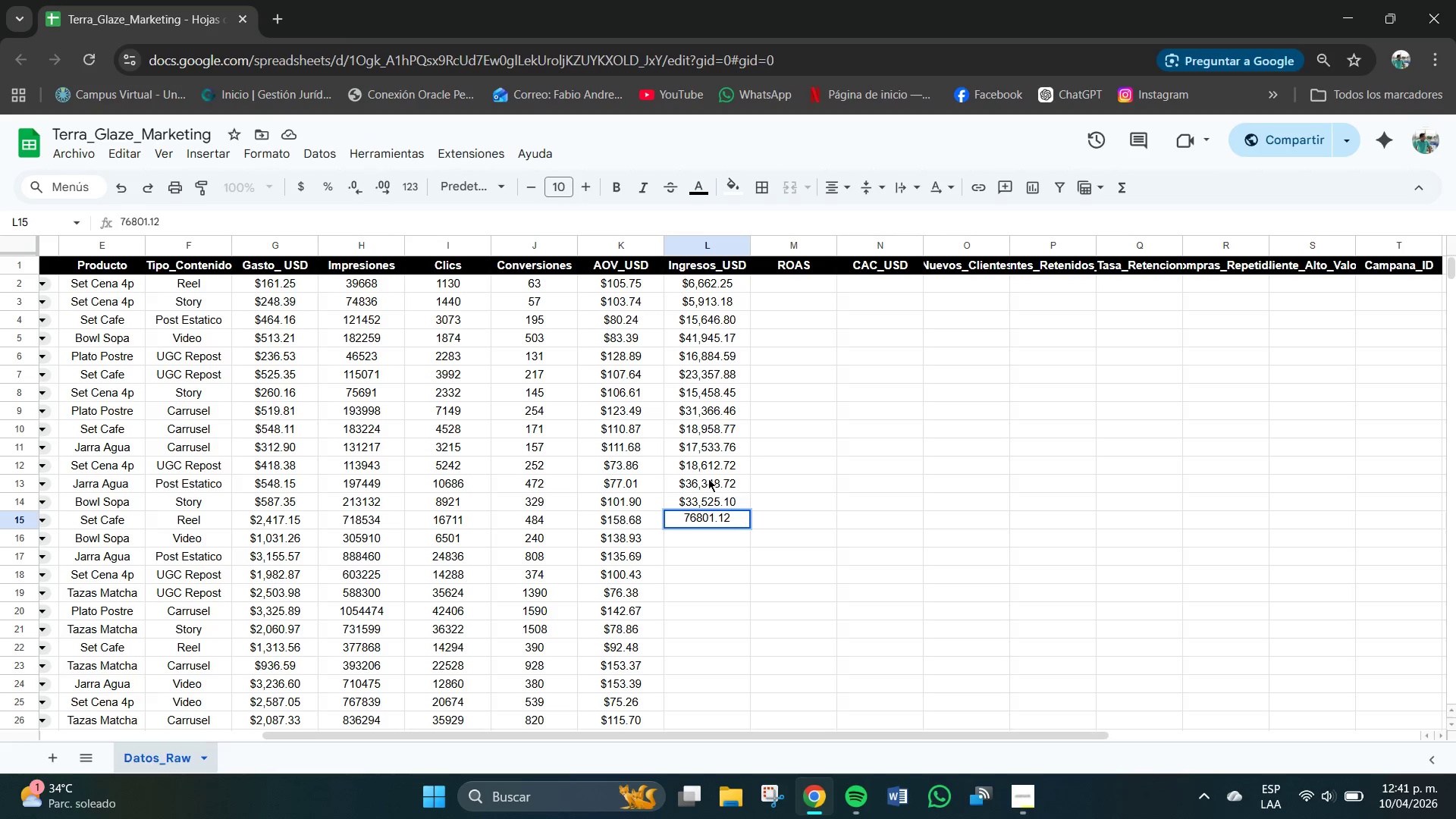 
key(NumpadEnter)
 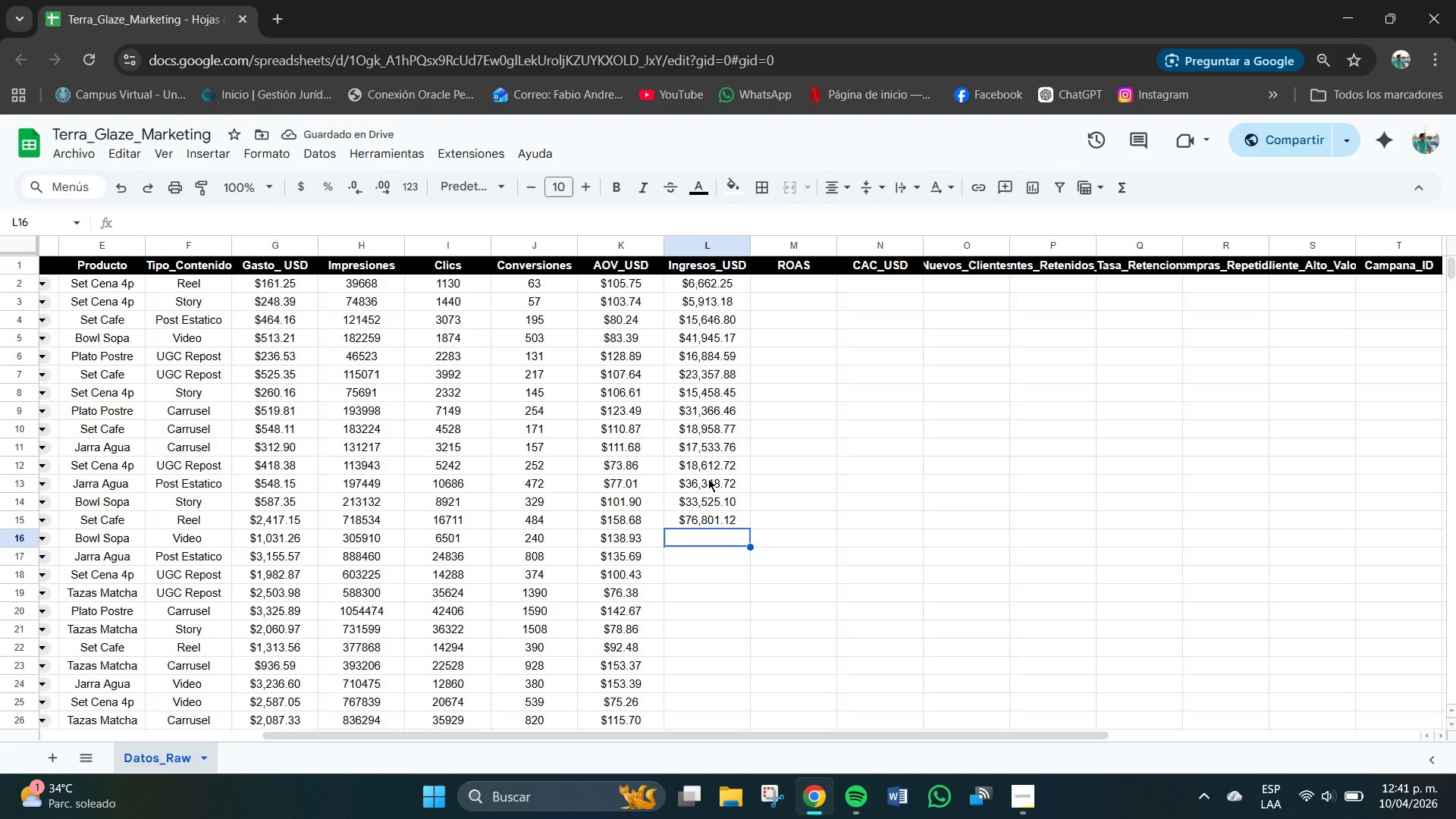 
wait(6.84)
 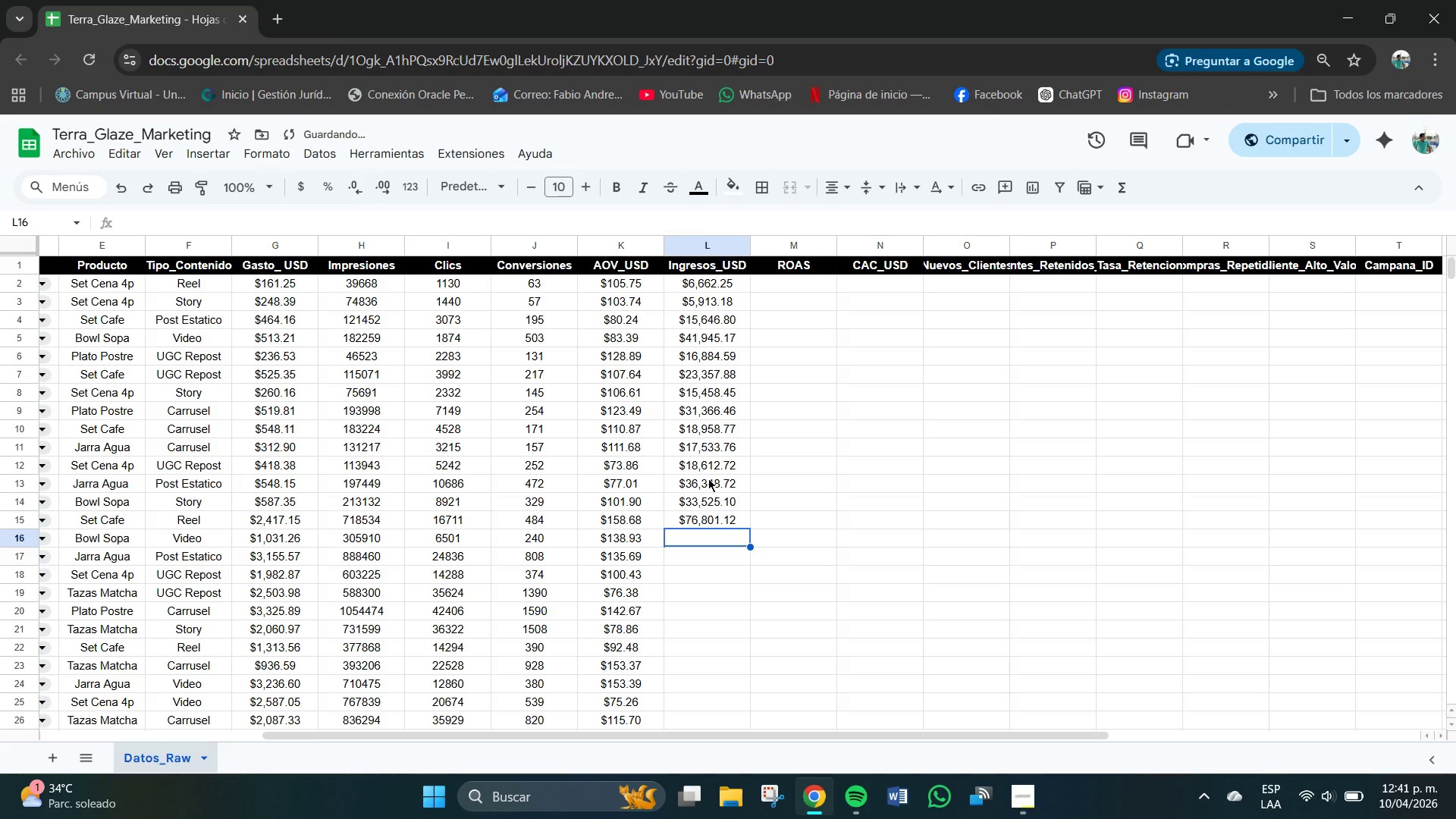 
key(Numpad3)
 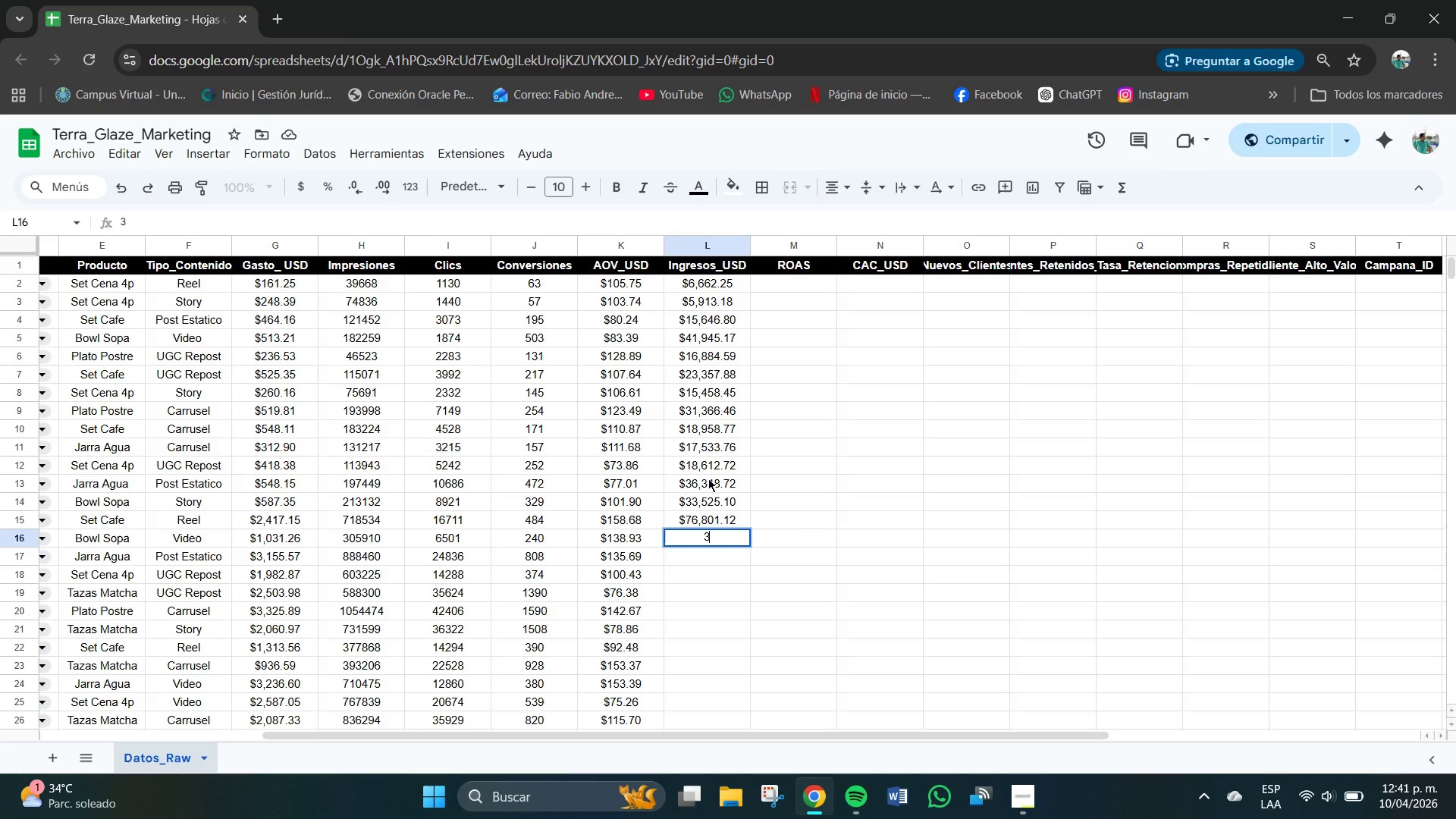 
key(Numpad3)
 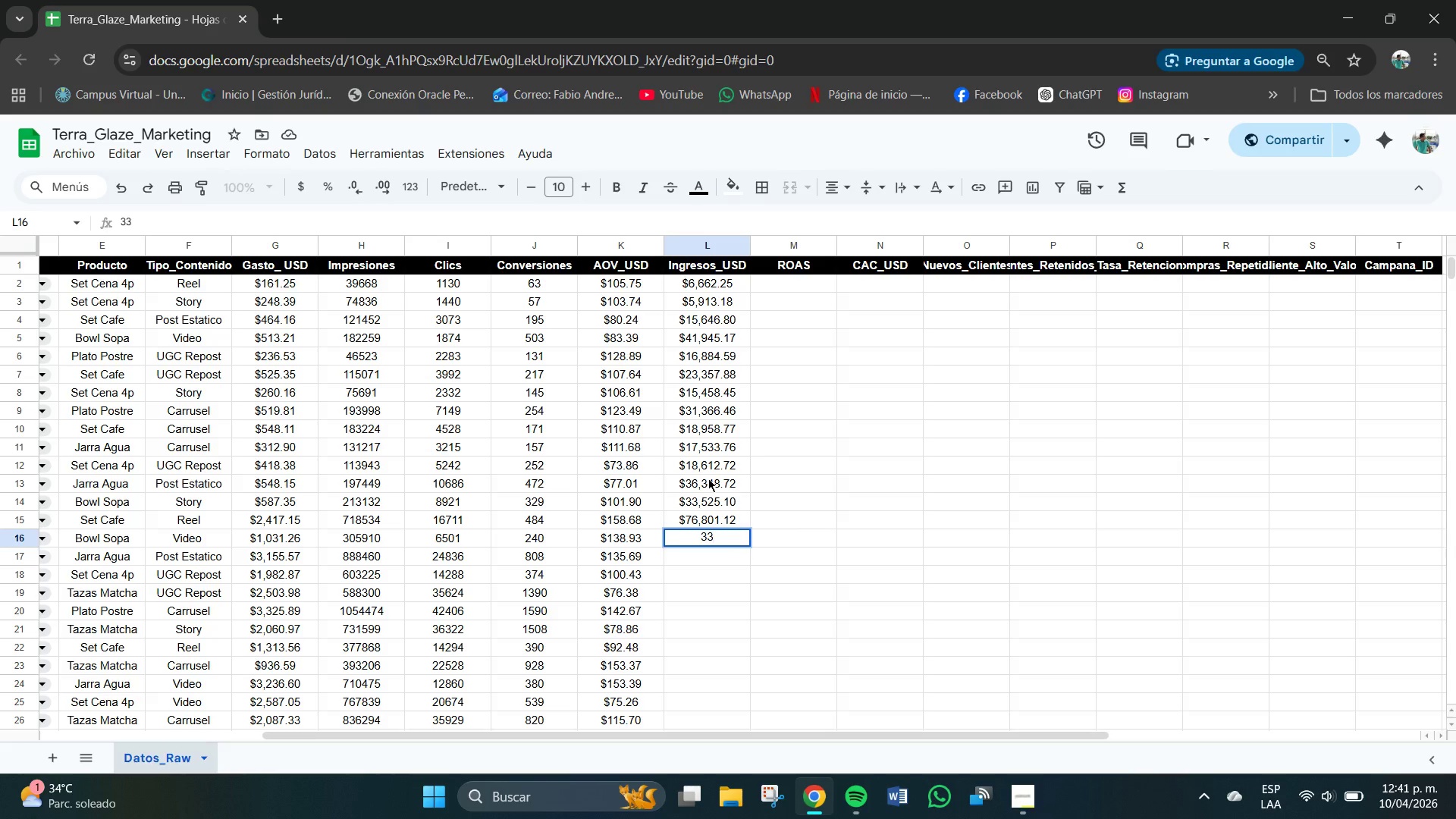 
key(Numpad4)
 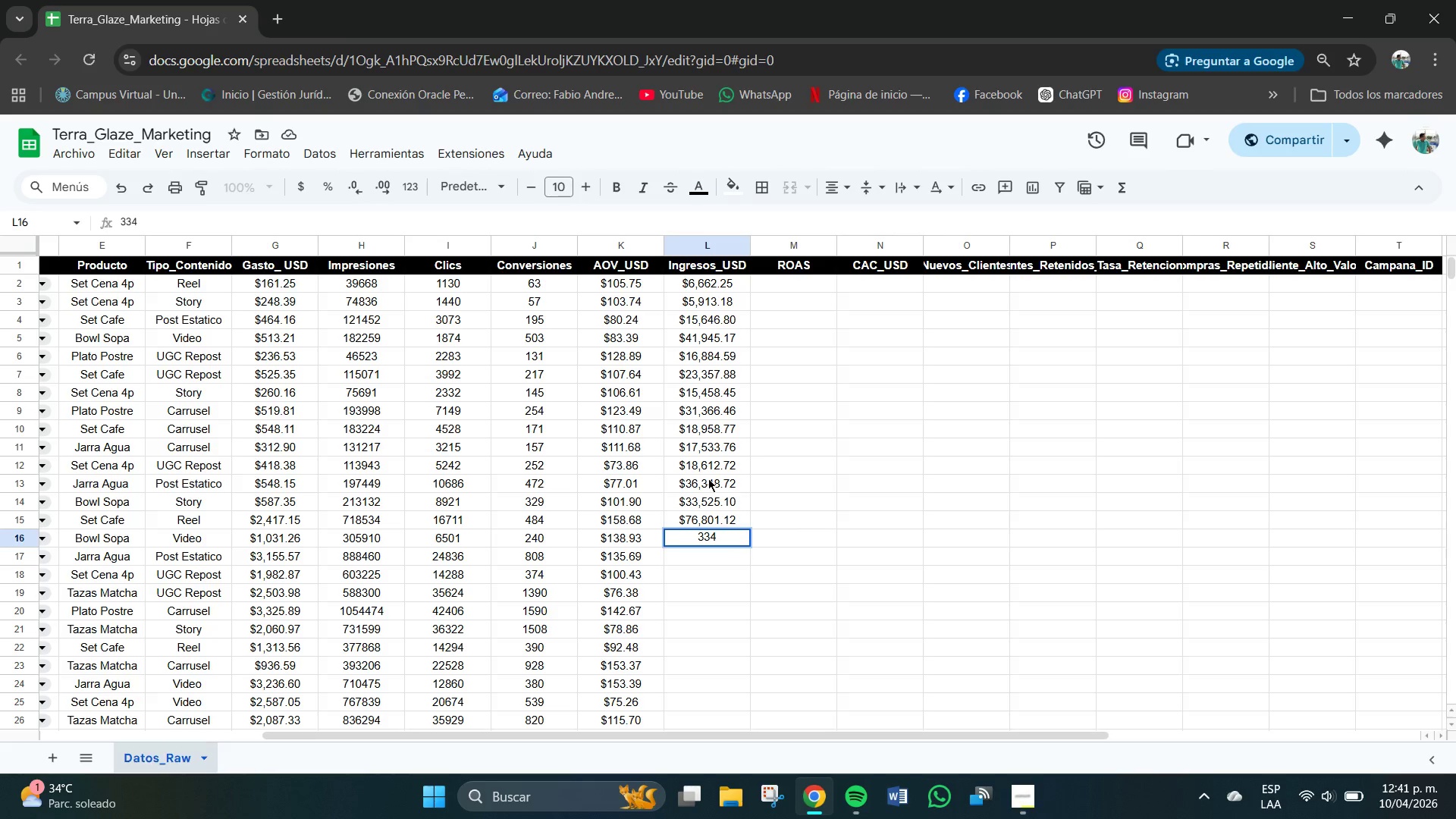 
key(Numpad4)
 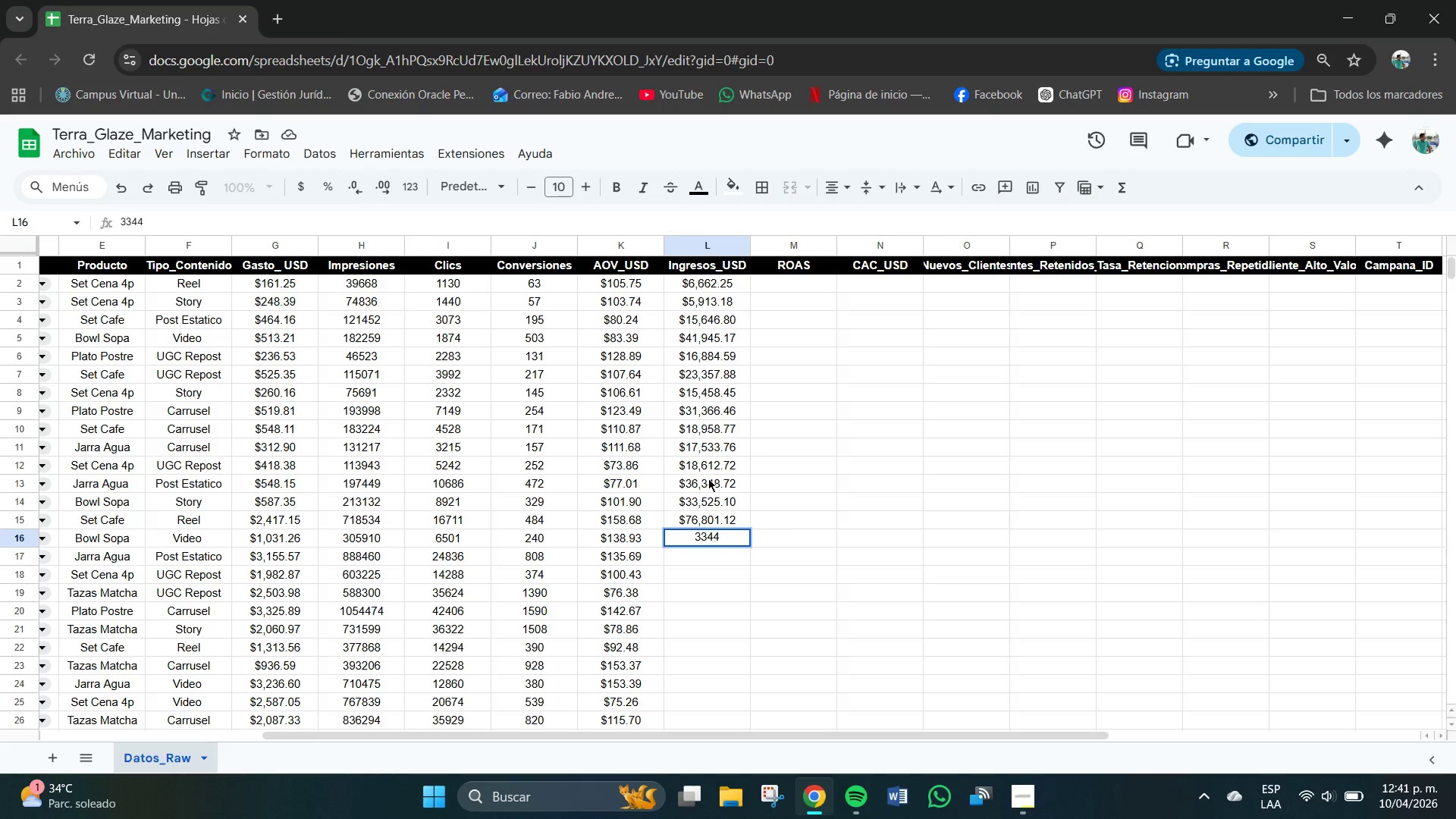 
key(Backspace)
 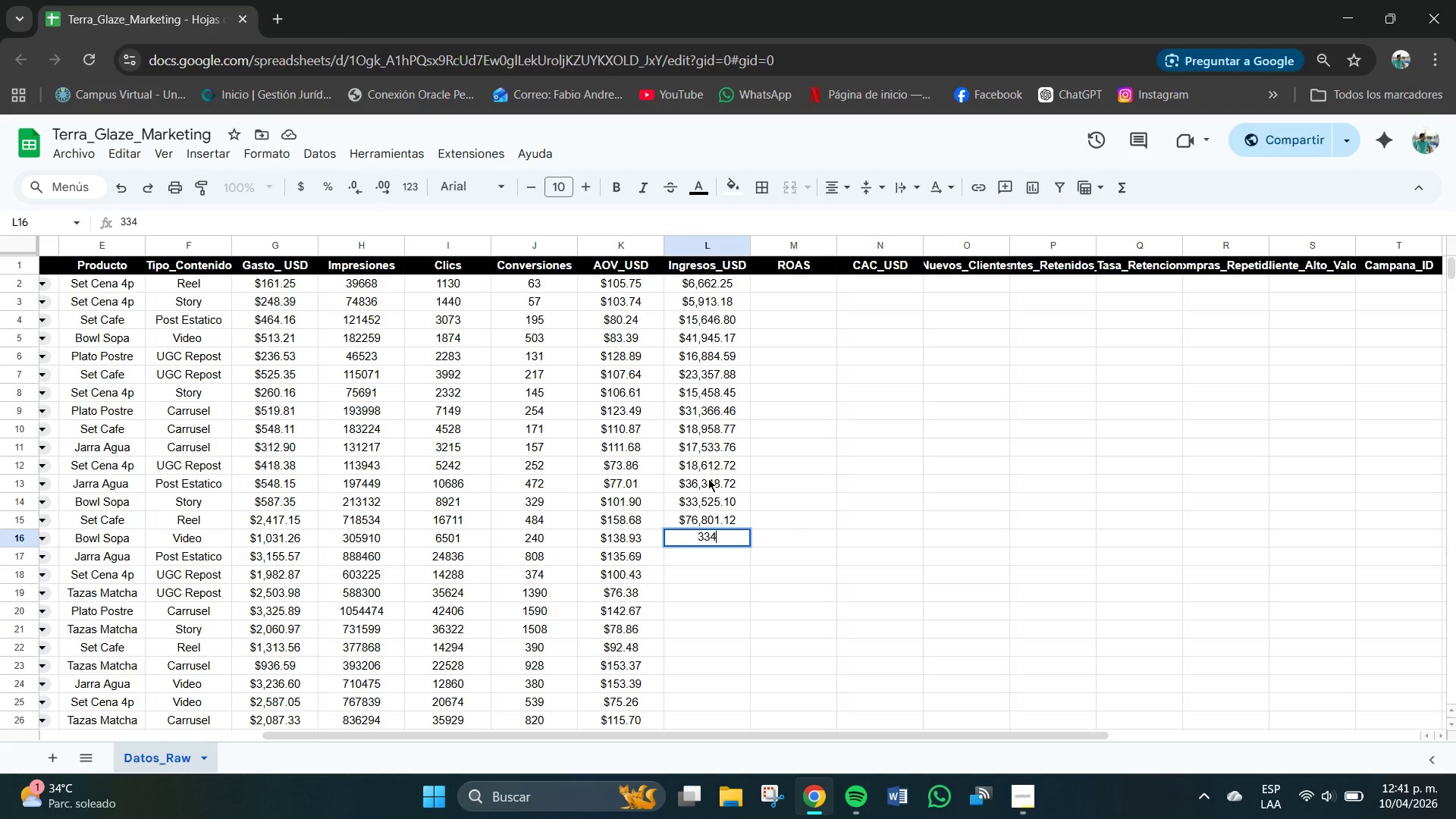 
key(Backspace)
 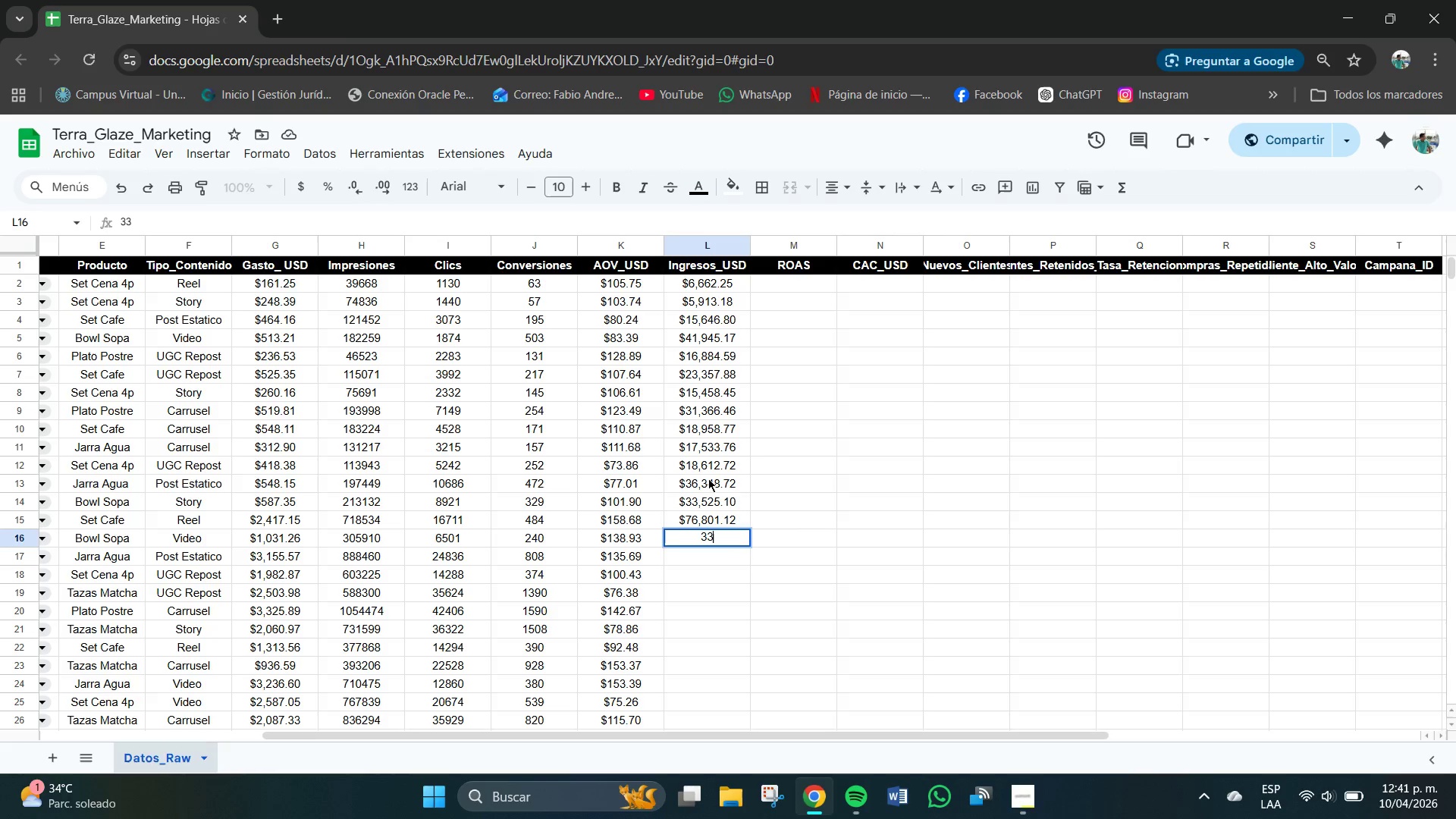 
key(Numpad3)
 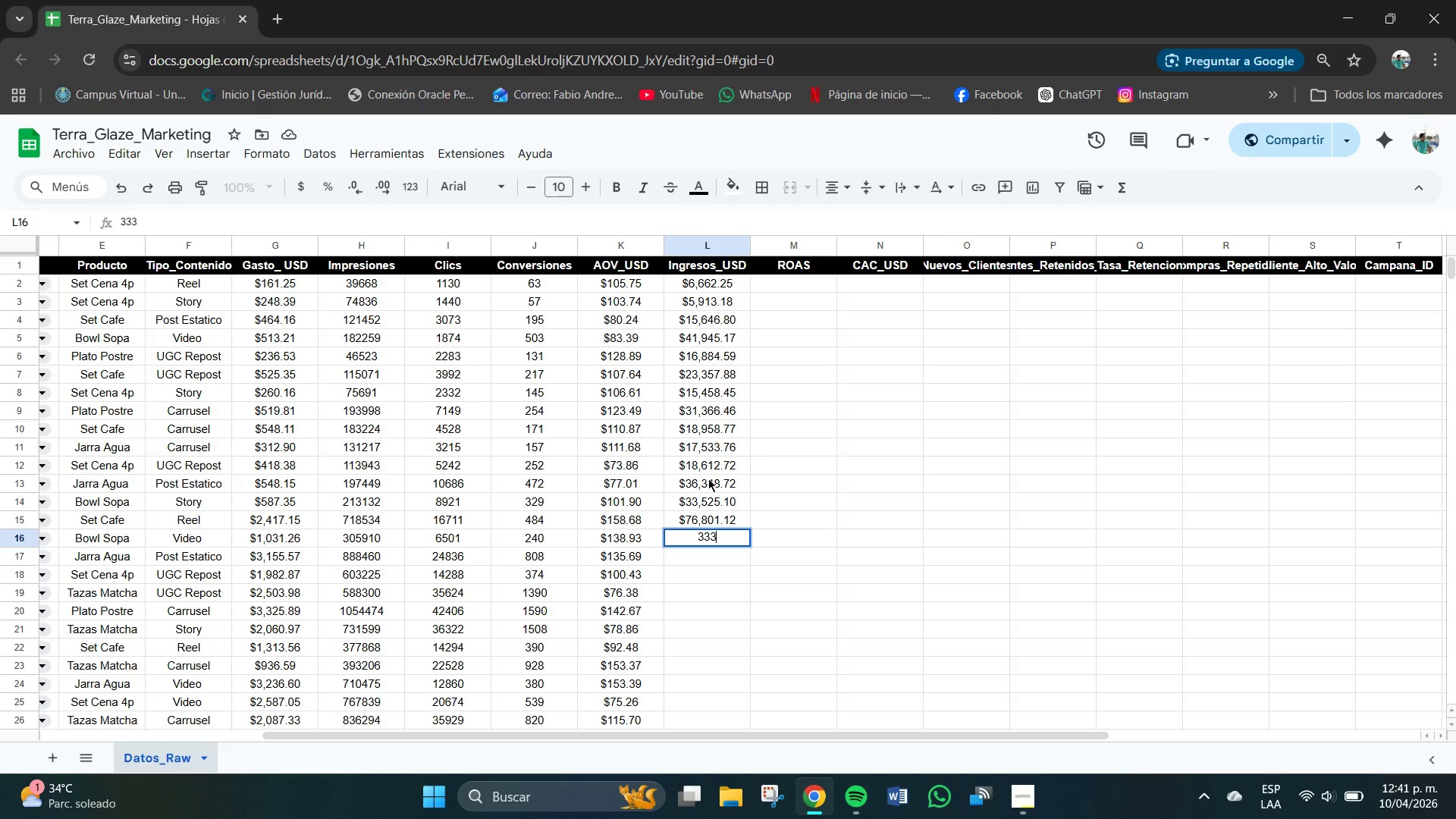 
key(Numpad4)
 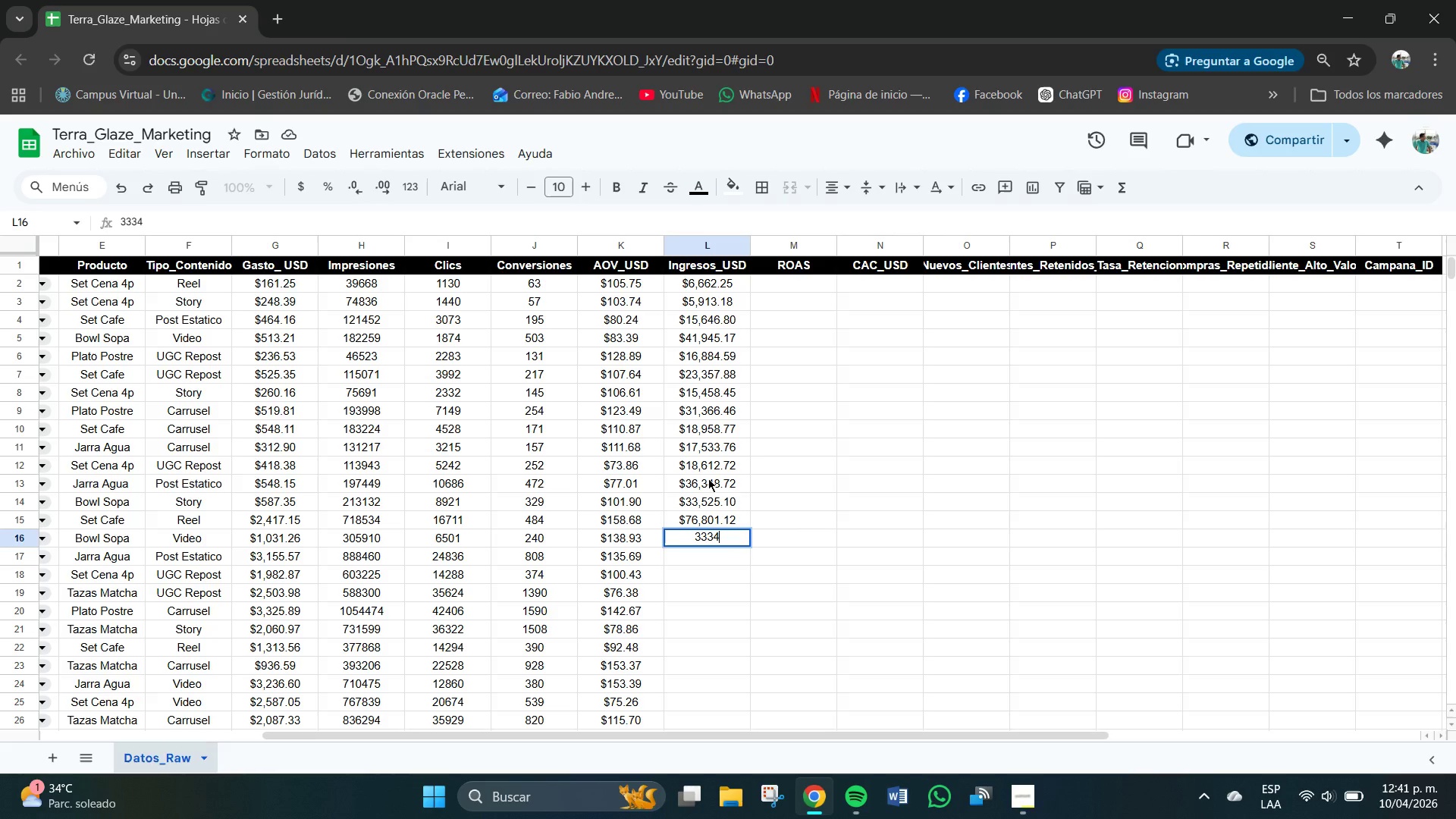 
key(Numpad3)
 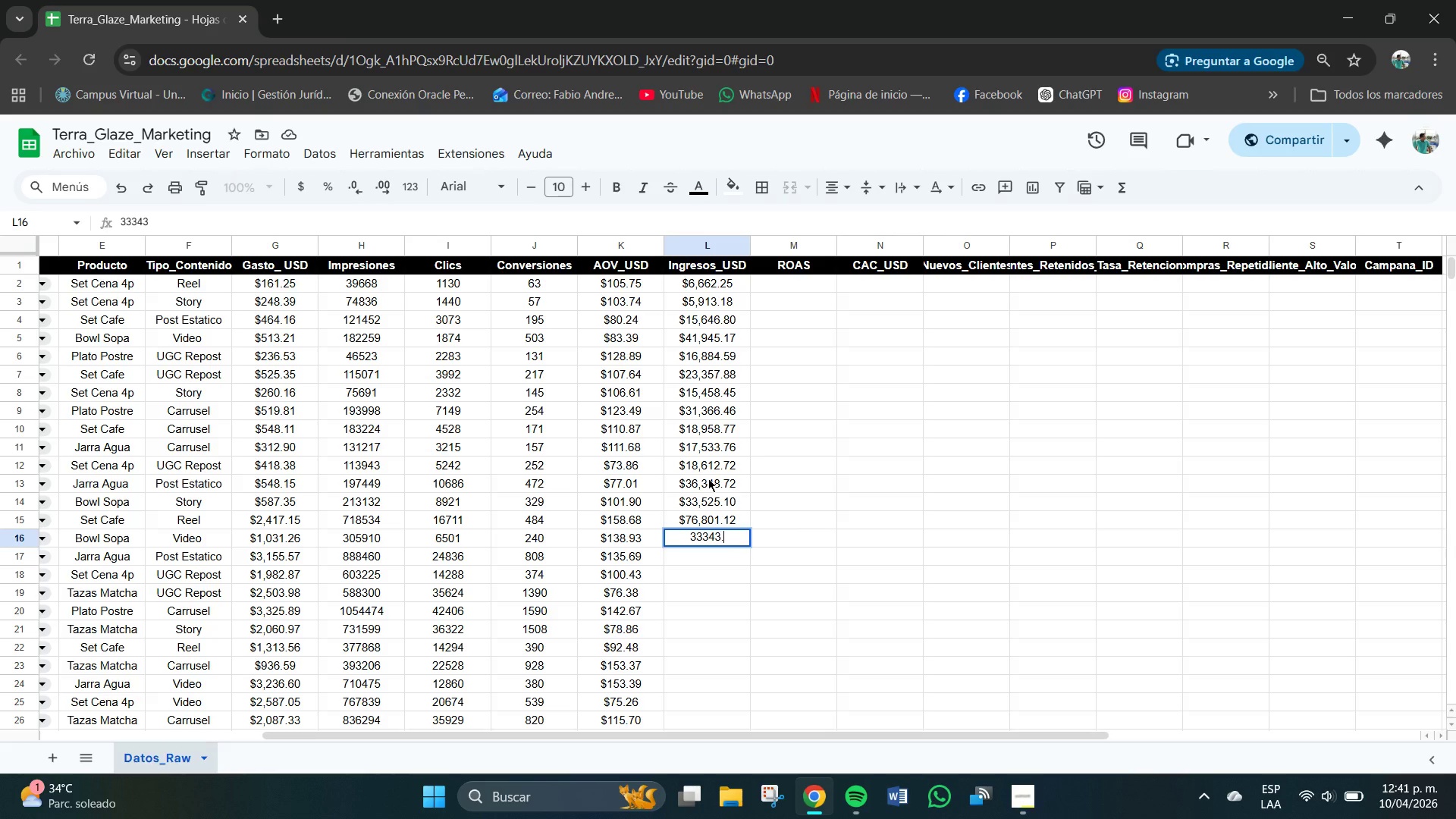 
key(NumpadDecimal)
 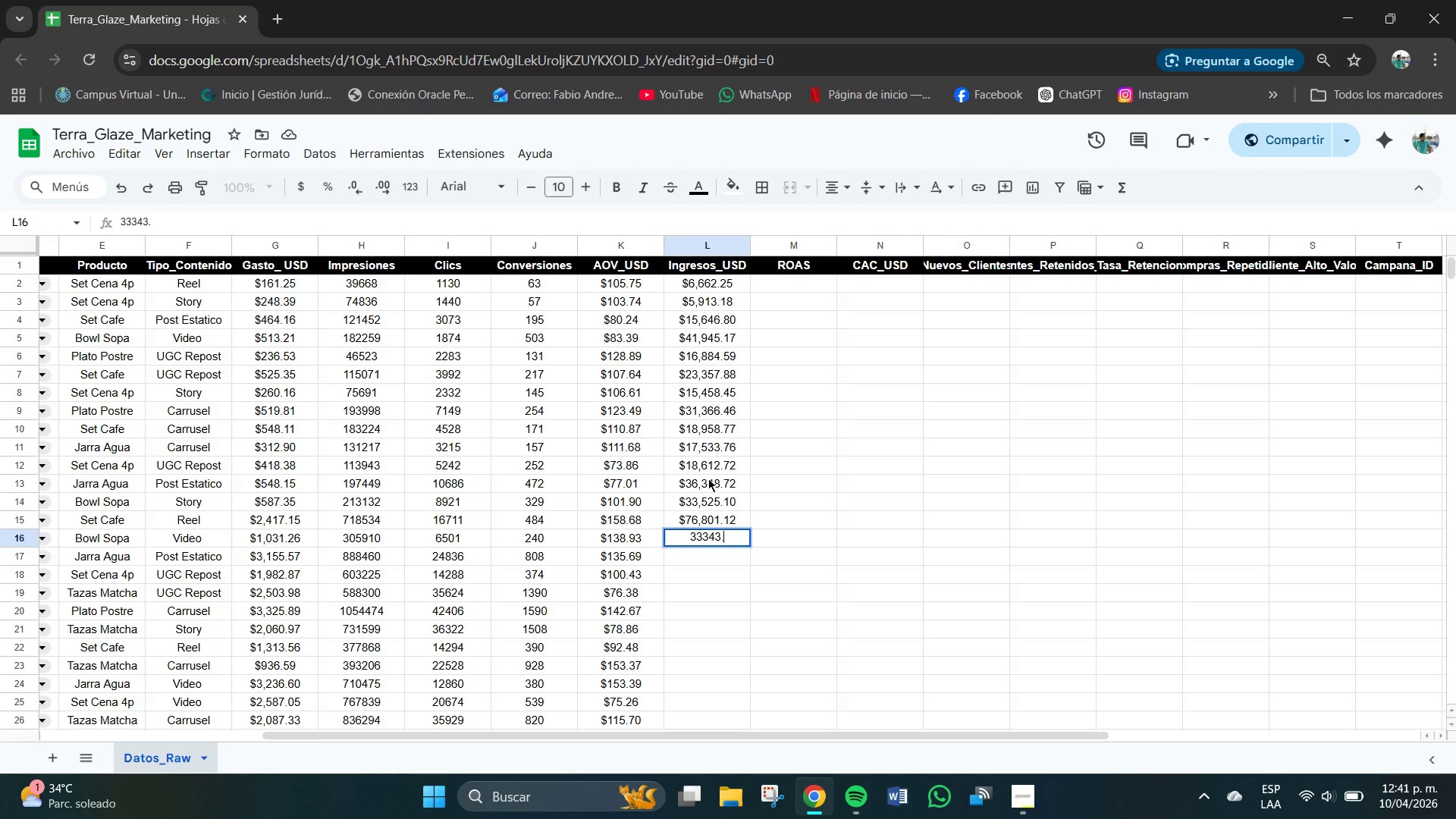 
key(Numpad2)
 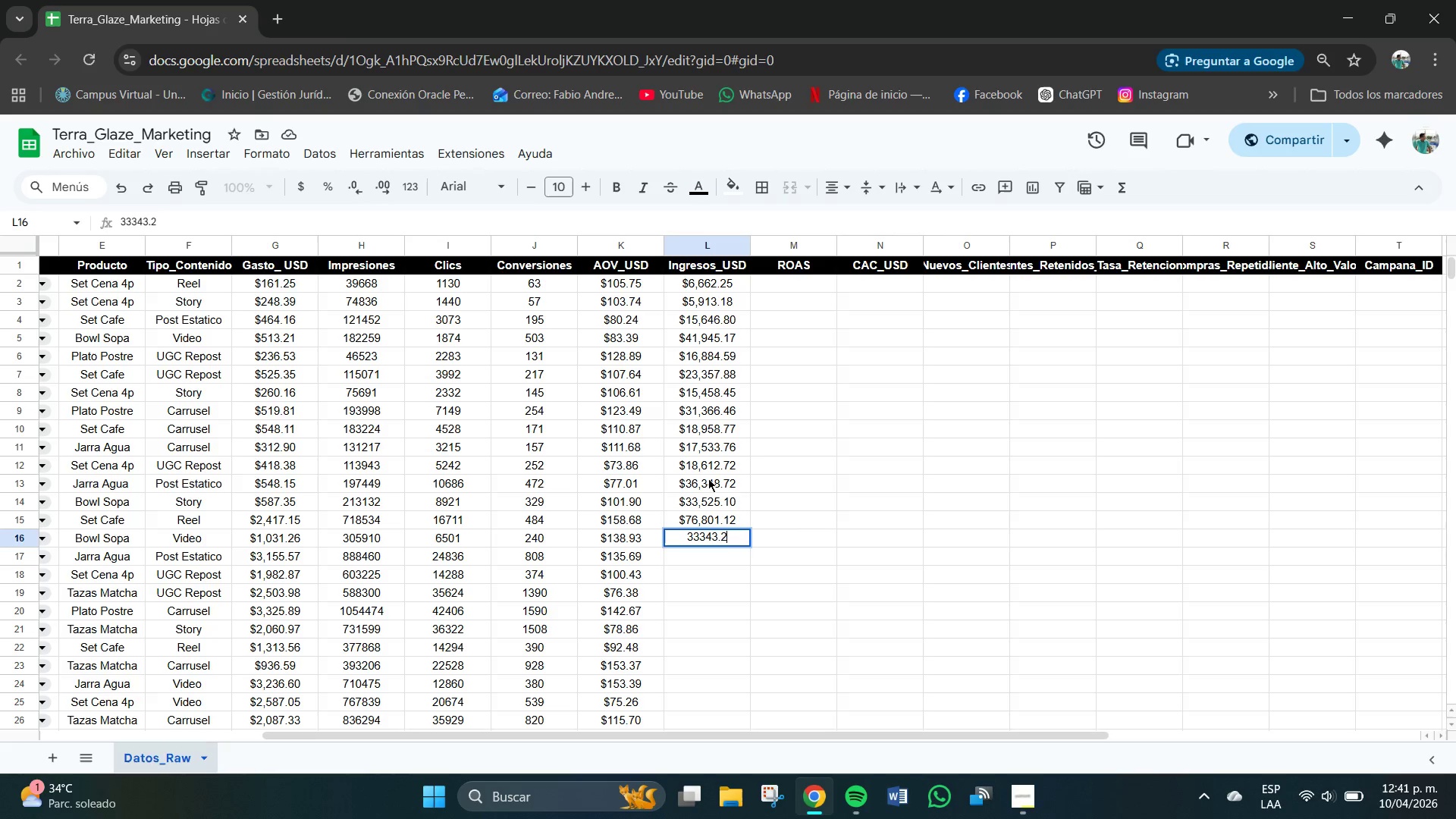 
key(Numpad0)
 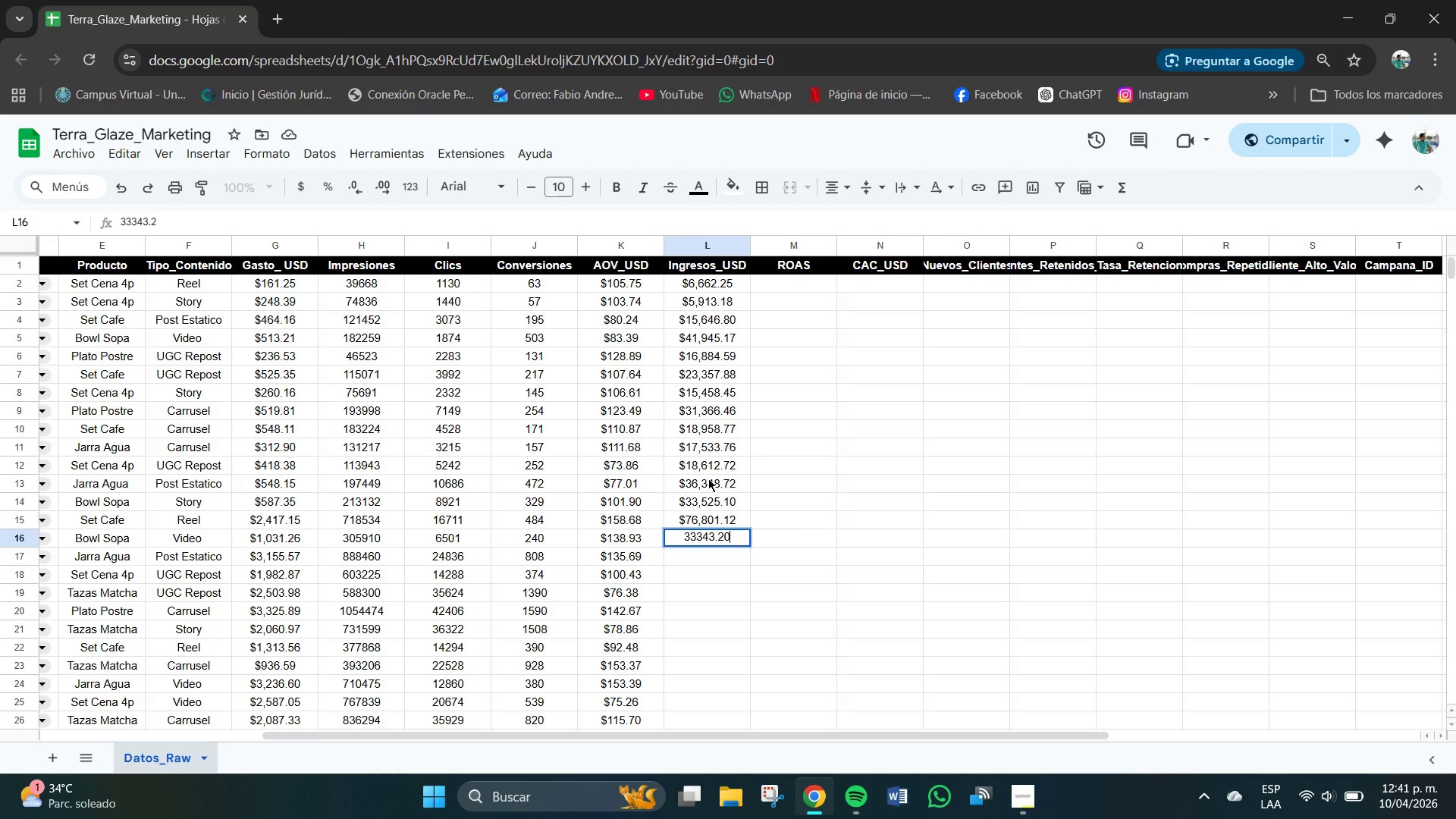 
key(NumpadEnter)
 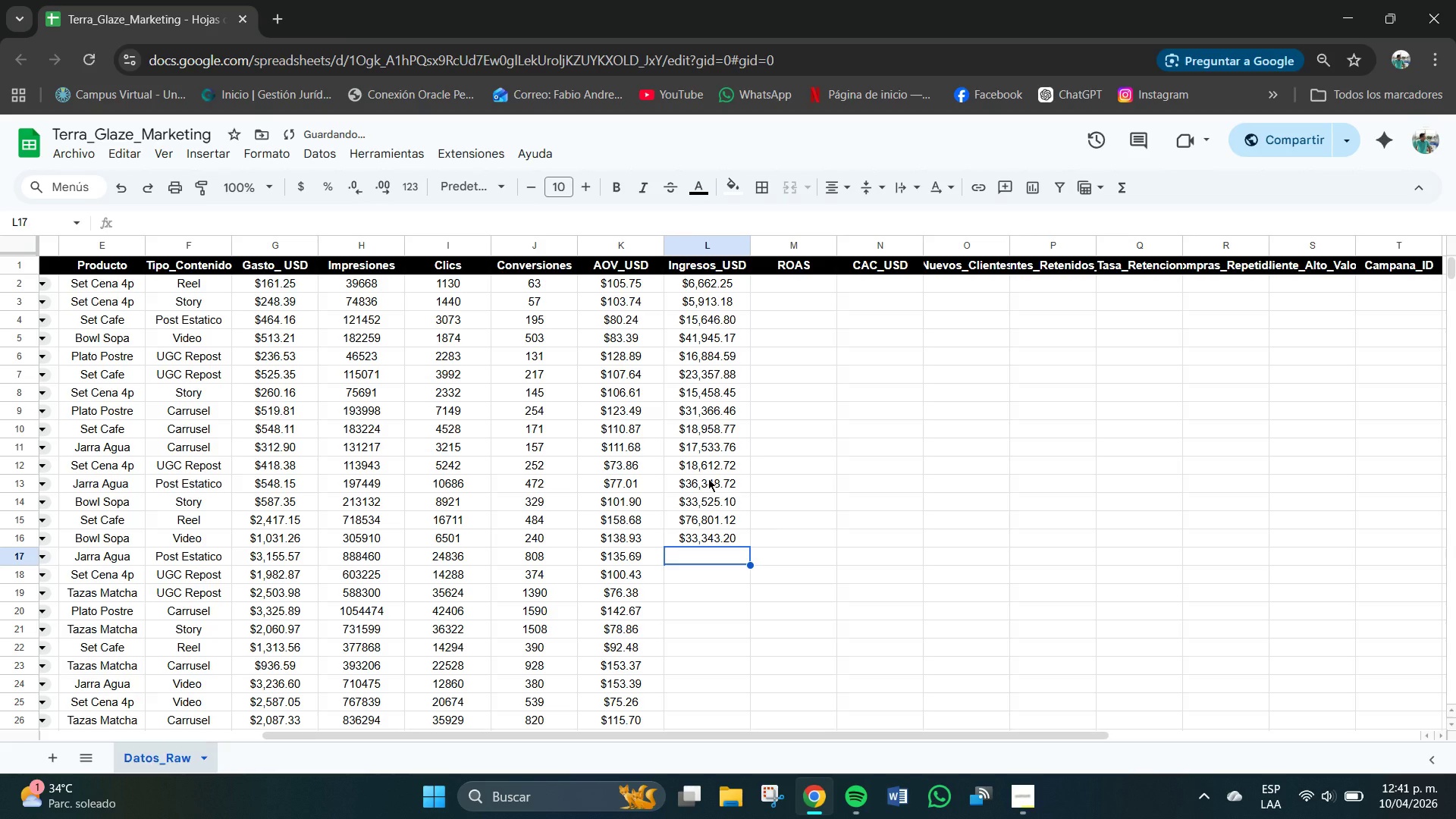 
key(Numpad1)
 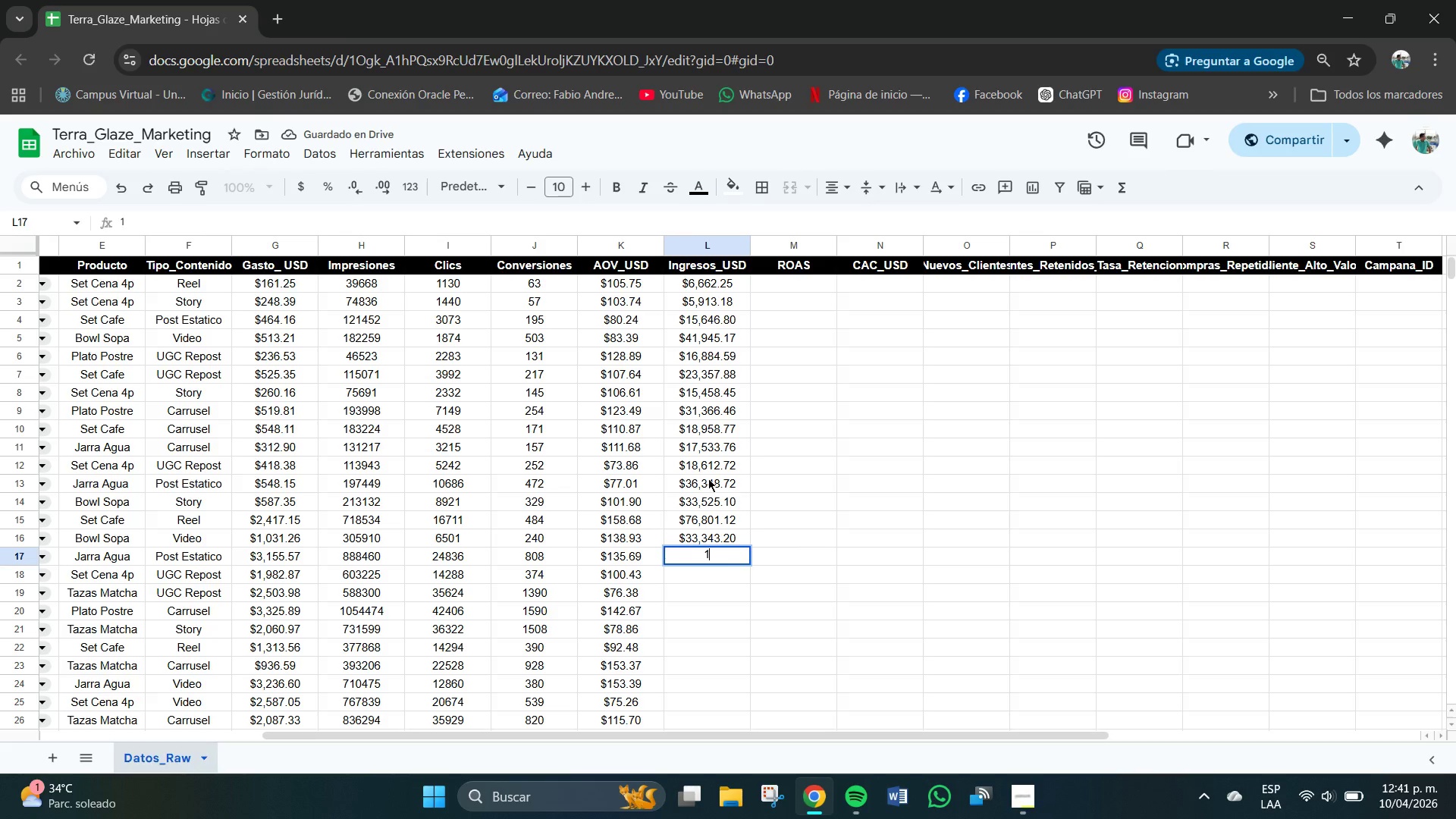 
key(Numpad0)
 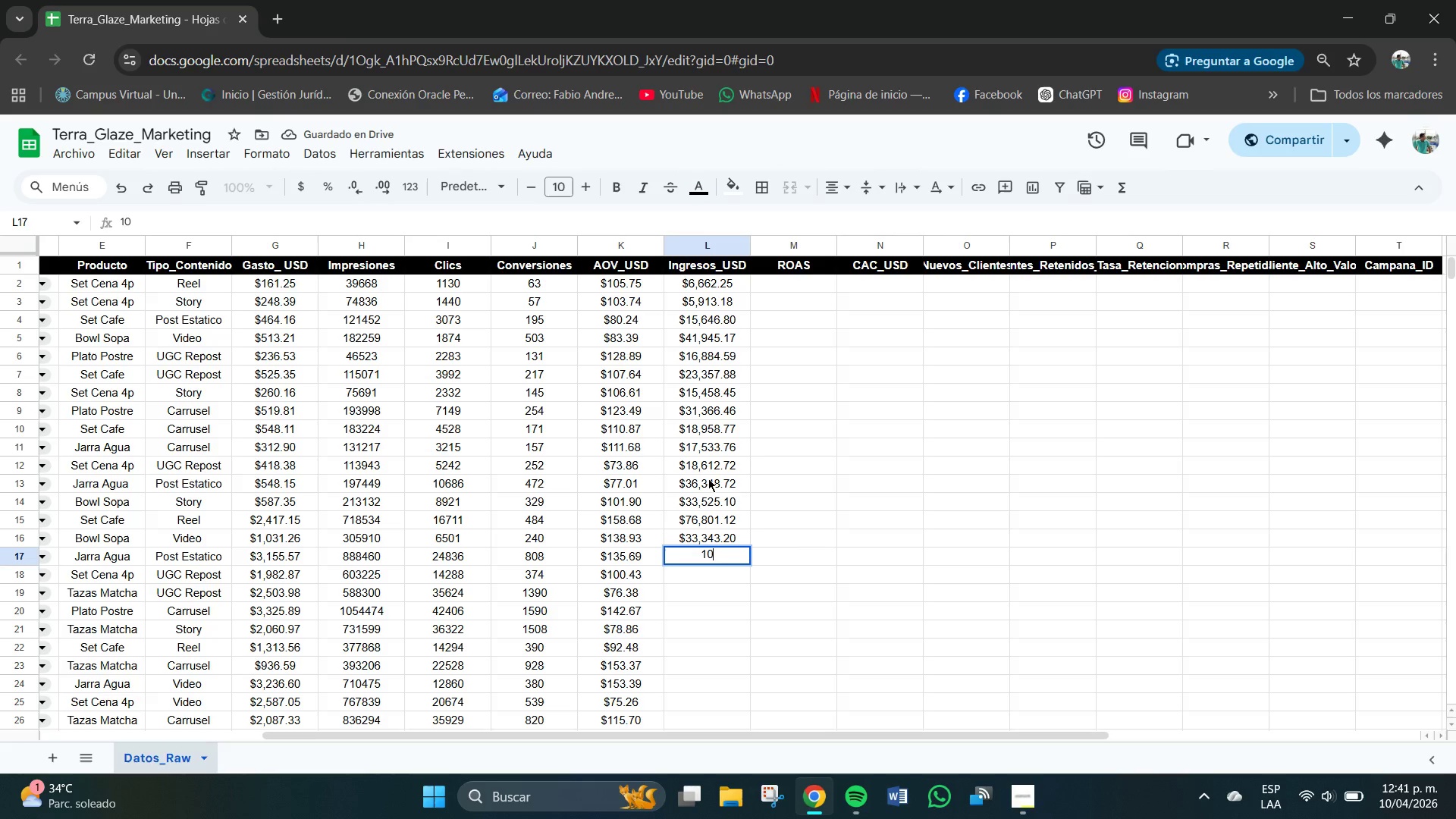 
key(Numpad9)
 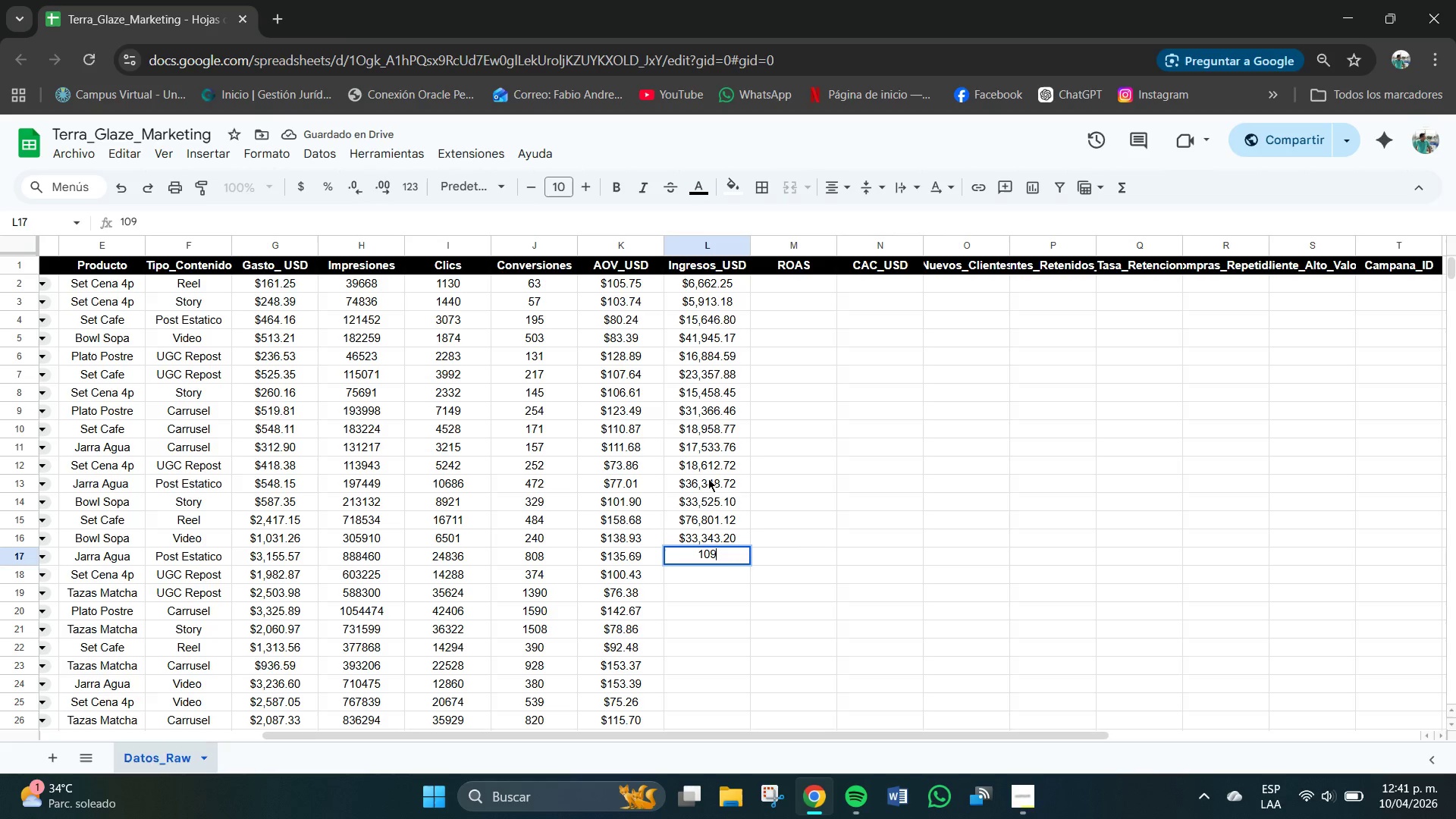 
key(NumpadDecimal)
 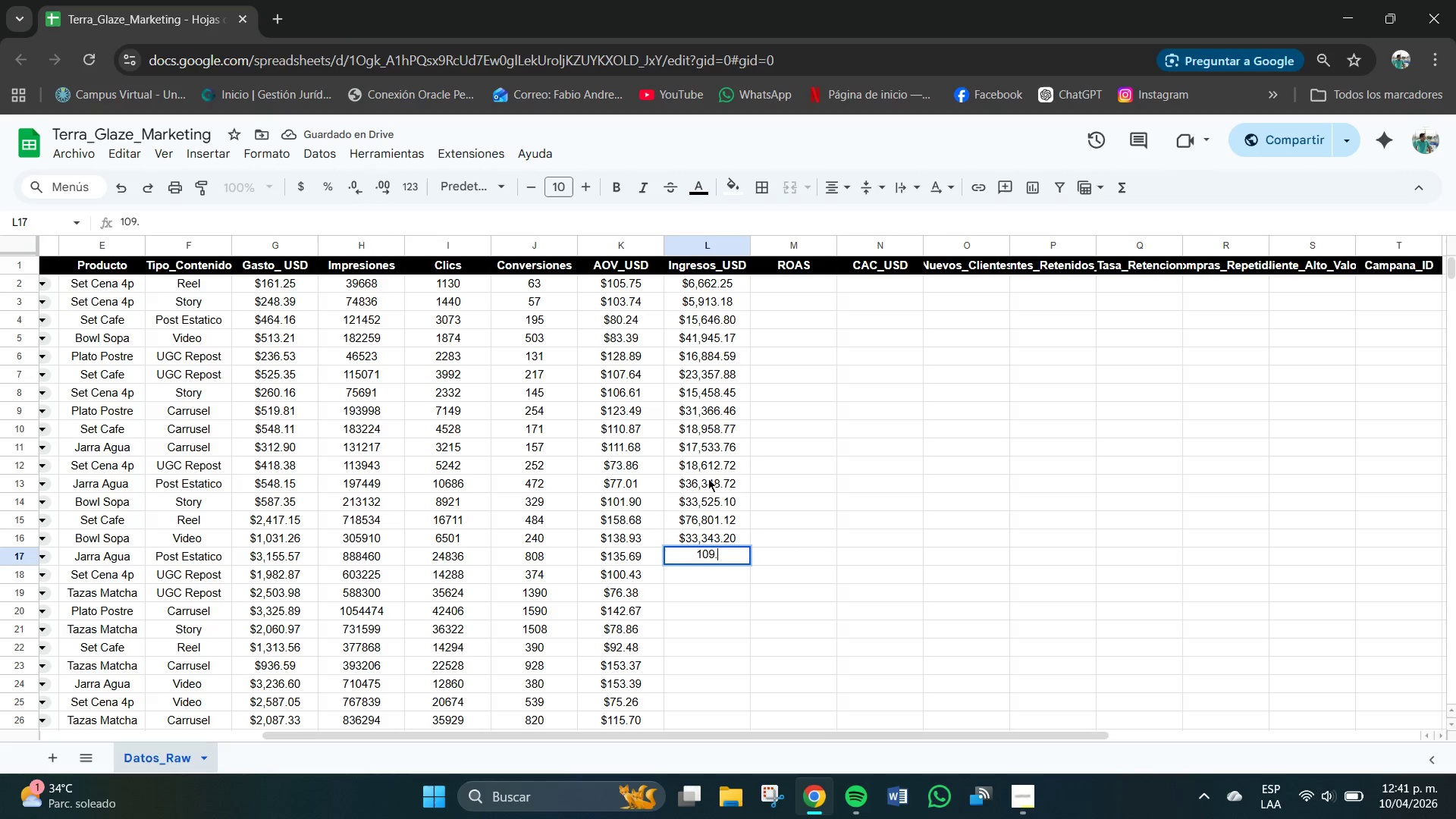 
key(Numpad6)
 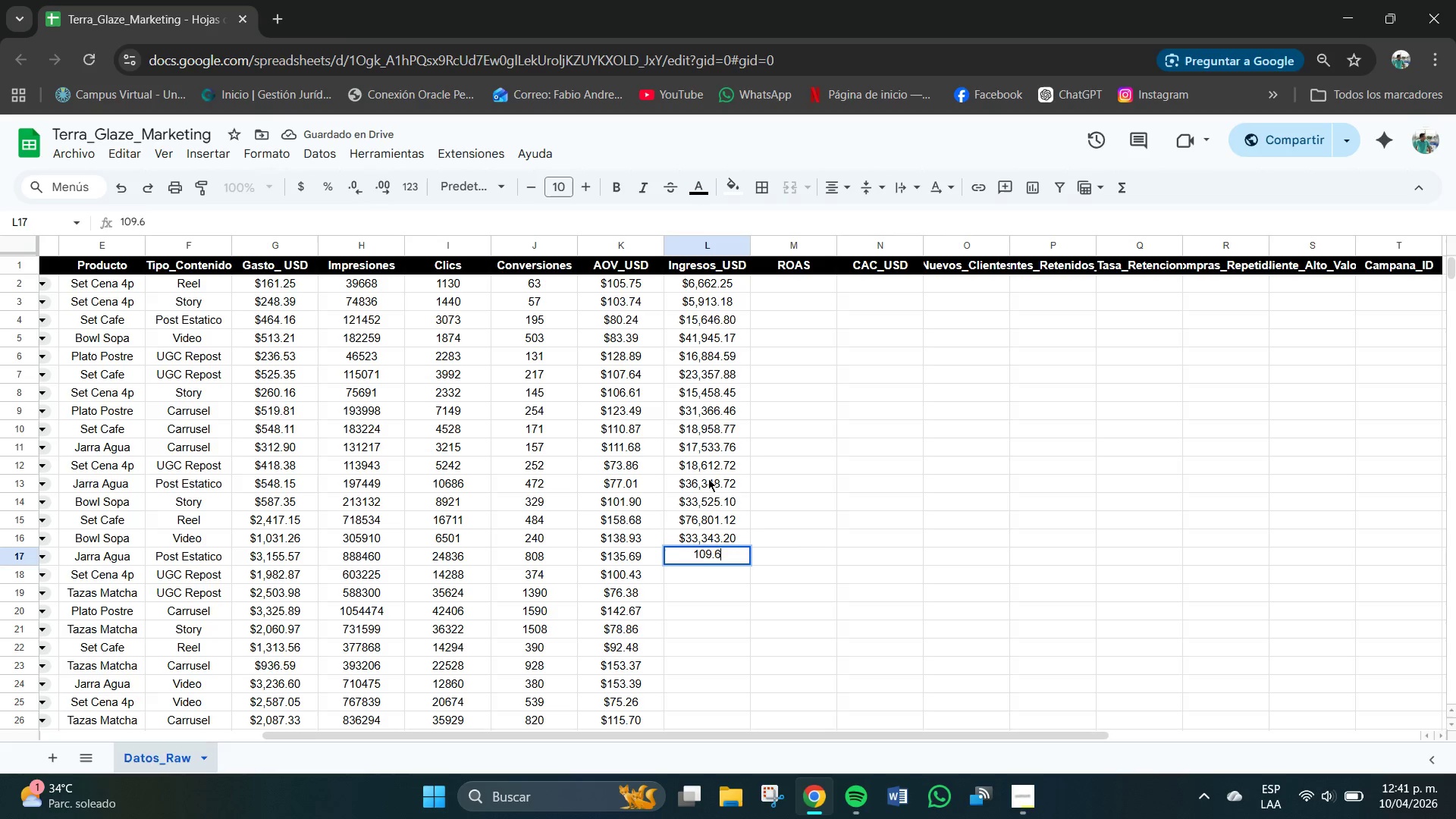 
key(Numpad3)
 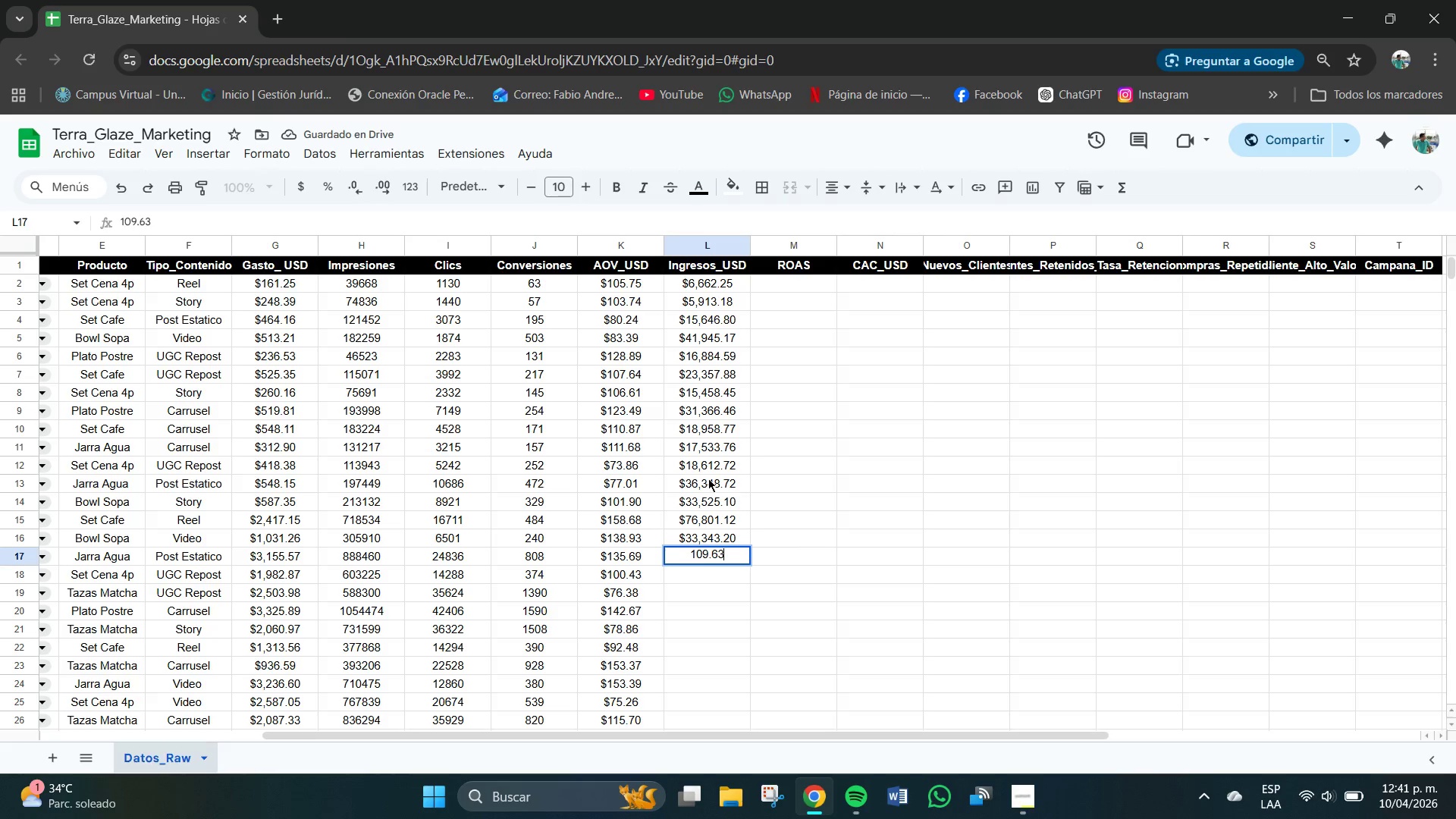 
key(Numpad7)
 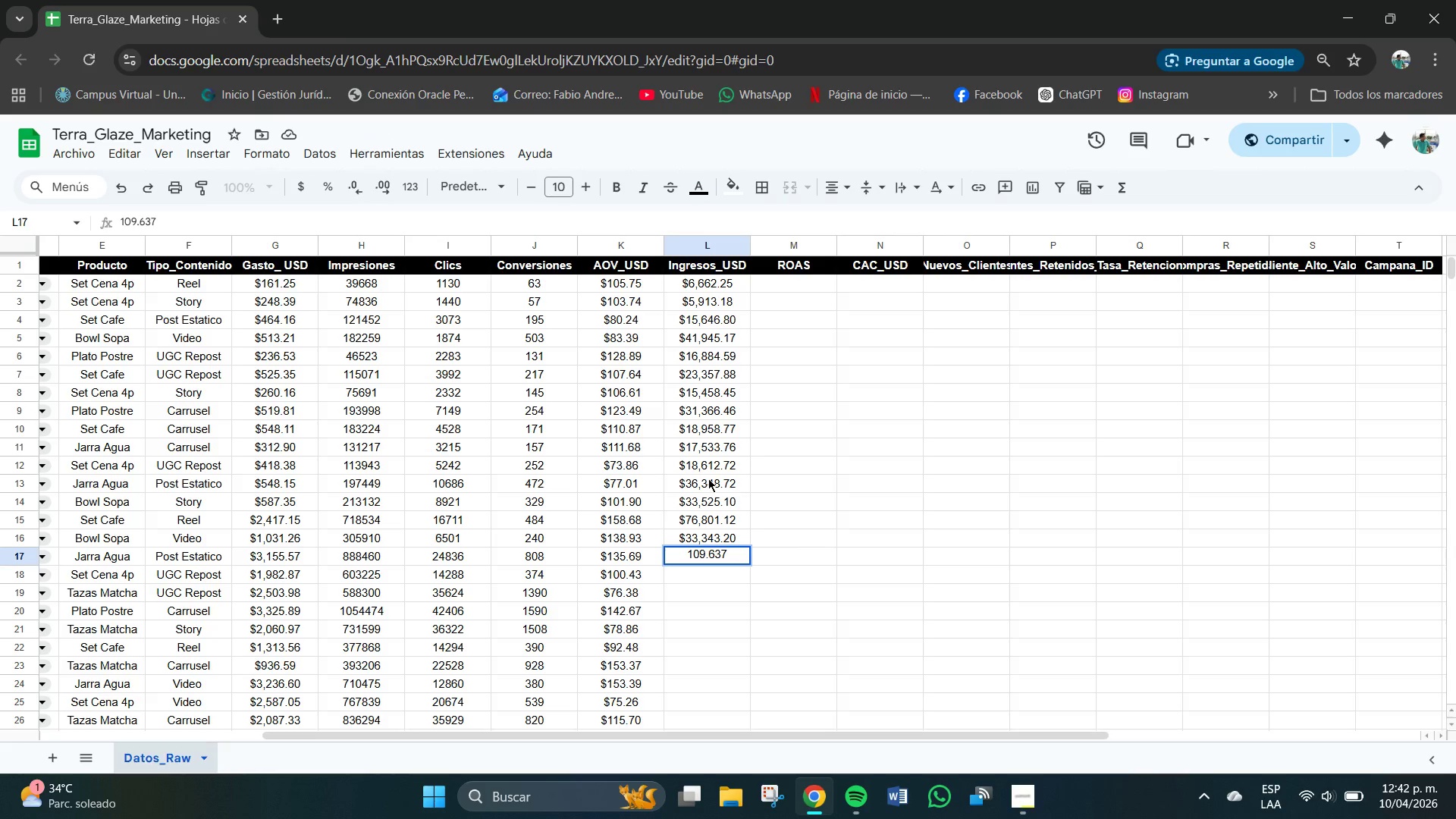 
key(NumpadEnter)
 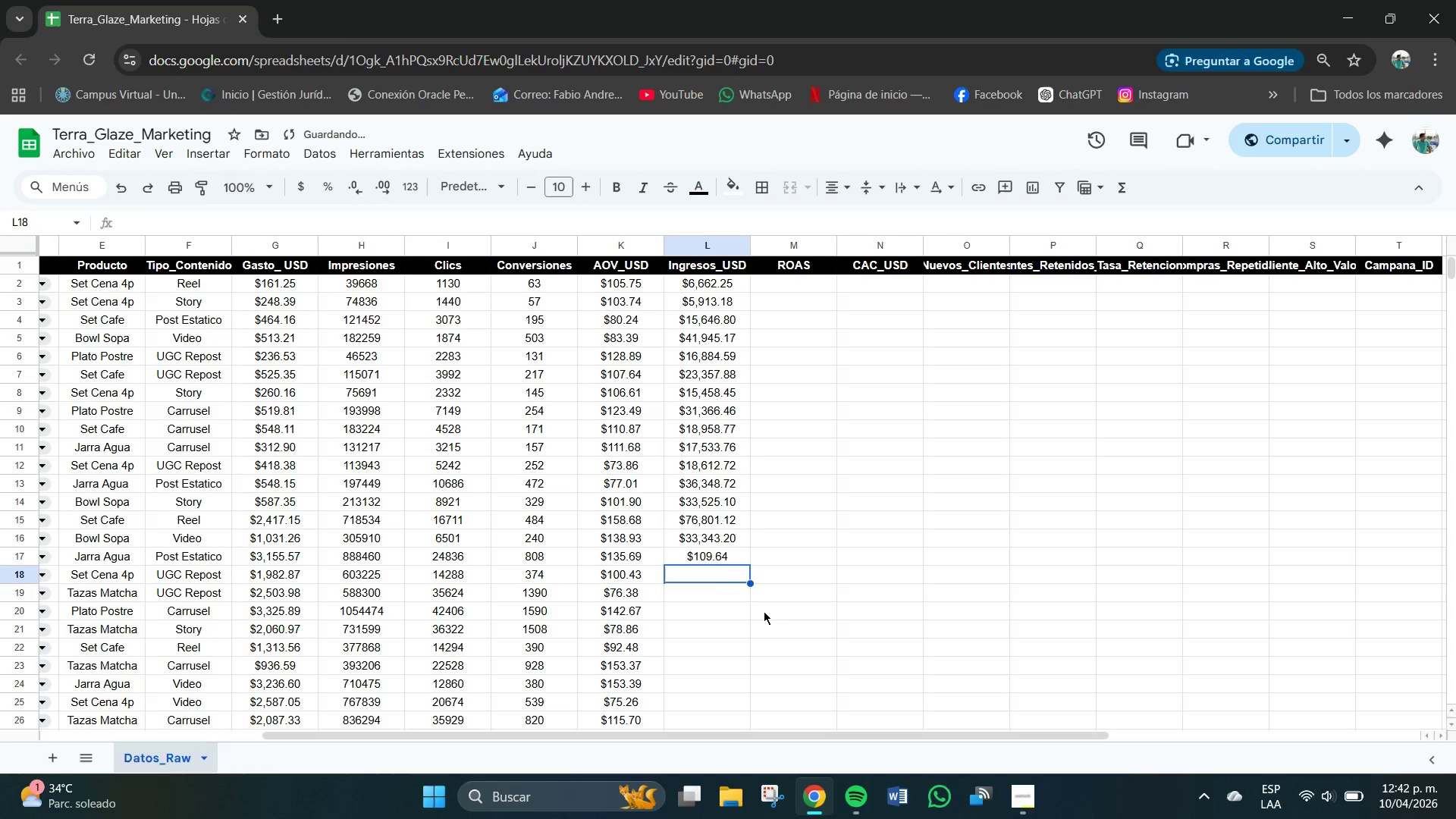 
double_click([713, 559])
 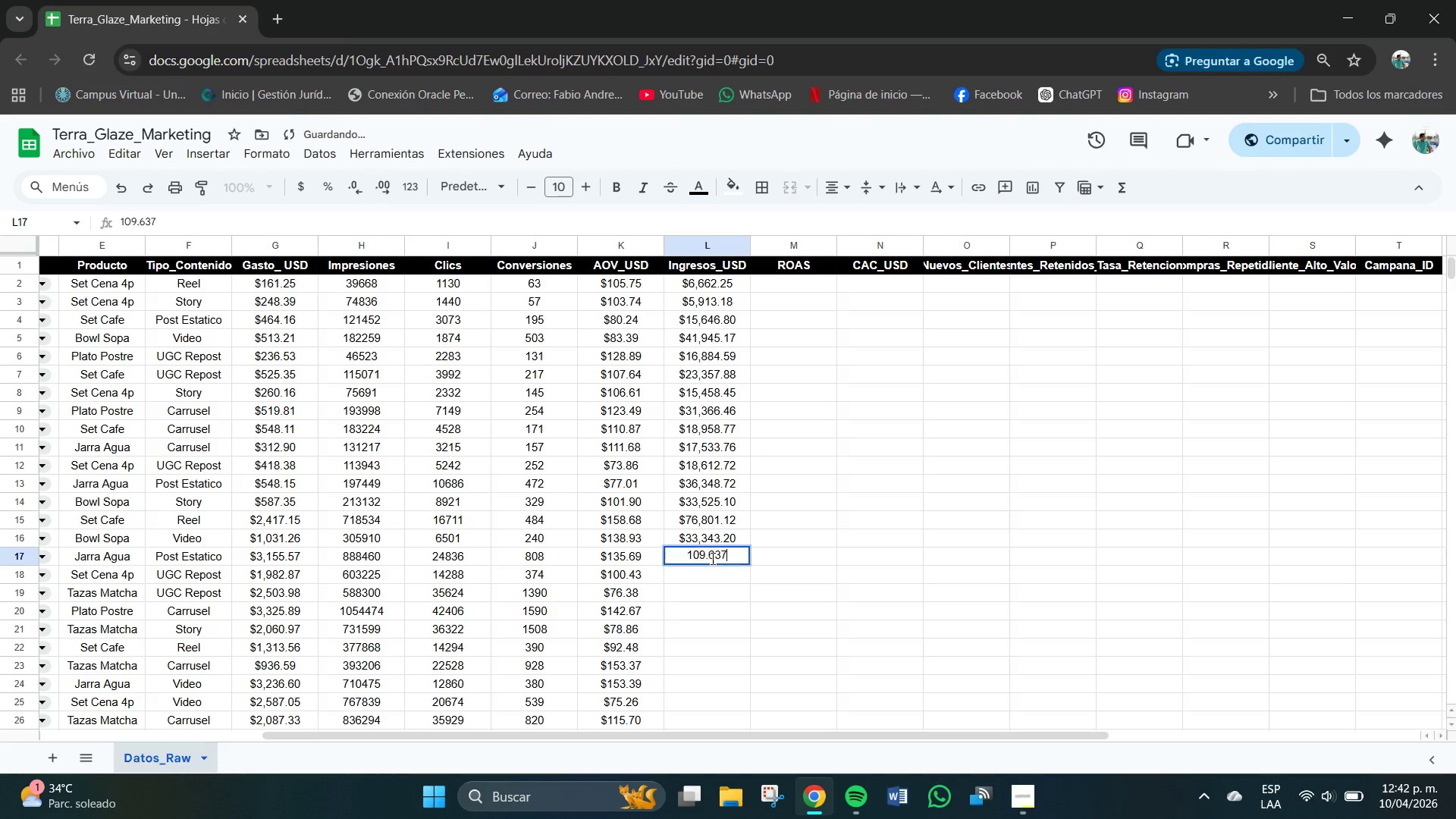 
triple_click([713, 559])
 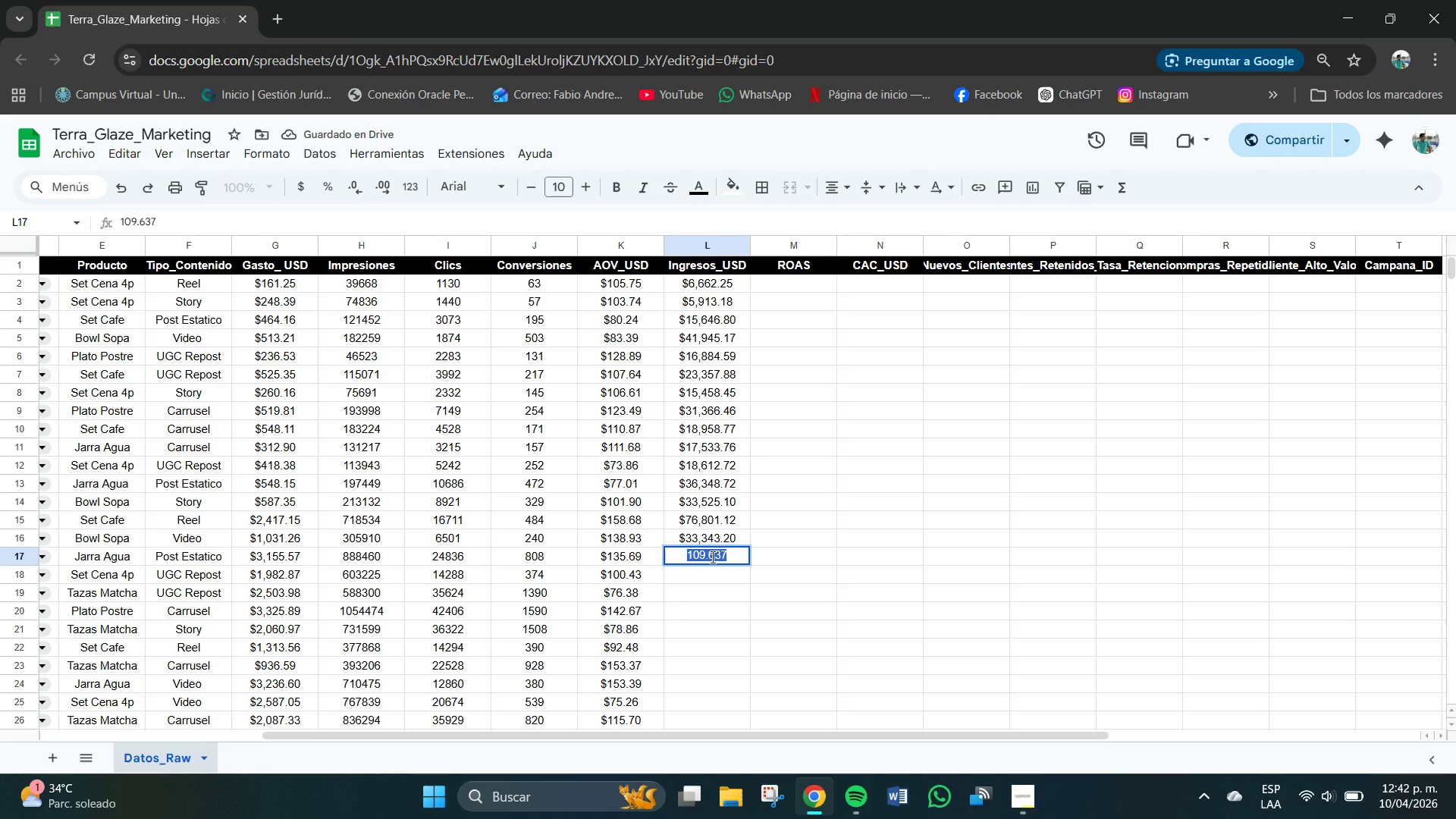 
key(Backspace)
 